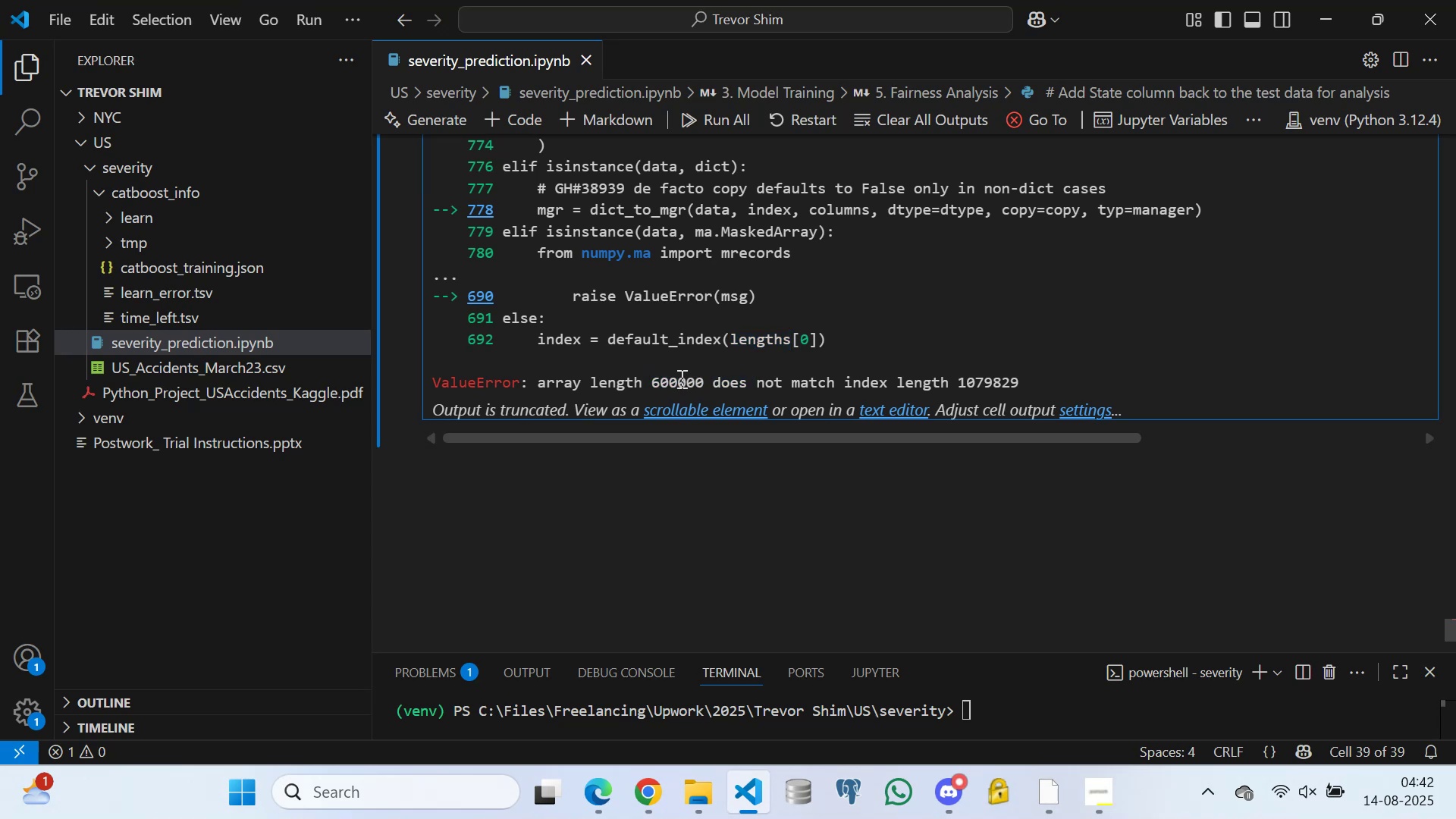 
left_click([680, 378])
 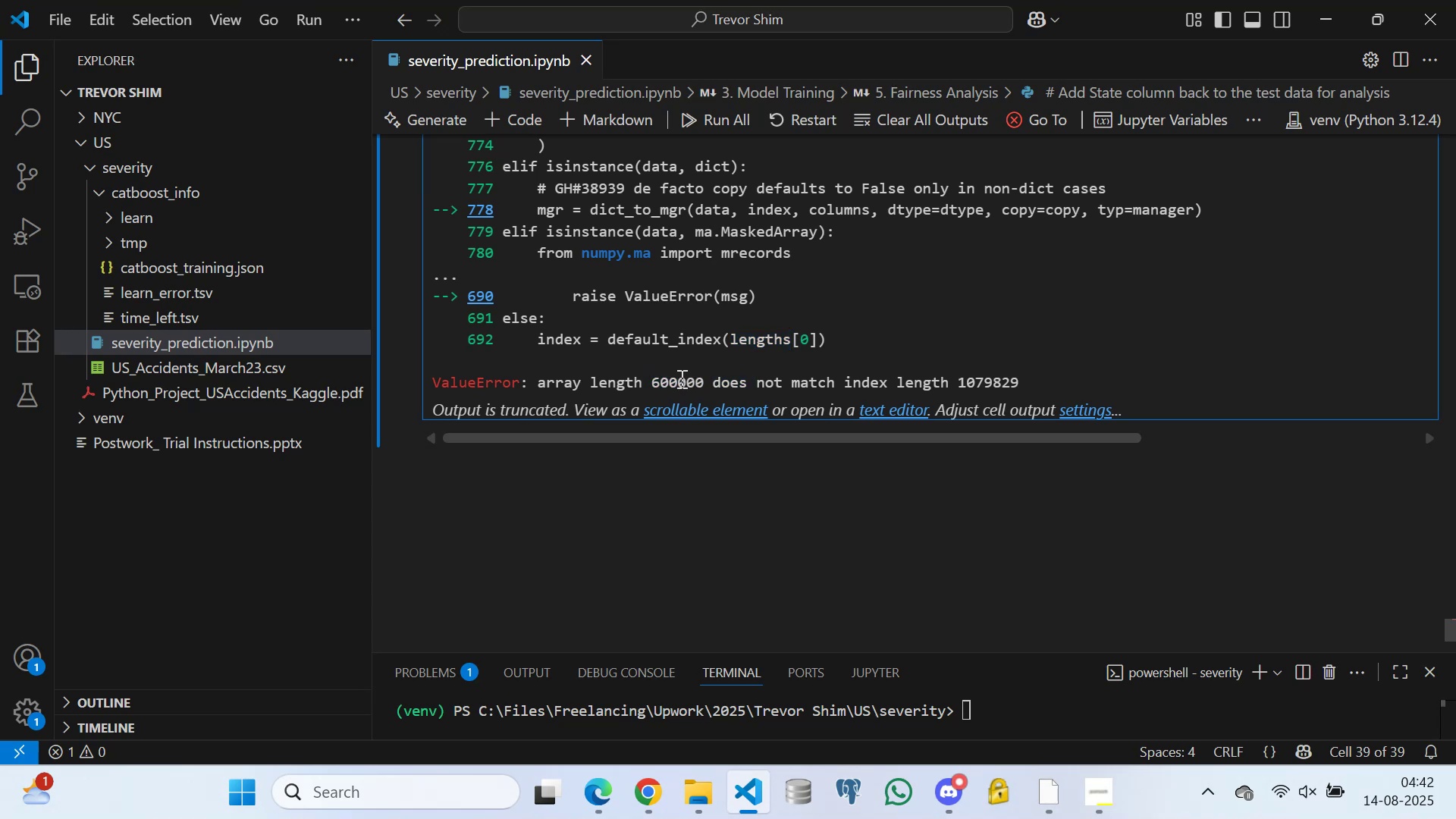 
double_click([680, 378])
 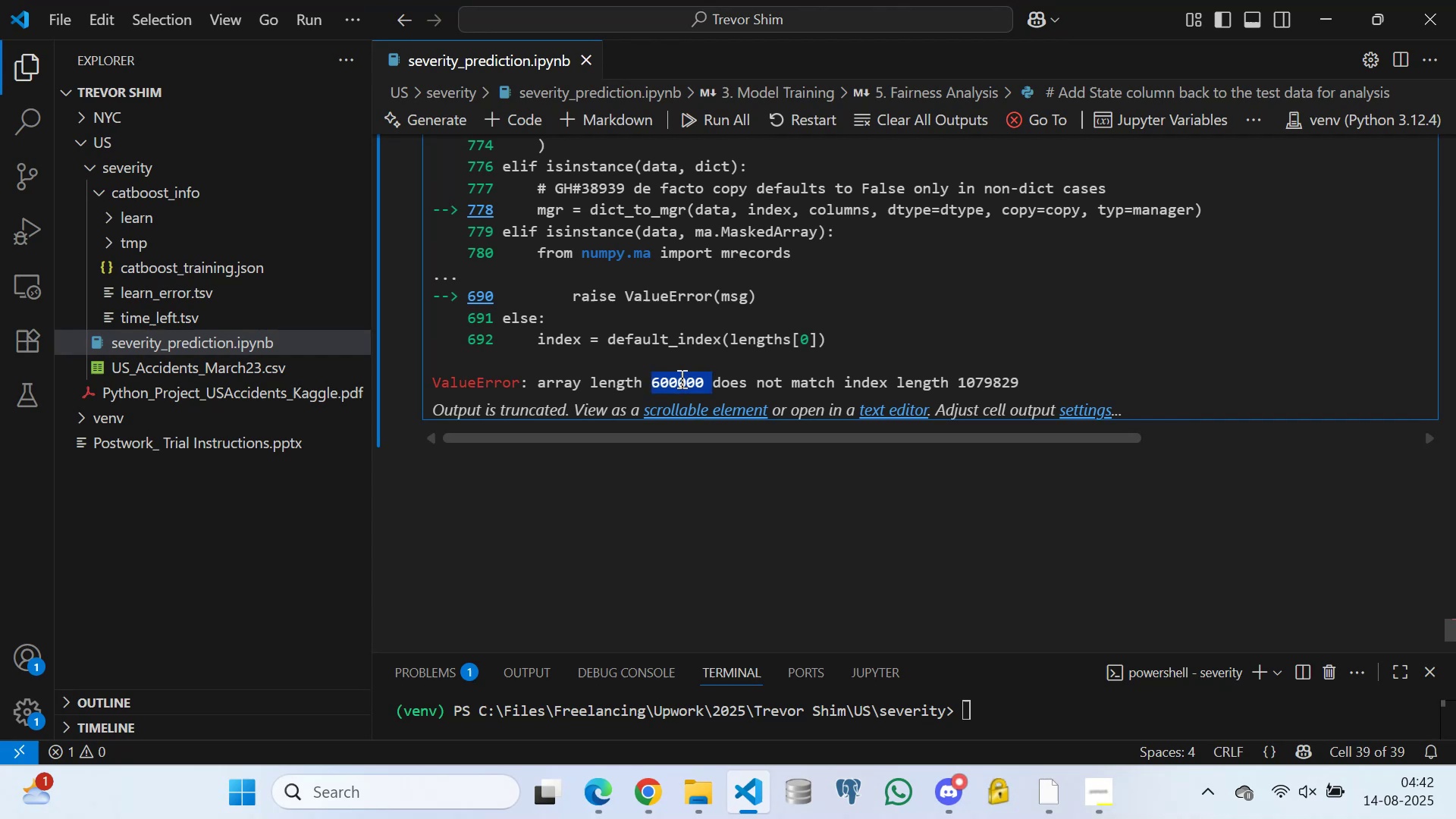 
left_click([680, 378])
 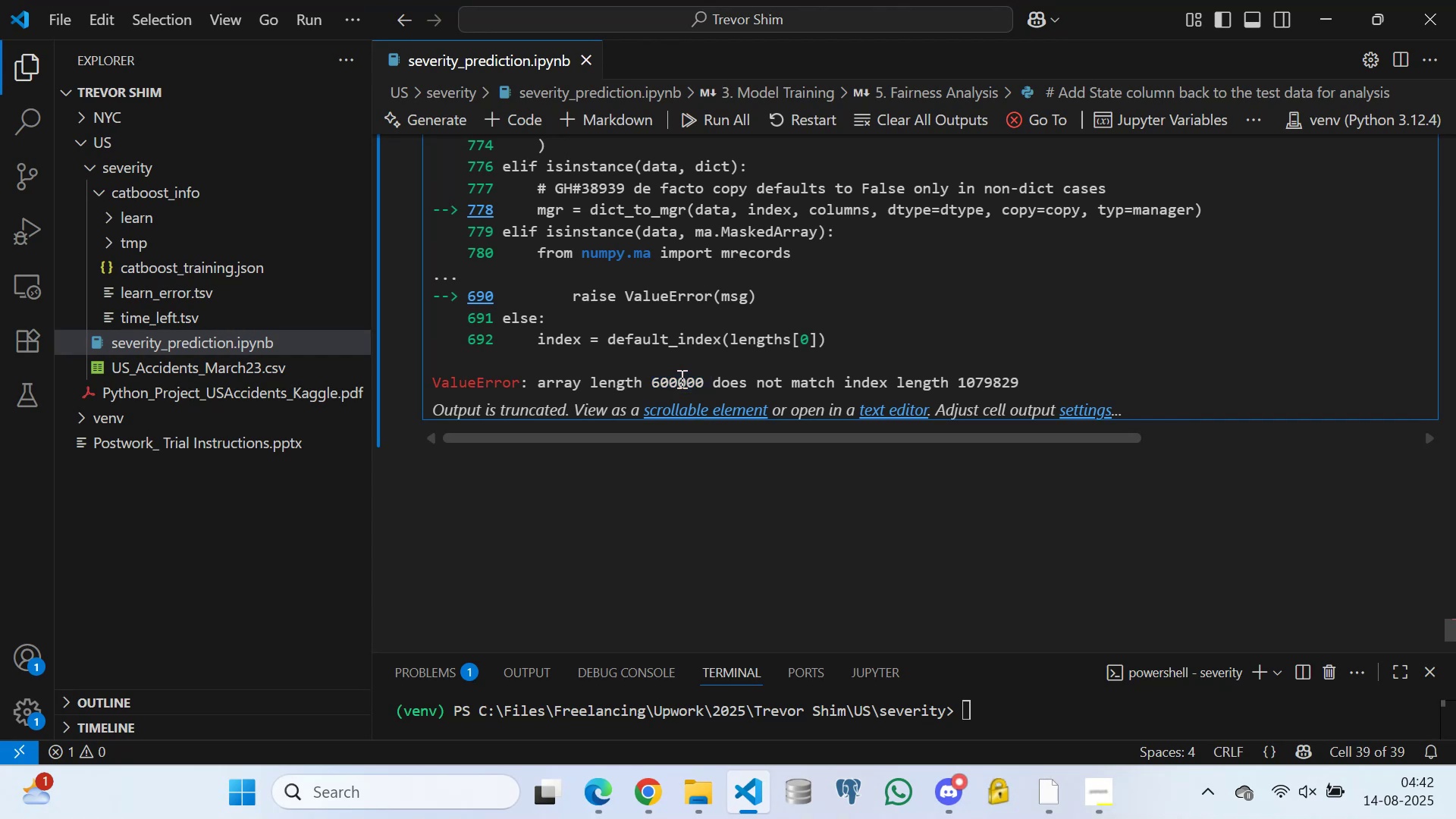 
wait(11.34)
 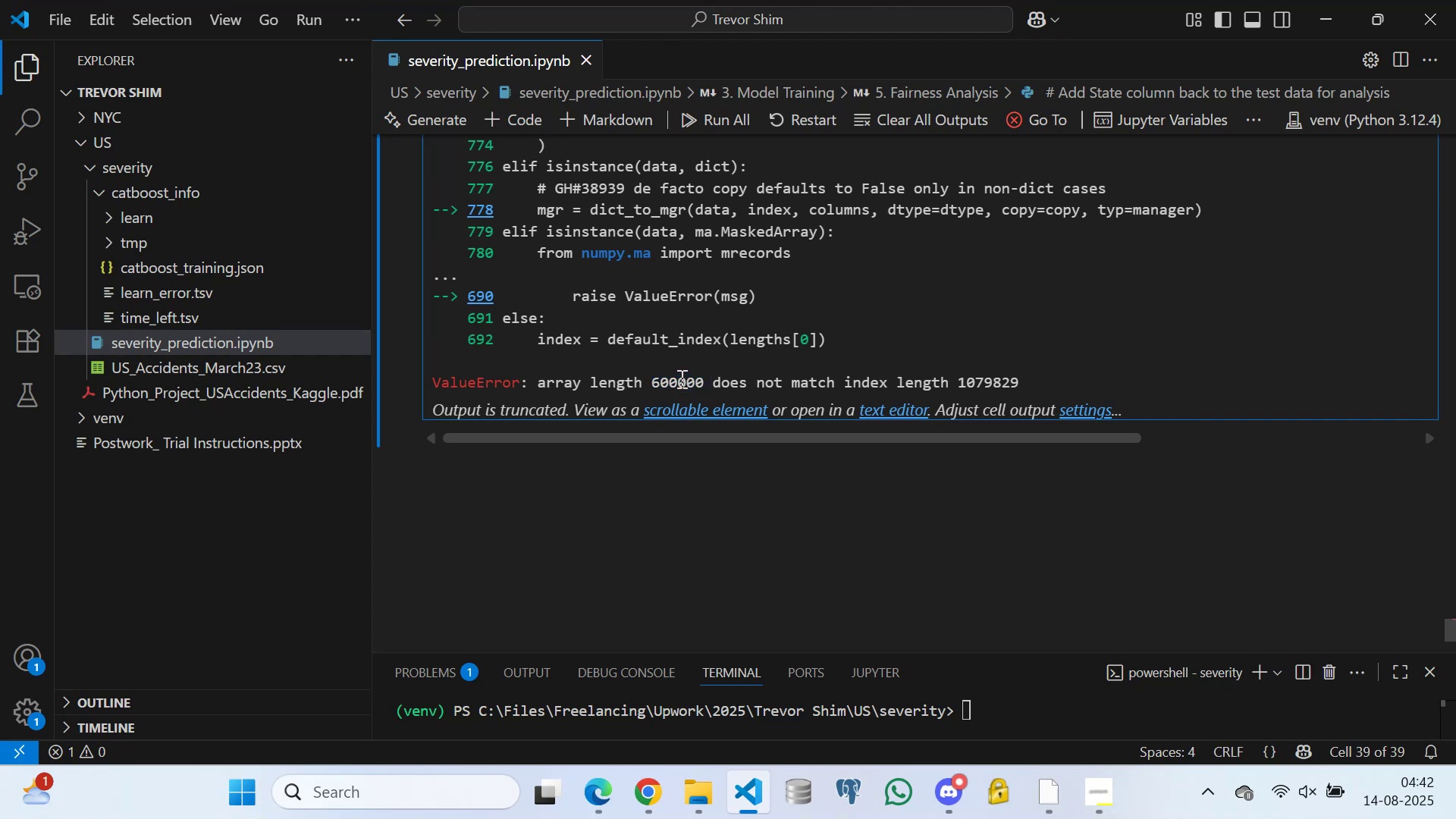 
left_click([855, 385])
 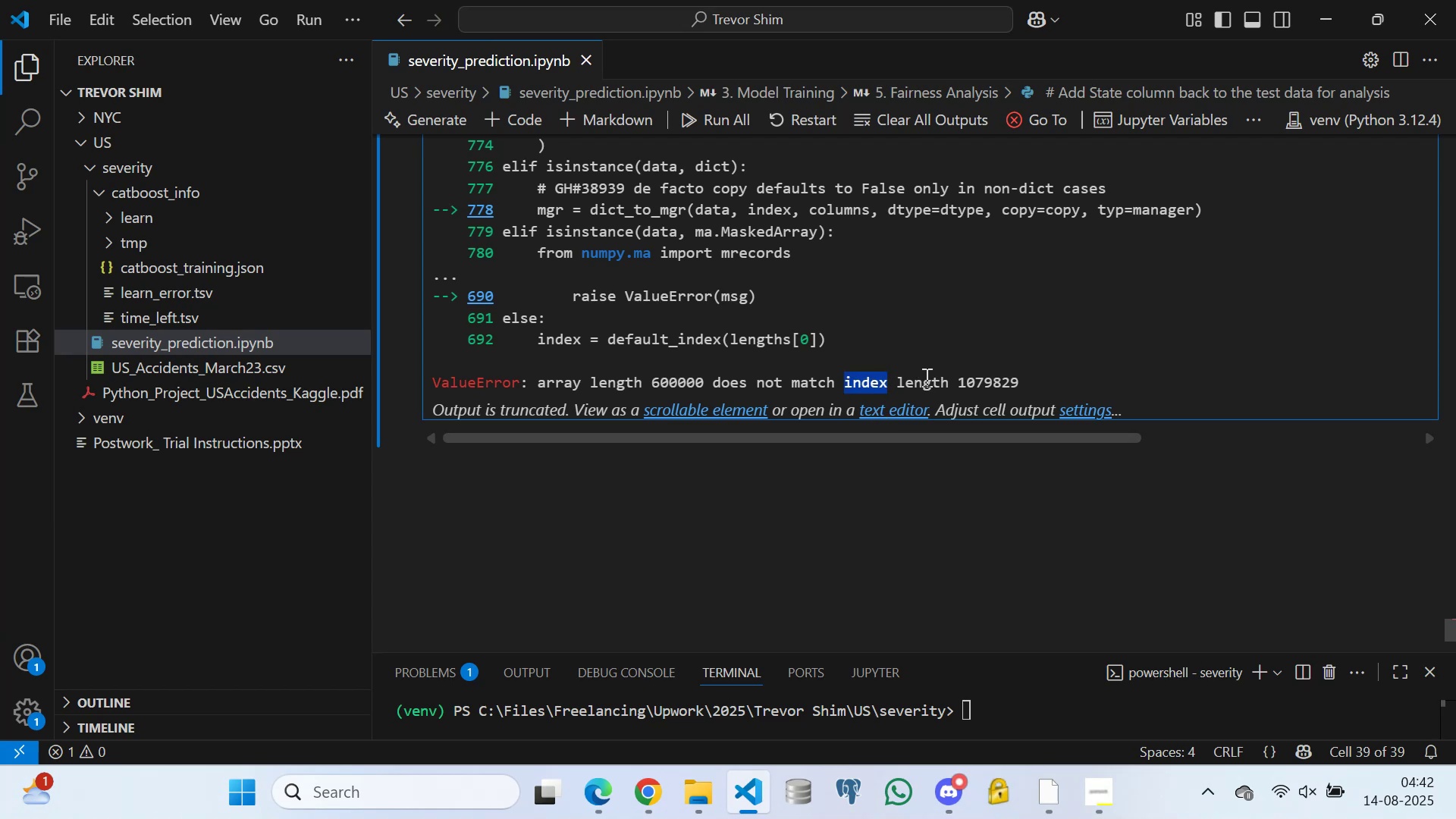 
double_click([925, 377])
 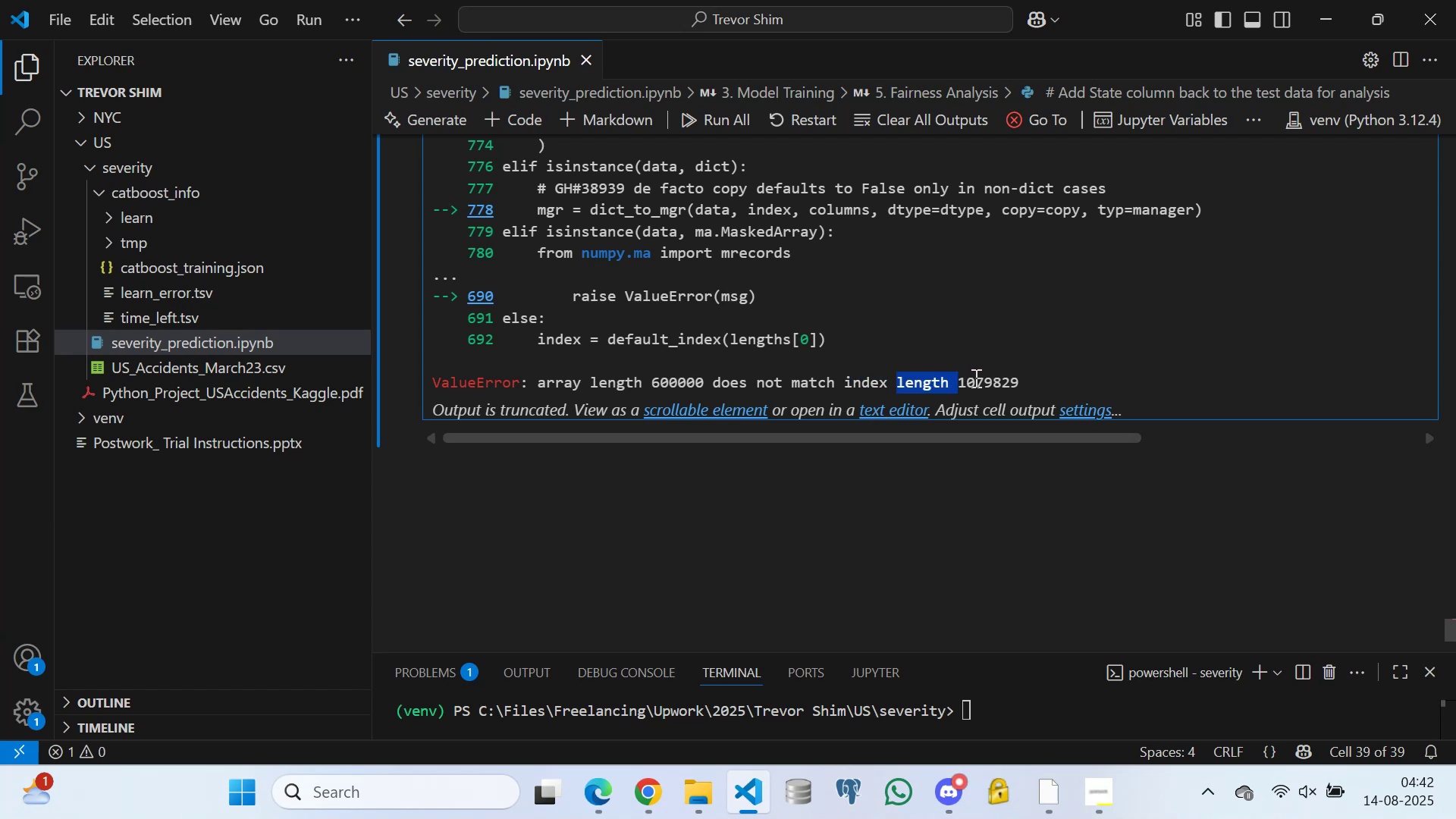 
left_click([975, 379])
 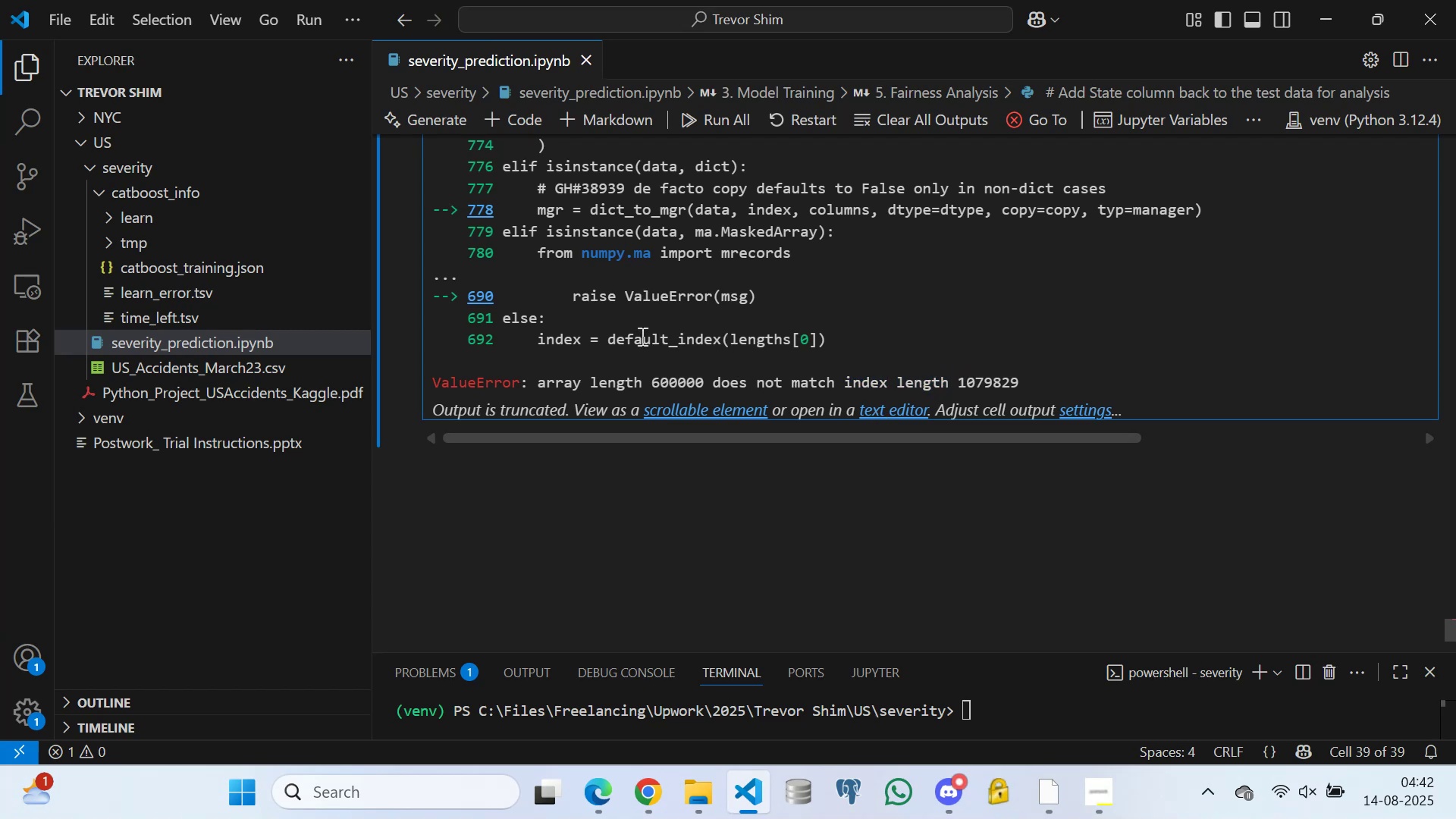 
wait(6.43)
 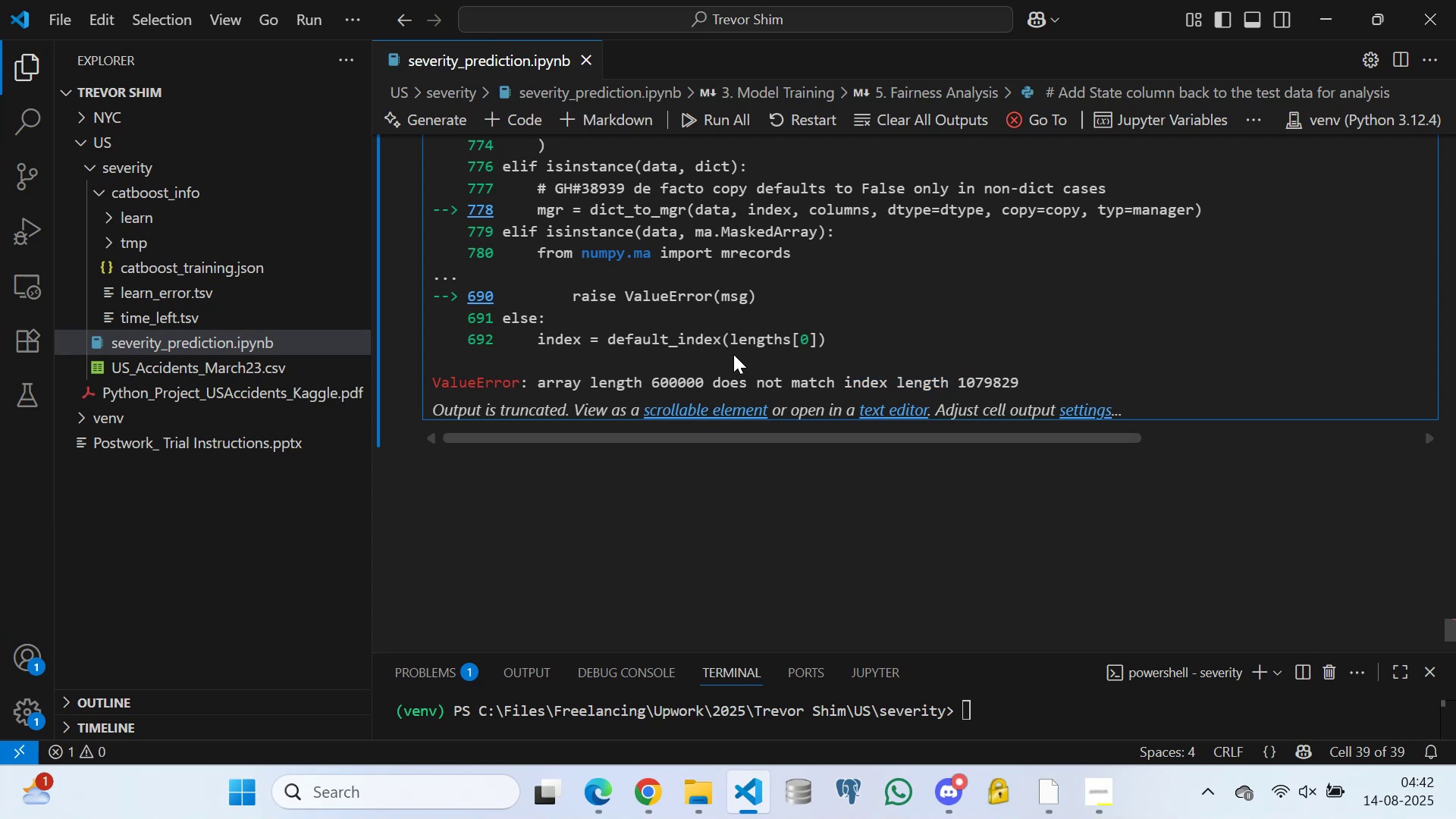 
scroll: coordinate [657, 353], scroll_direction: up, amount: 15.0
 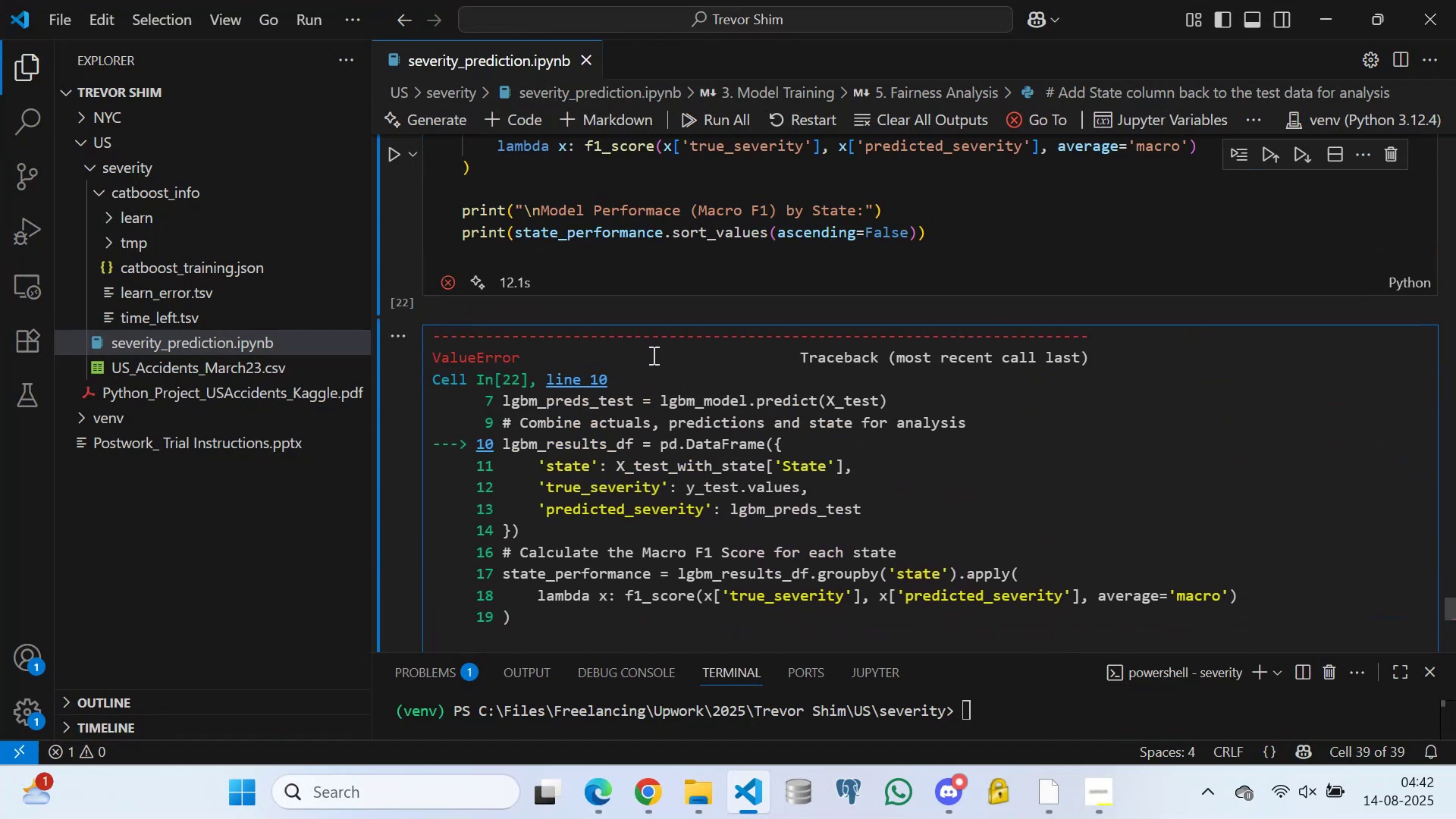 
scroll: coordinate [565, 384], scroll_direction: down, amount: 2.0
 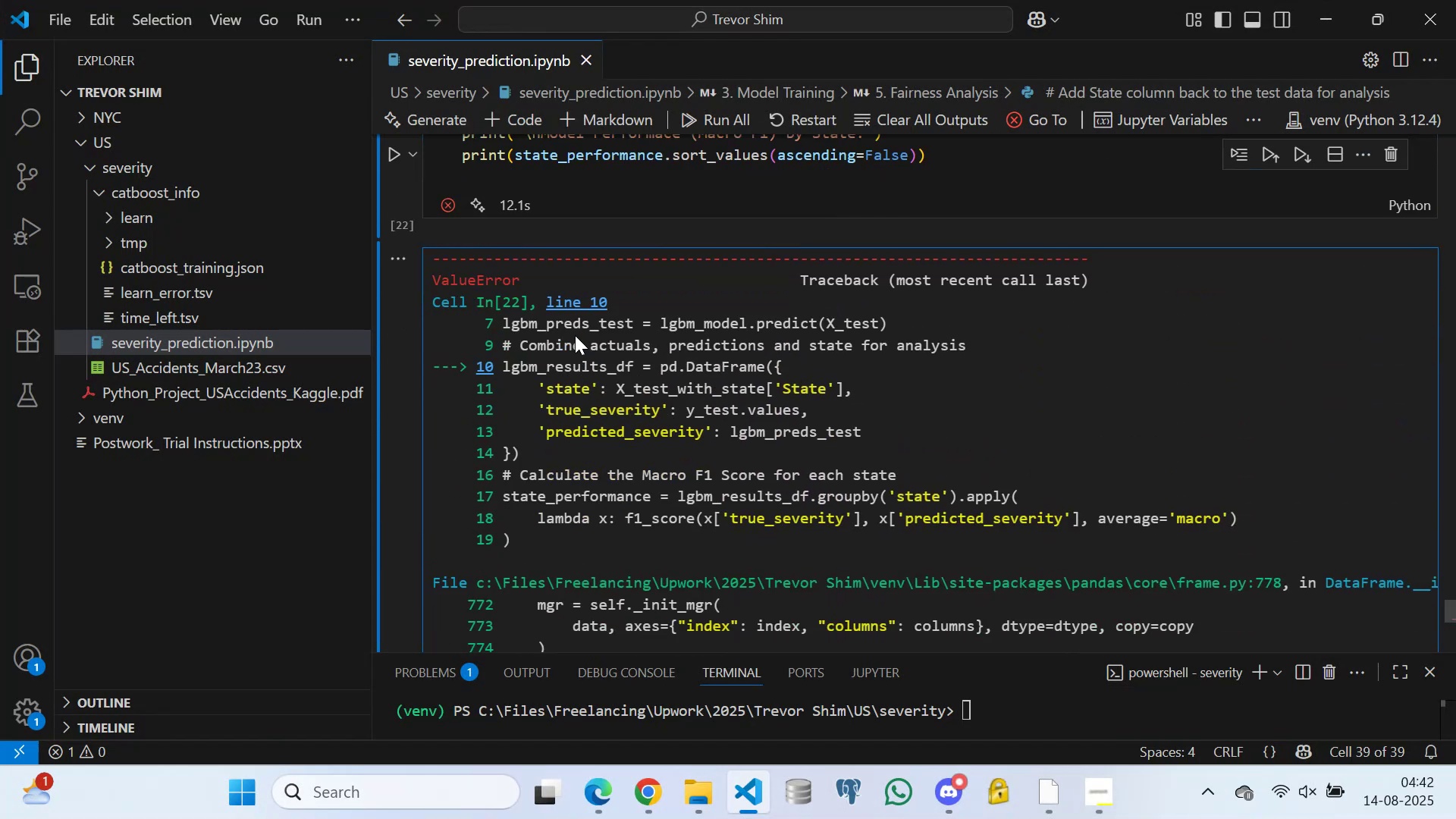 
left_click([575, 335])
 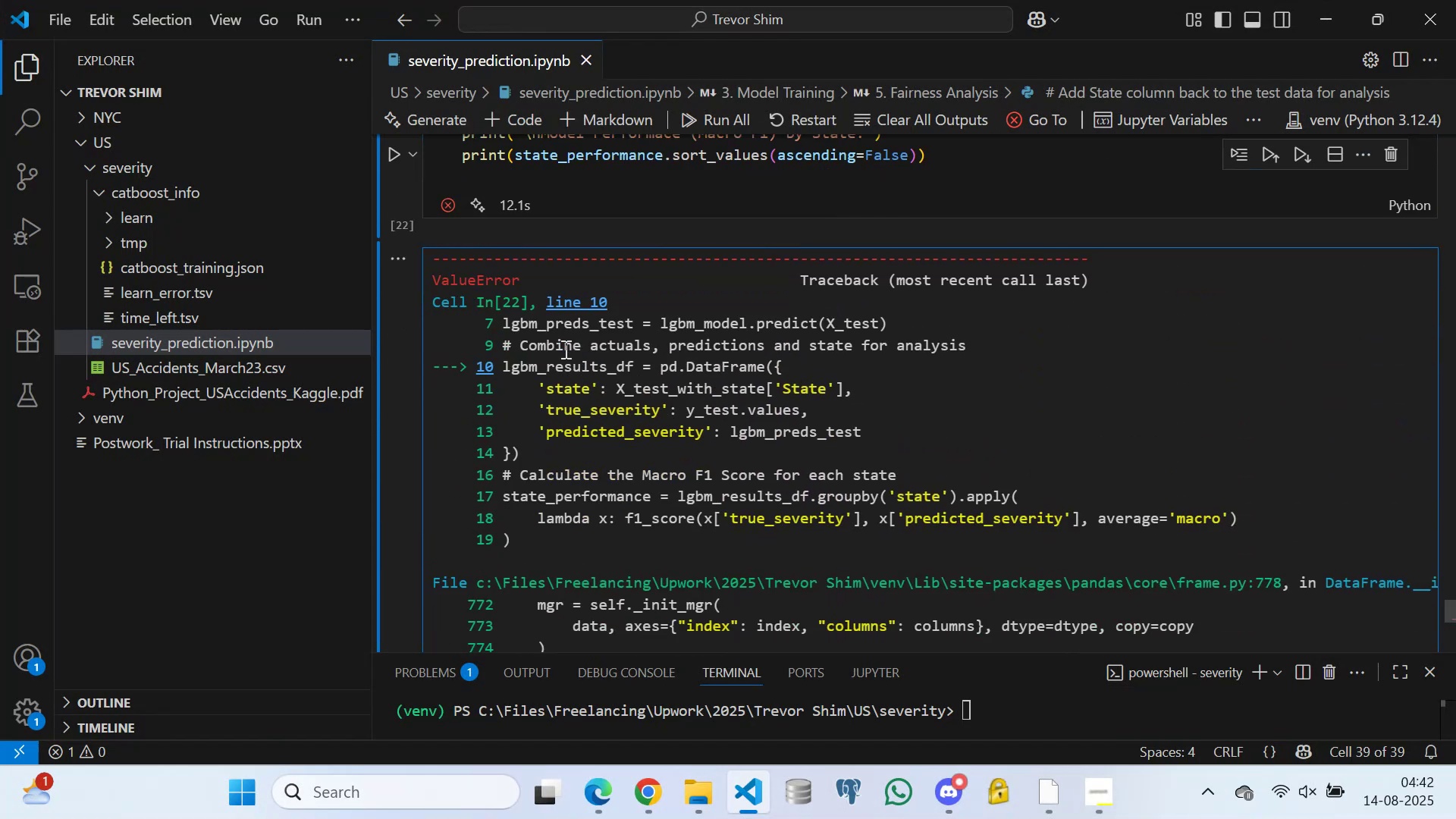 
left_click([563, 351])
 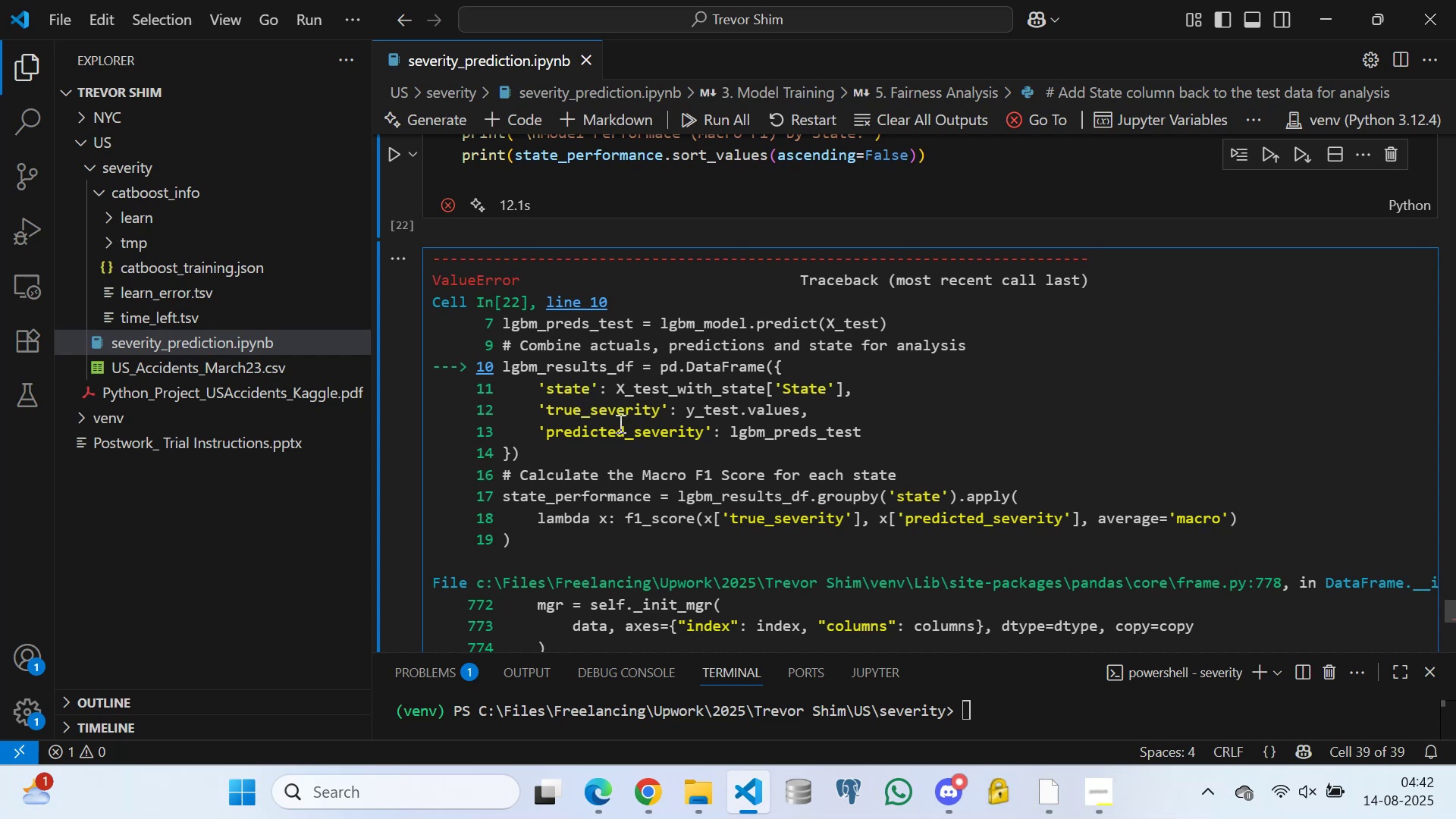 
scroll: coordinate [629, 442], scroll_direction: down, amount: 12.0
 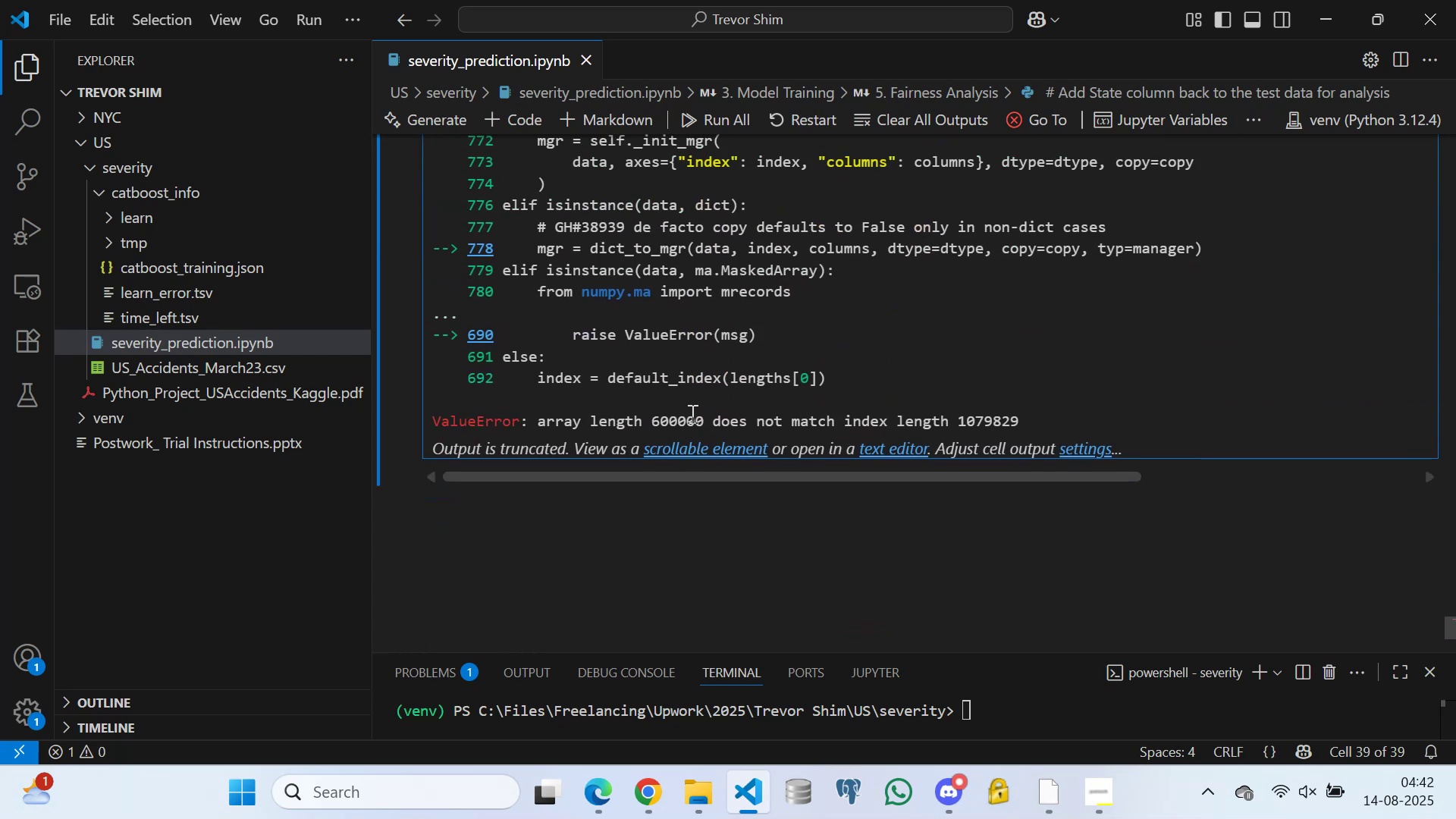 
double_click([691, 413])
 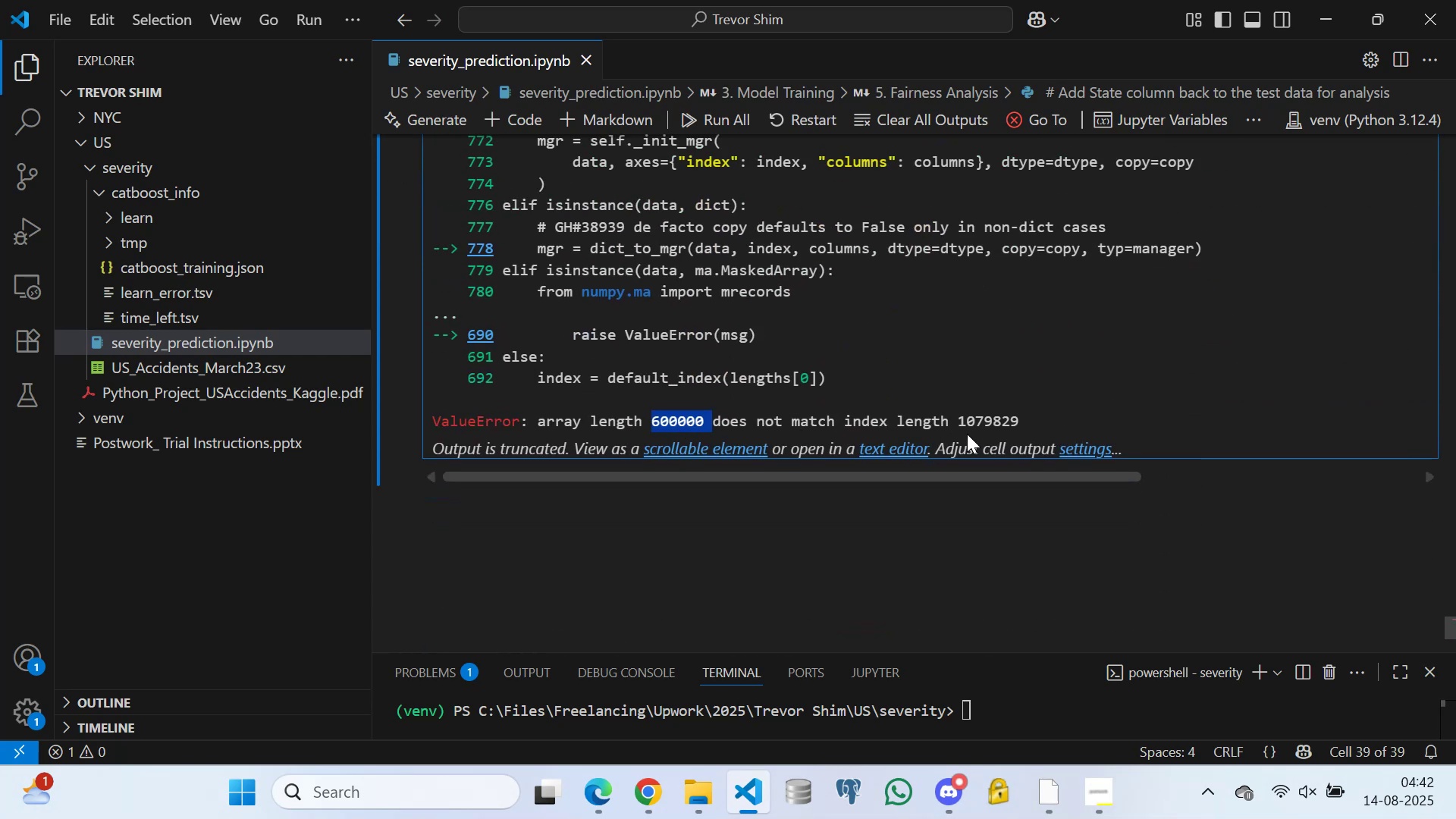 
double_click([973, 422])
 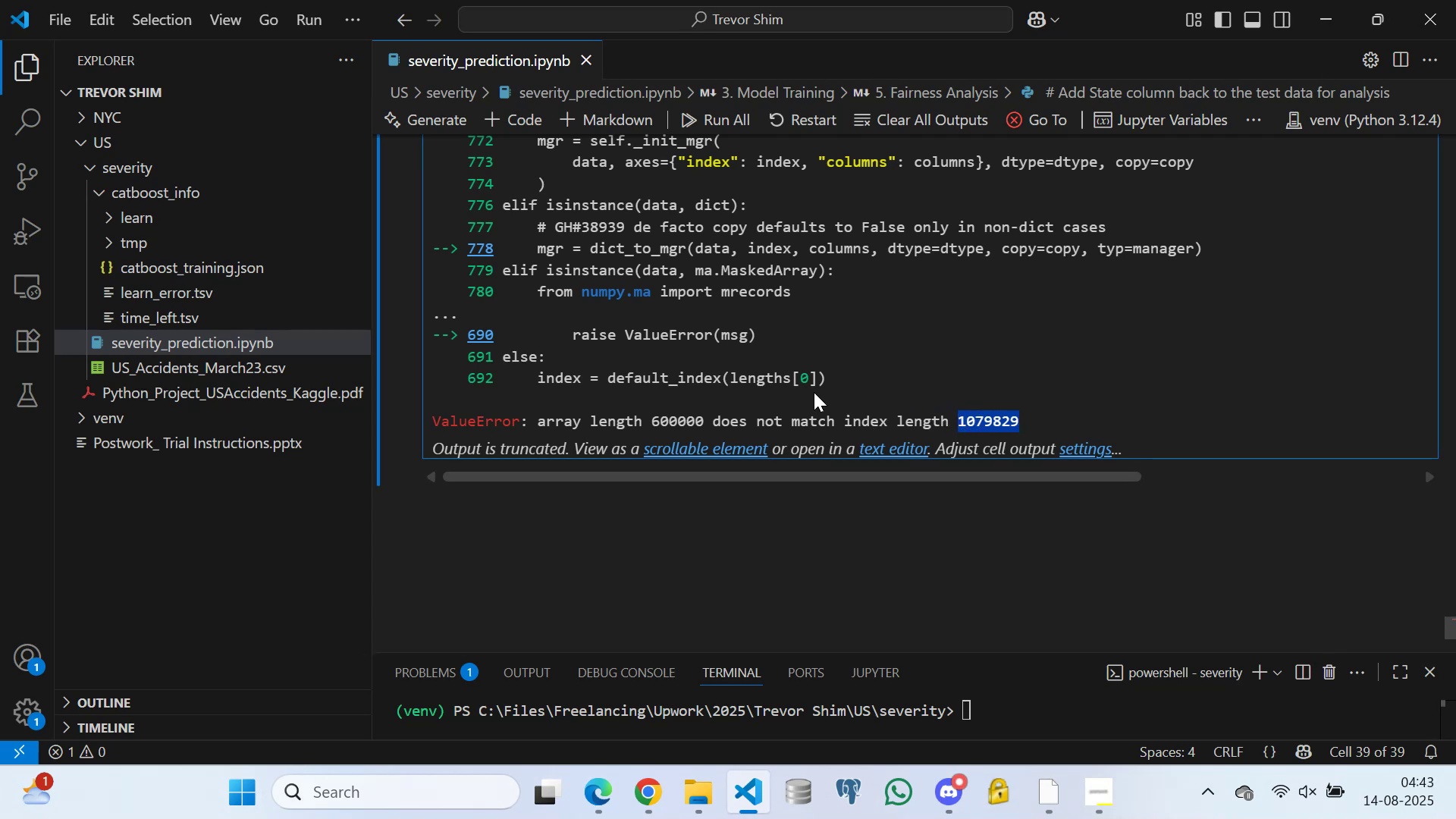 
scroll: coordinate [576, 327], scroll_direction: up, amount: 22.0
 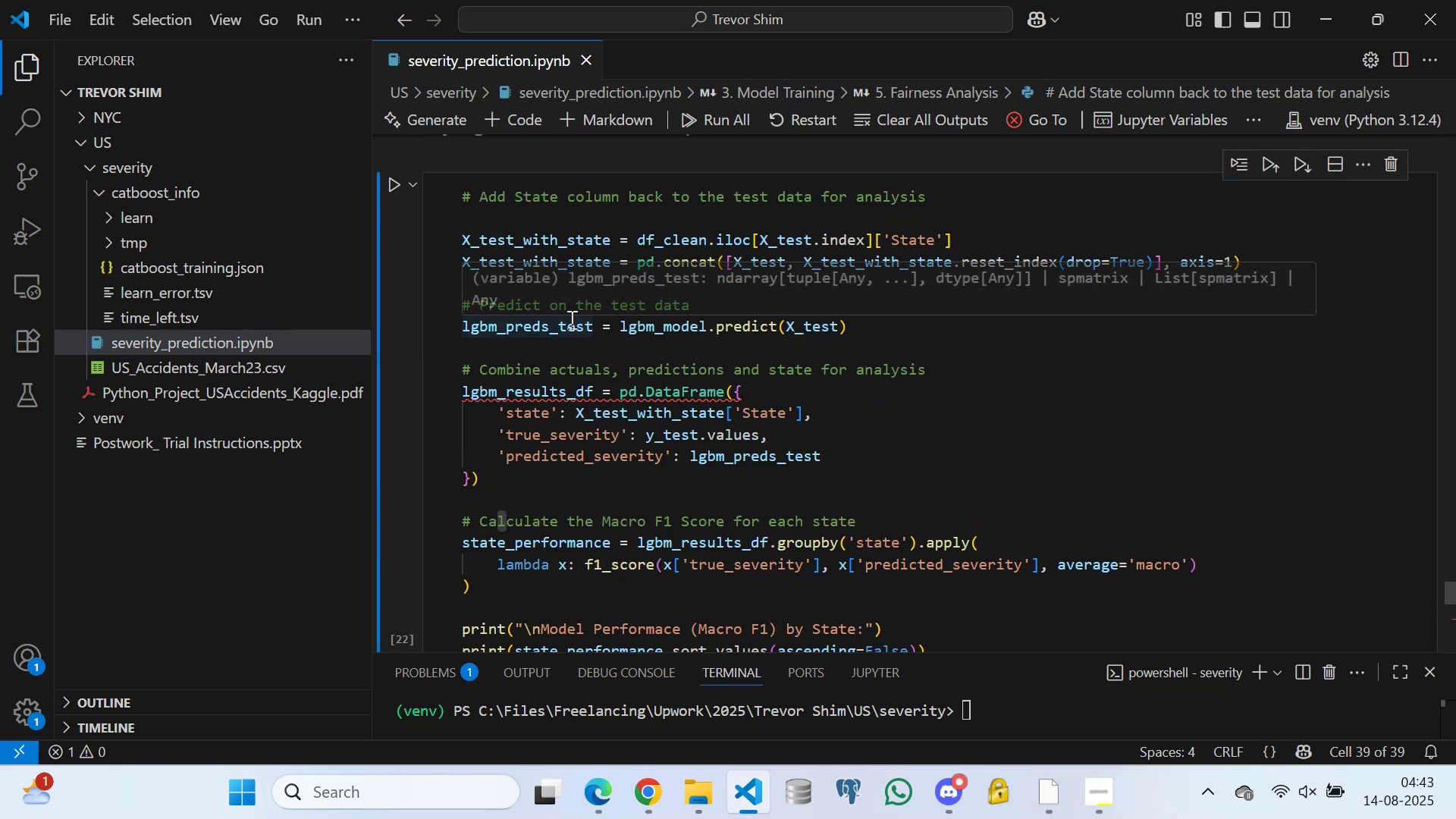 
scroll: coordinate [549, 325], scroll_direction: up, amount: 1.0
 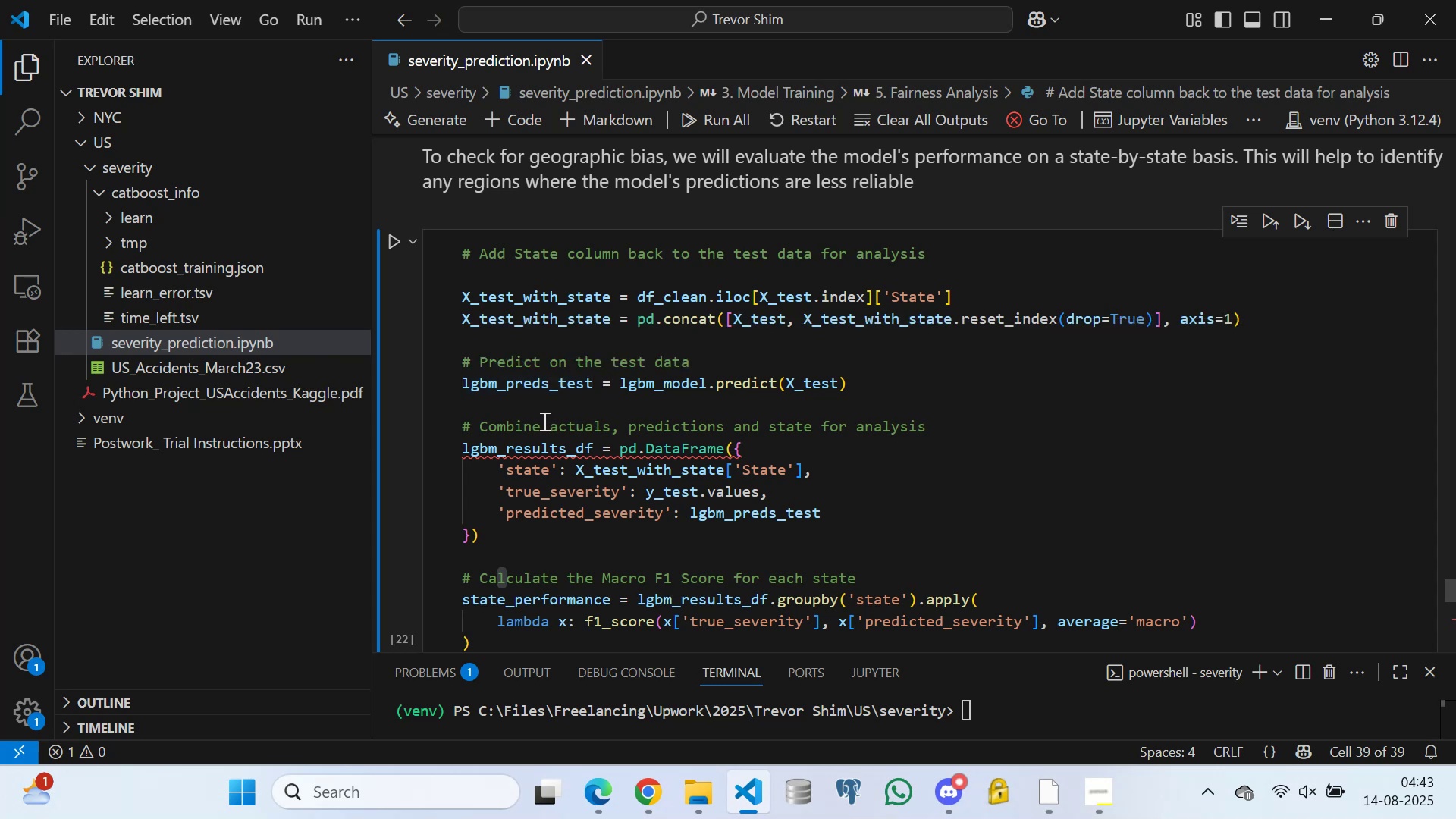 
left_click([543, 409])
 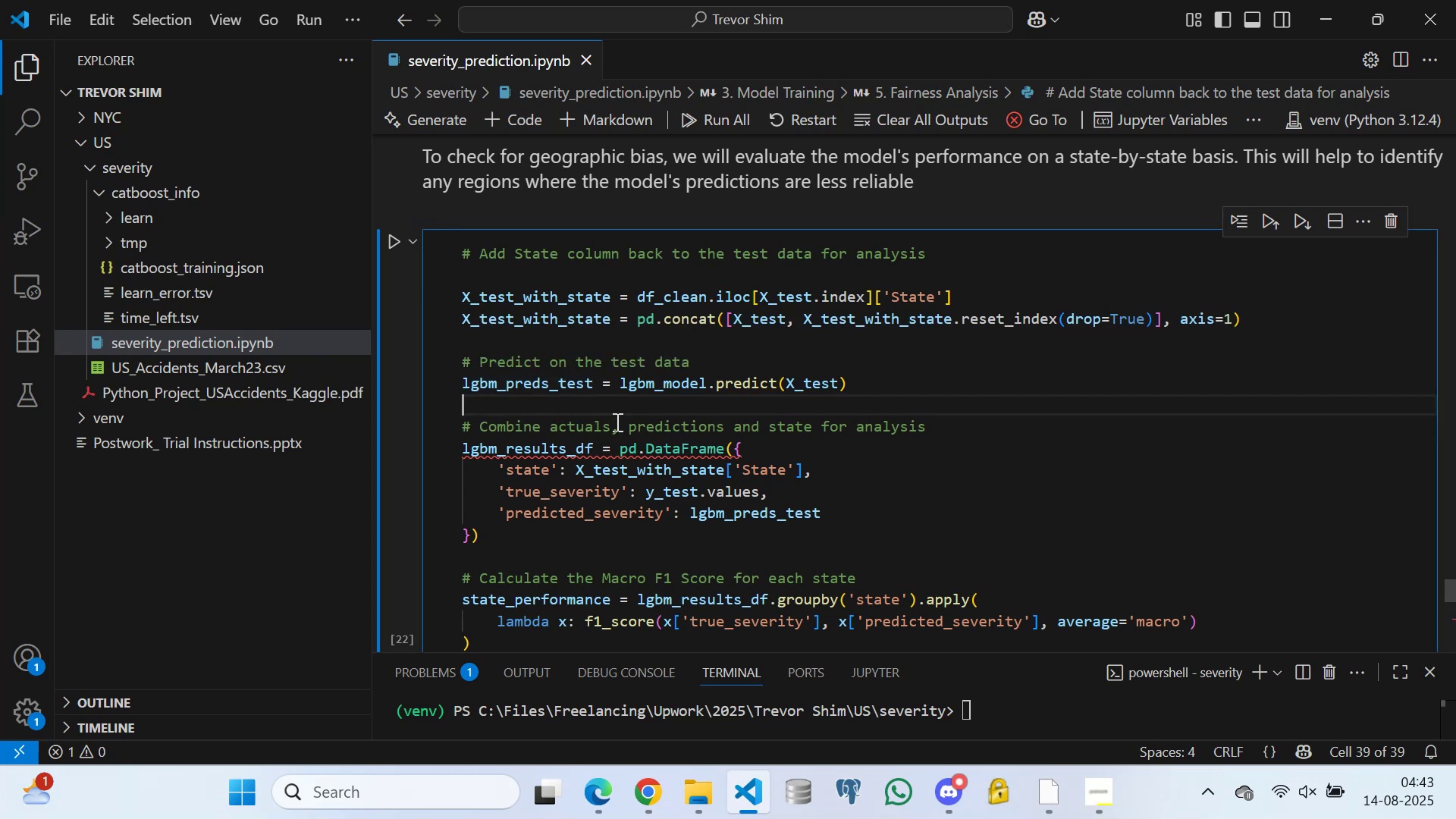 
scroll: coordinate [667, 457], scroll_direction: down, amount: 1.0
 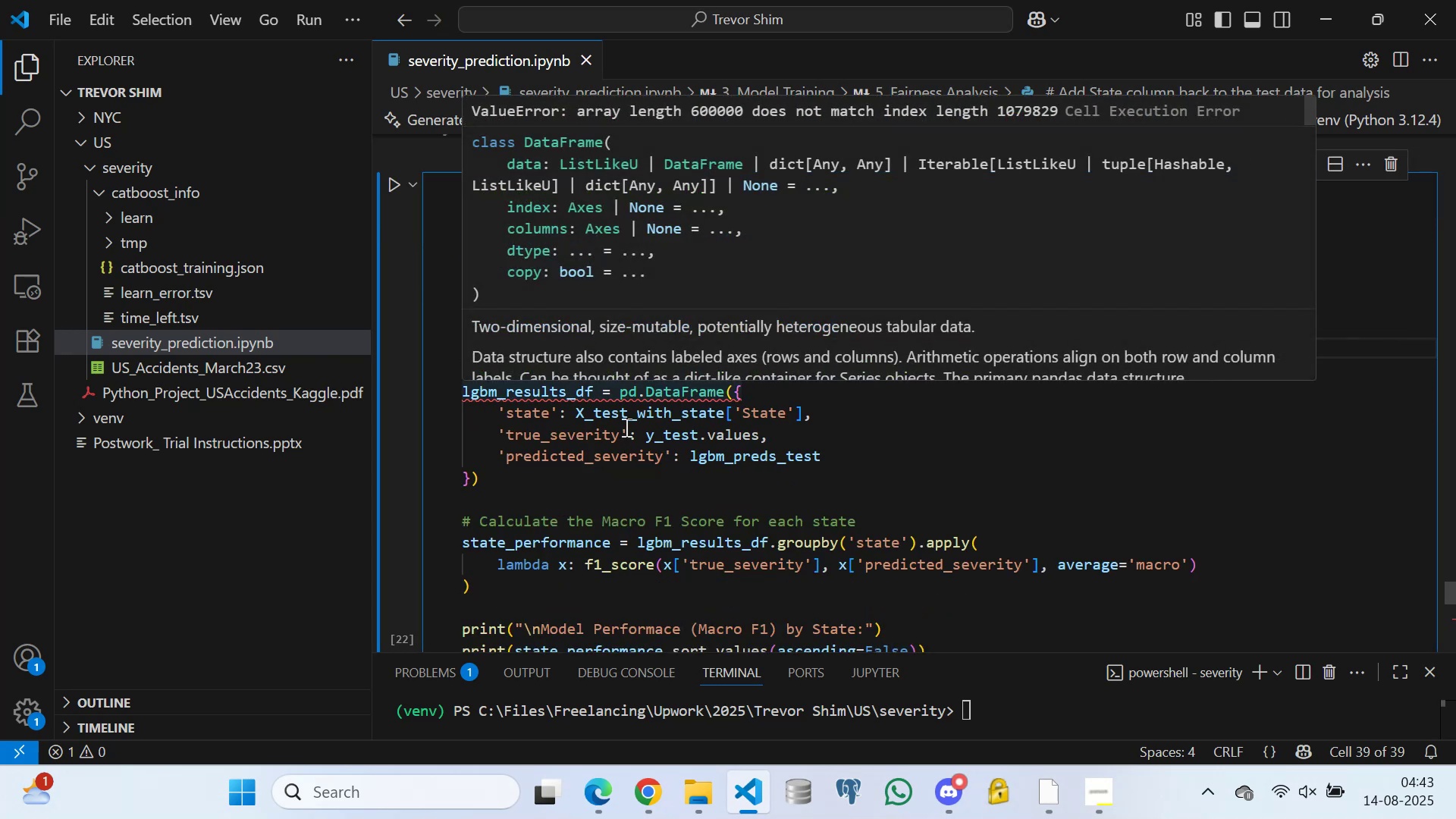 
scroll: coordinate [586, 444], scroll_direction: up, amount: 1.0
 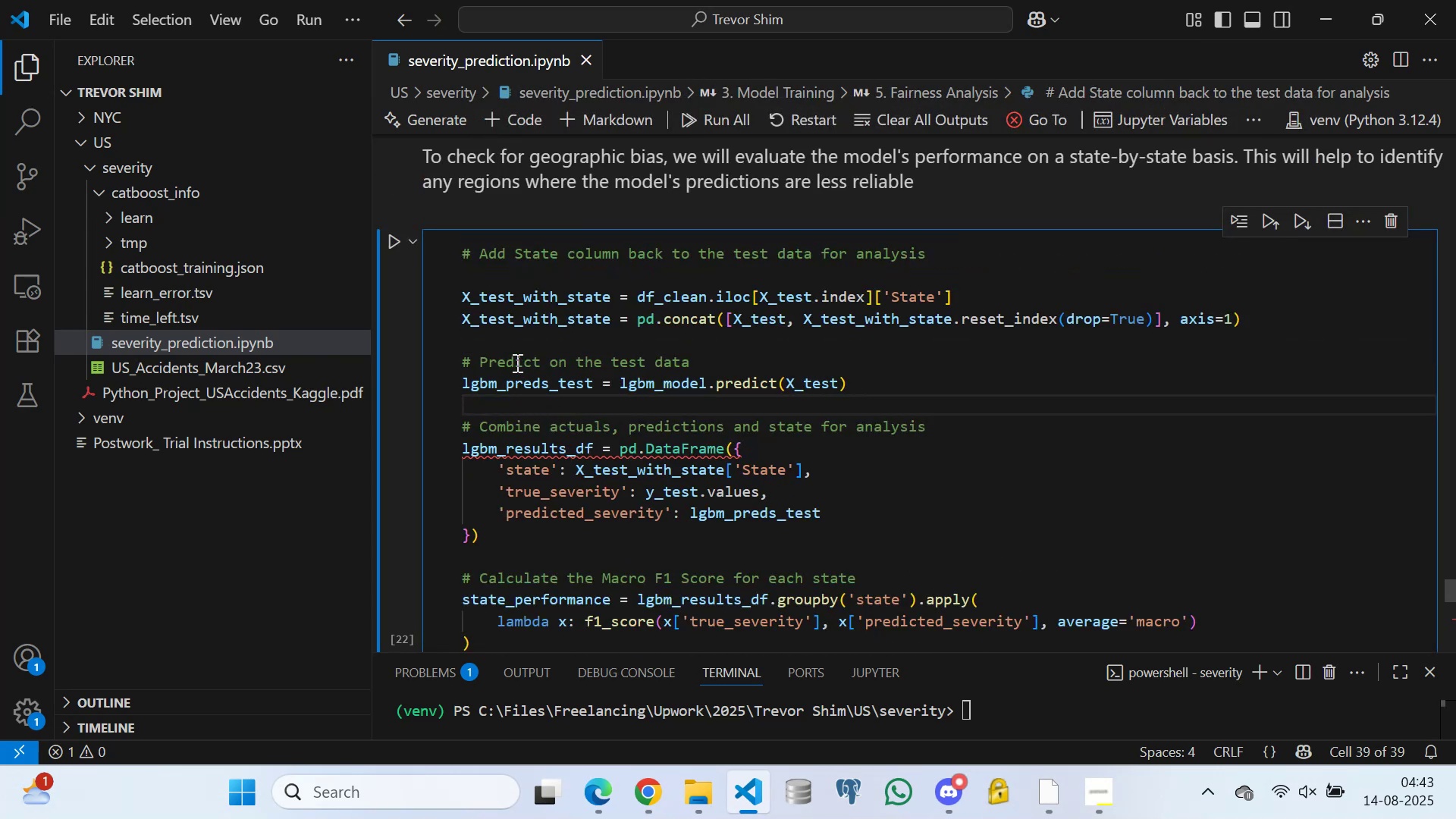 
left_click([508, 333])
 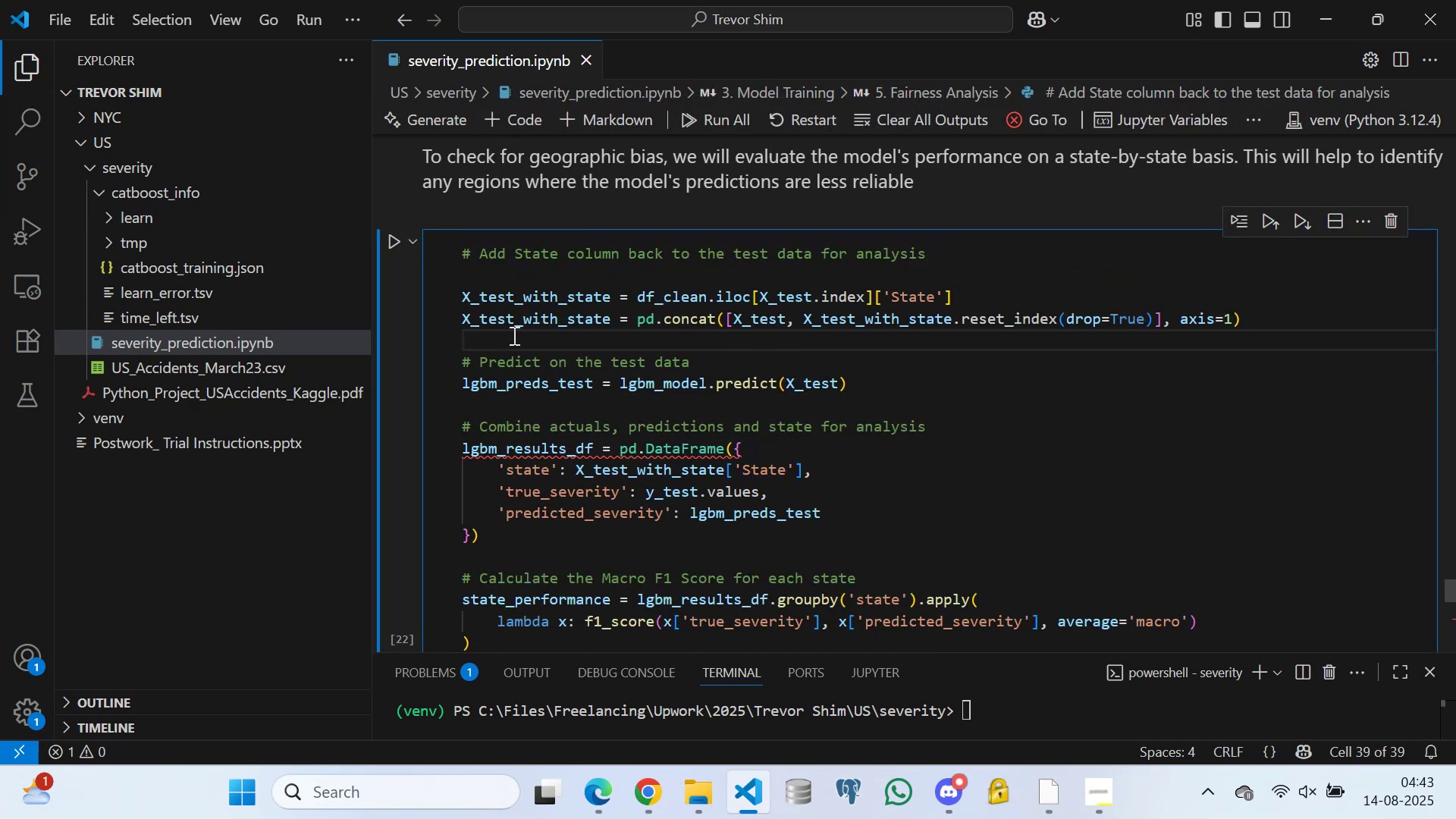 
scroll: coordinate [530, 334], scroll_direction: up, amount: 2.0
 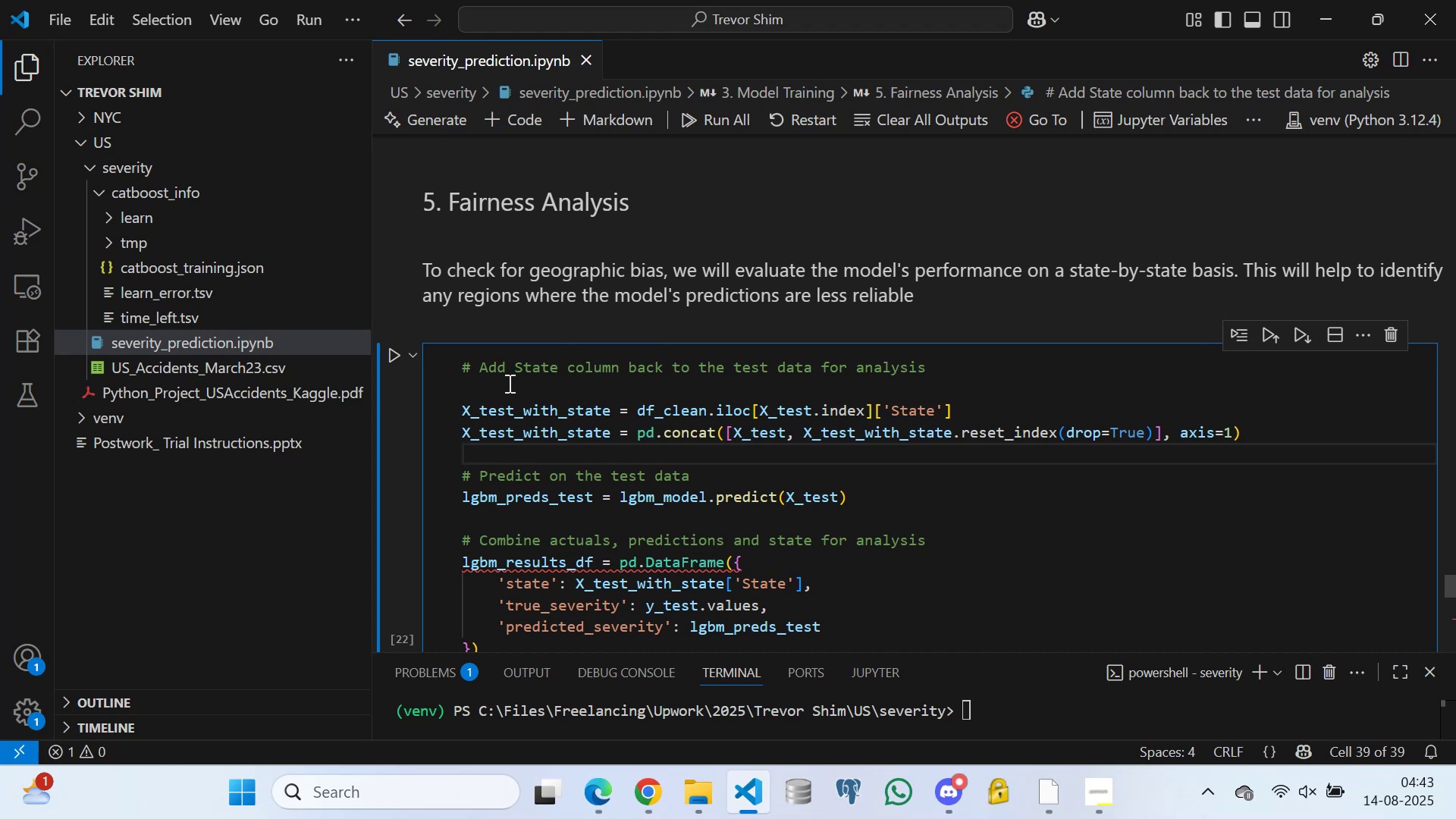 
left_click([508, 383])
 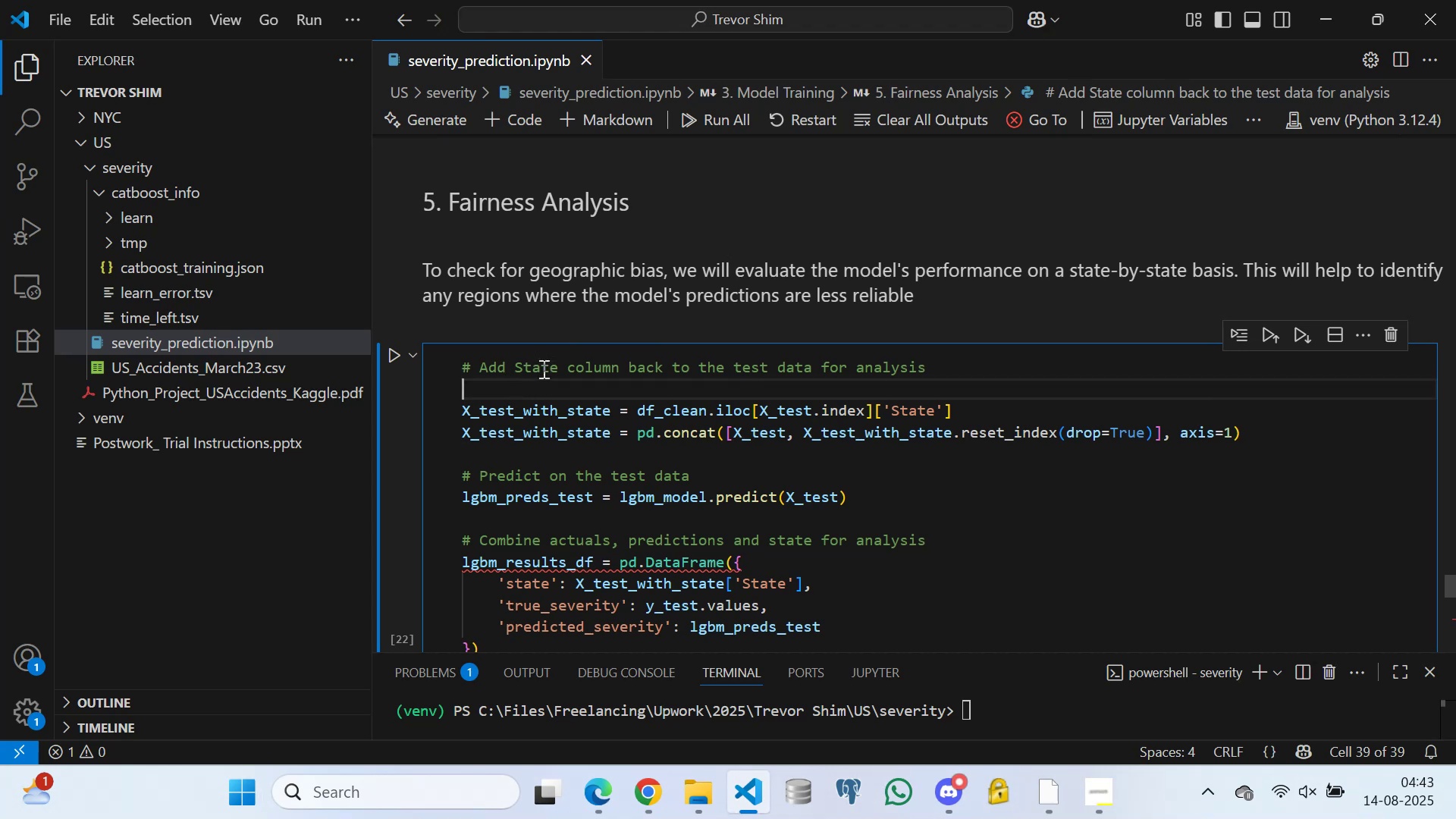 
scroll: coordinate [548, 436], scroll_direction: down, amount: 2.0
 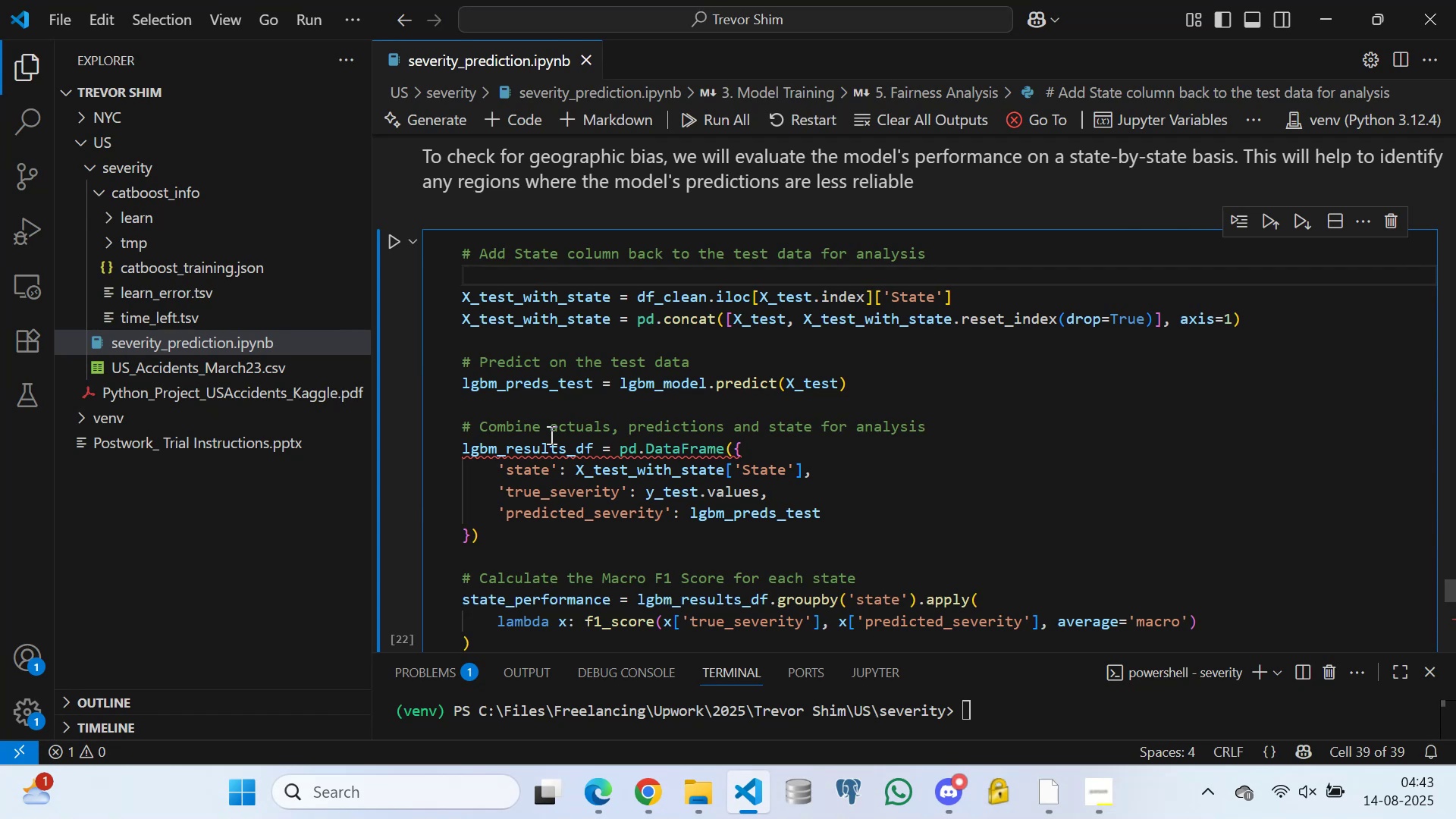 
wait(19.62)
 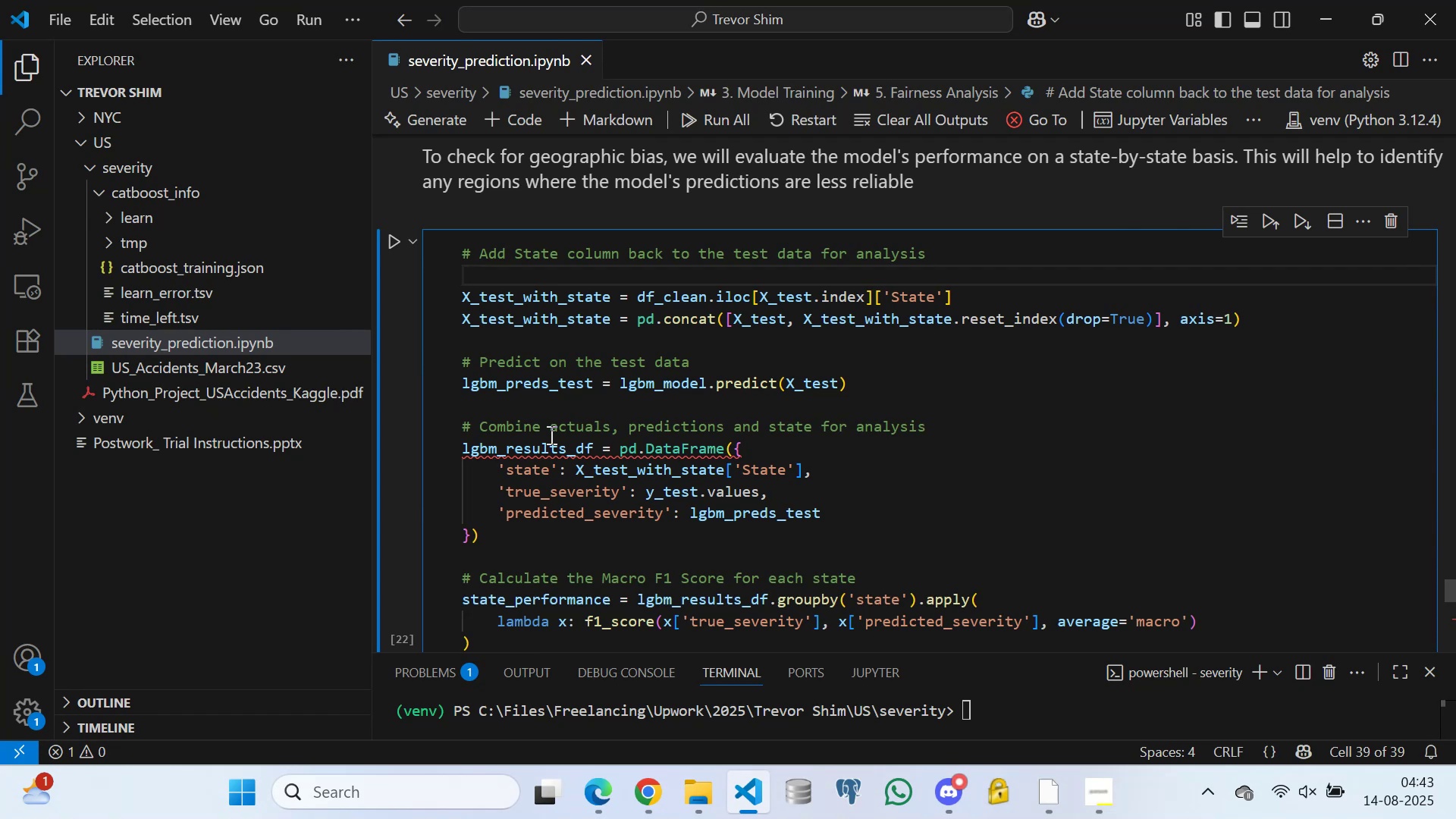 
scroll: coordinate [618, 402], scroll_direction: down, amount: 4.0
 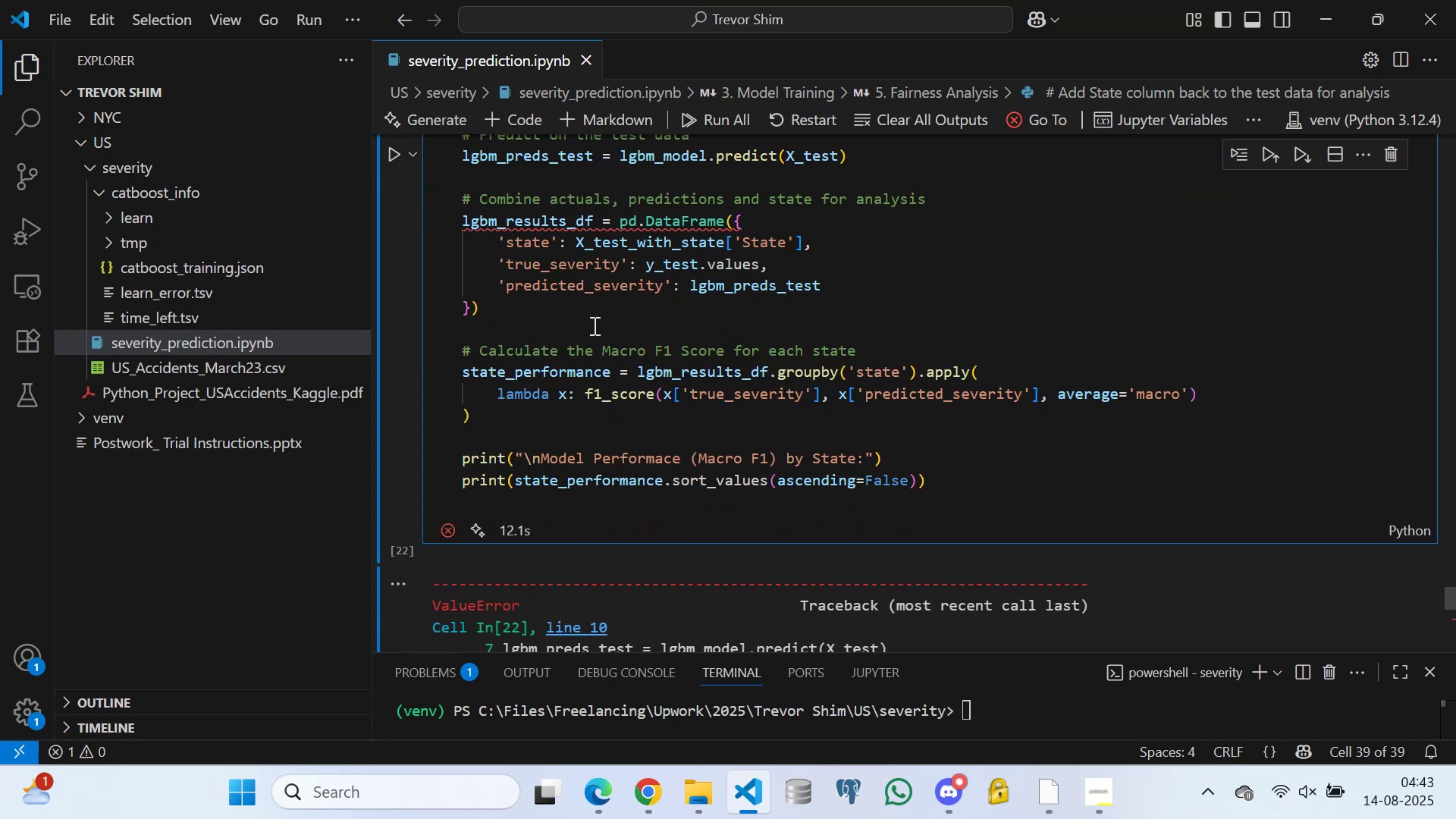 
left_click([593, 325])
 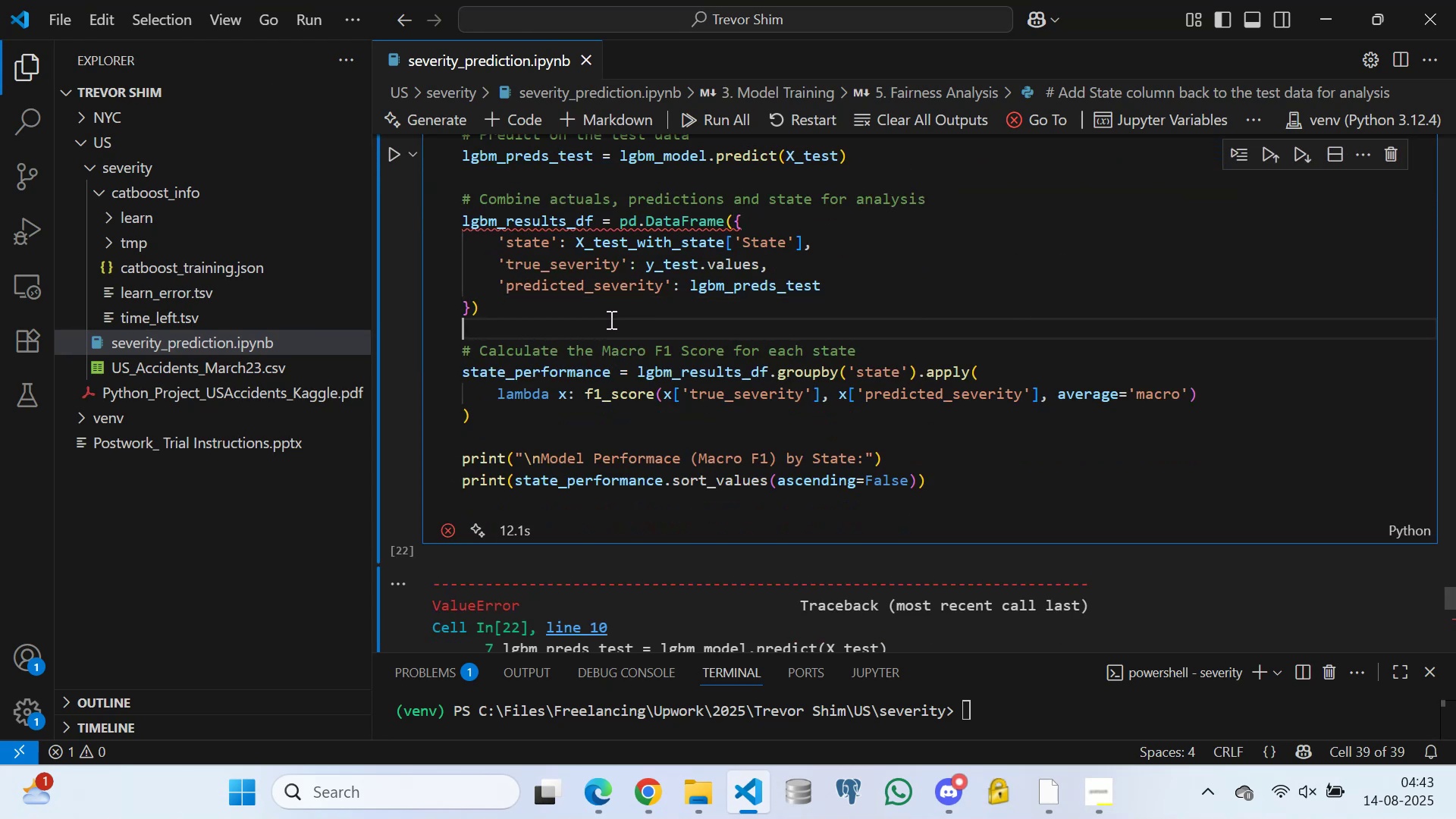 
left_click([598, 304])
 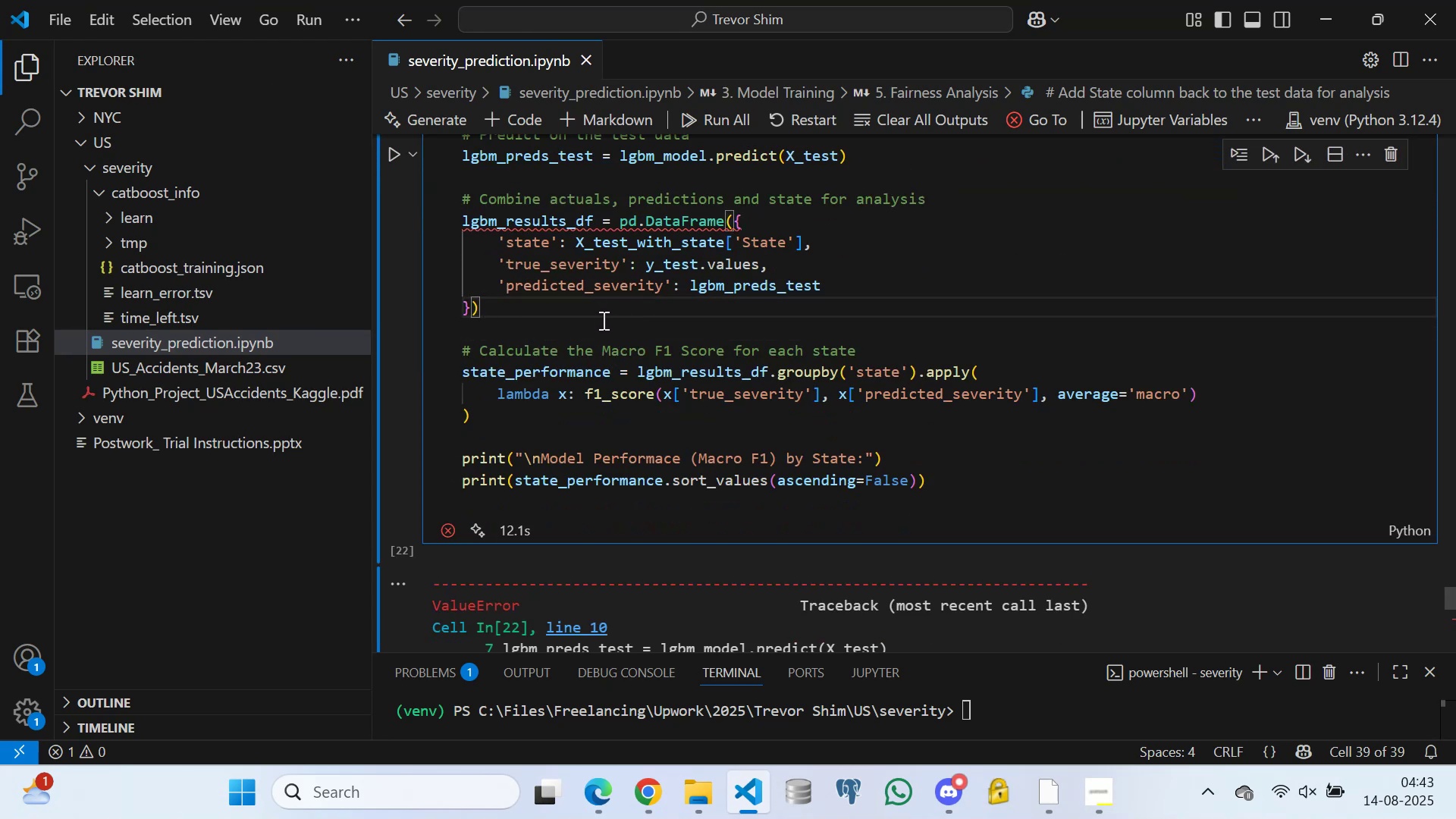 
left_click([602, 320])
 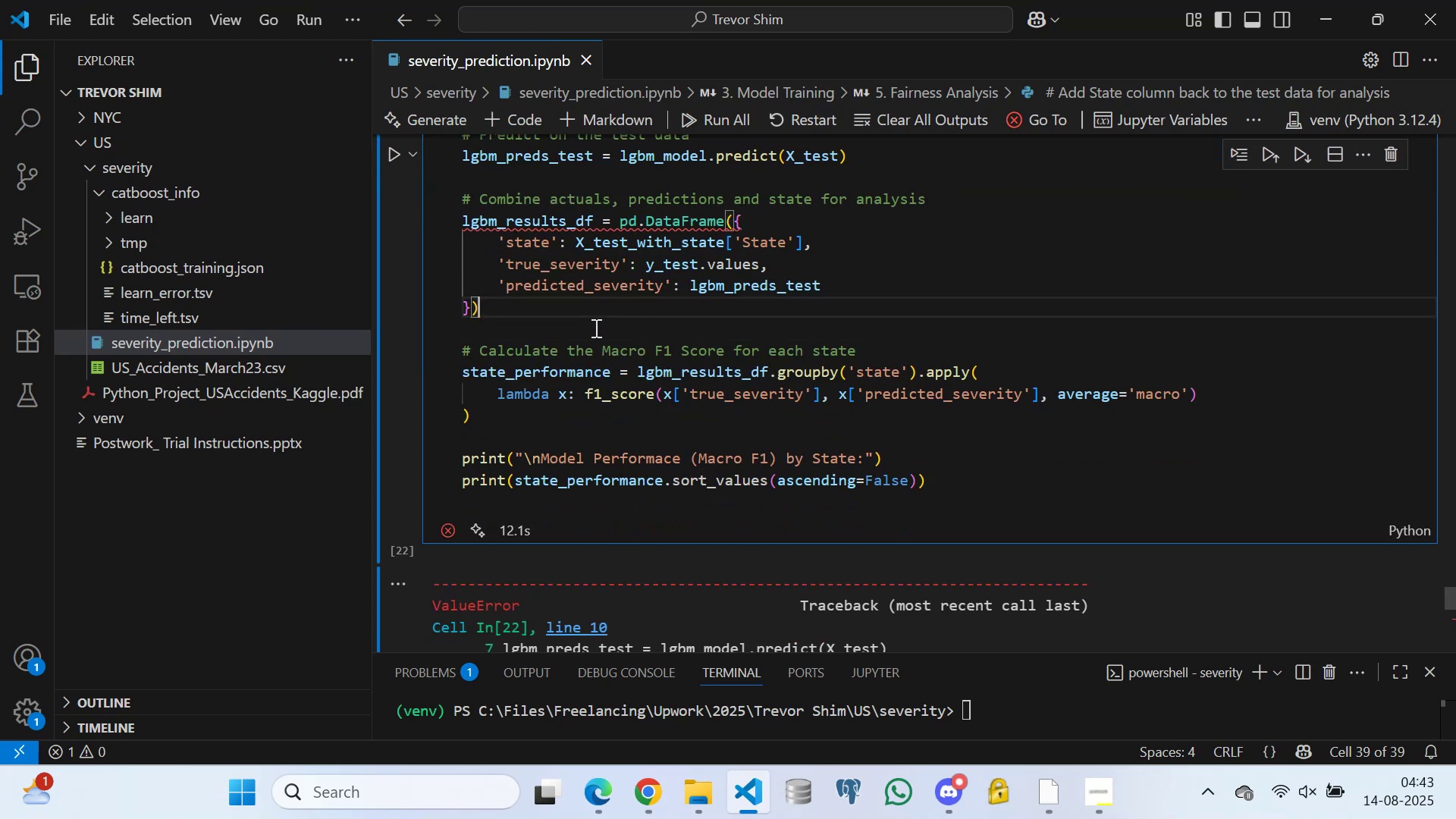 
left_click([596, 330])
 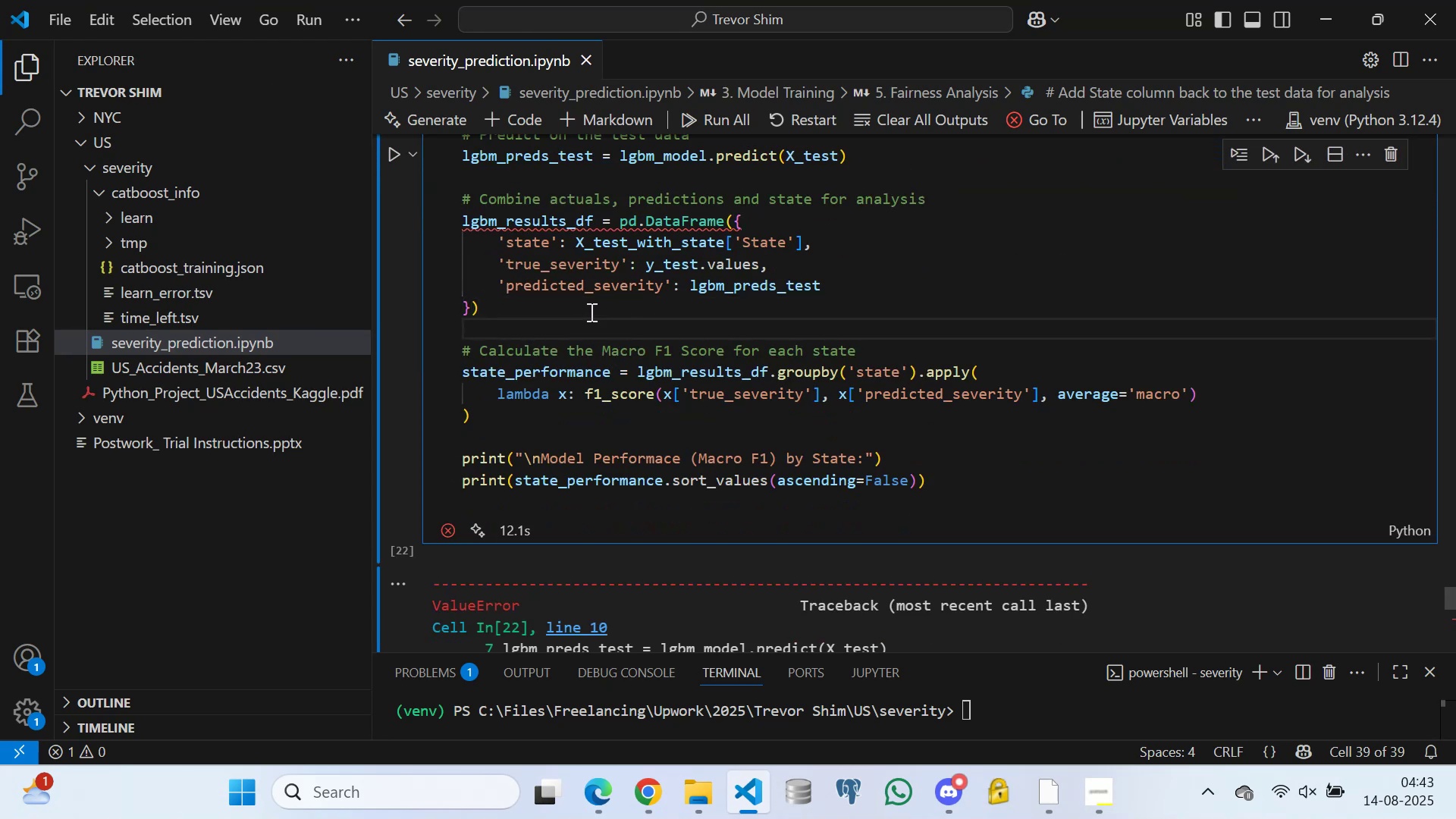 
left_click([590, 312])
 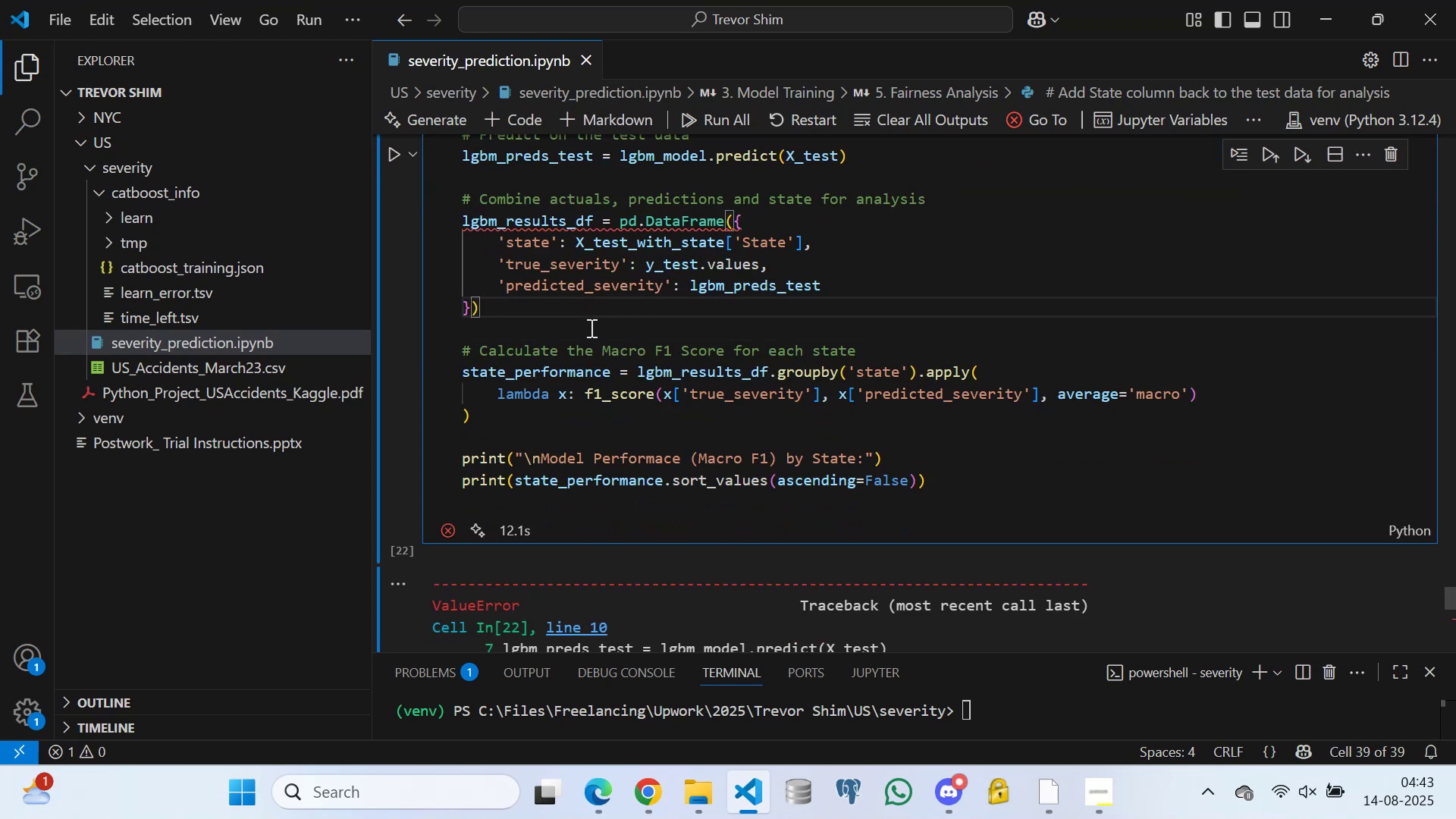 
left_click([590, 328])
 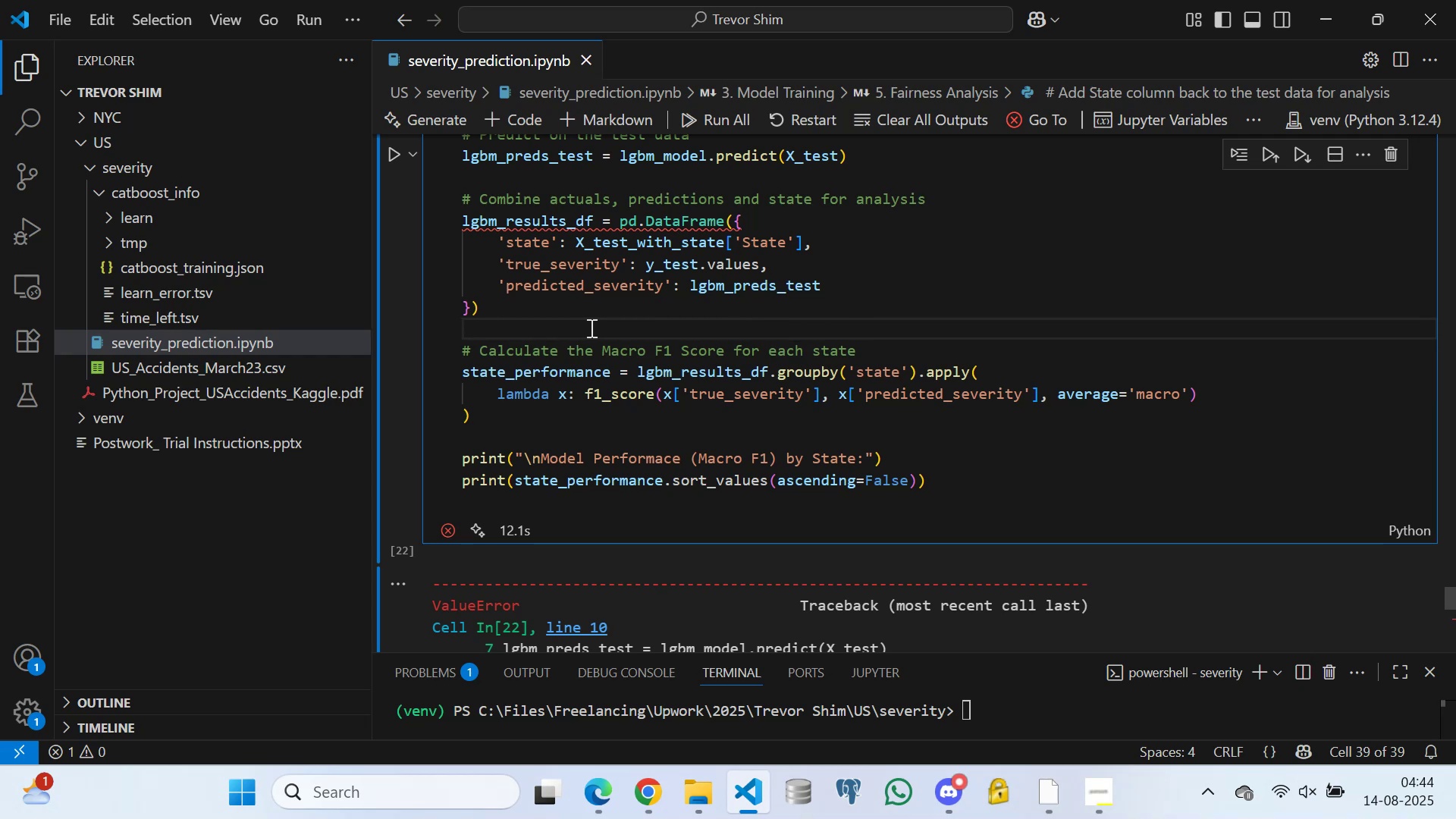 
wait(52.77)
 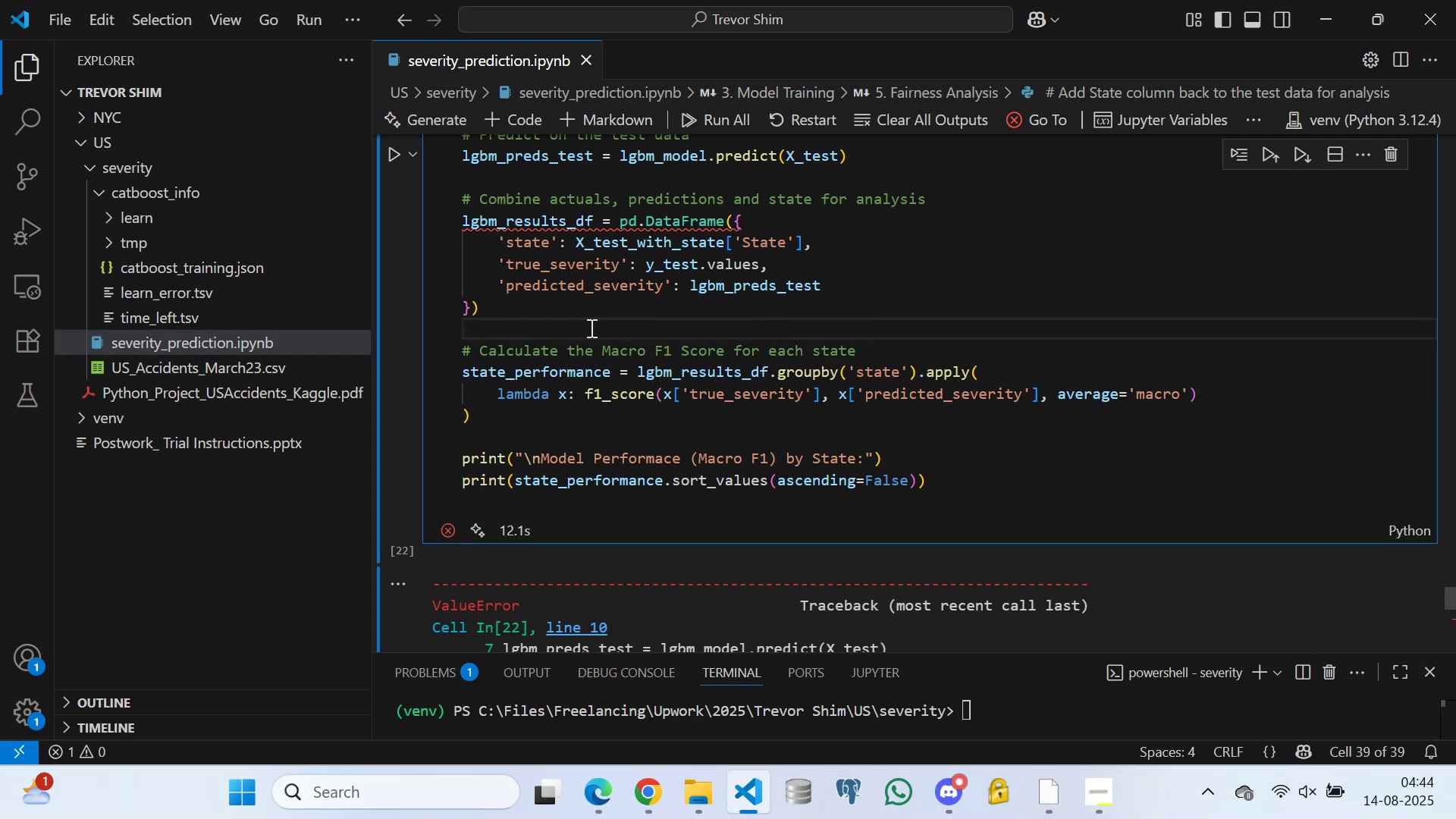 
left_click([595, 795])
 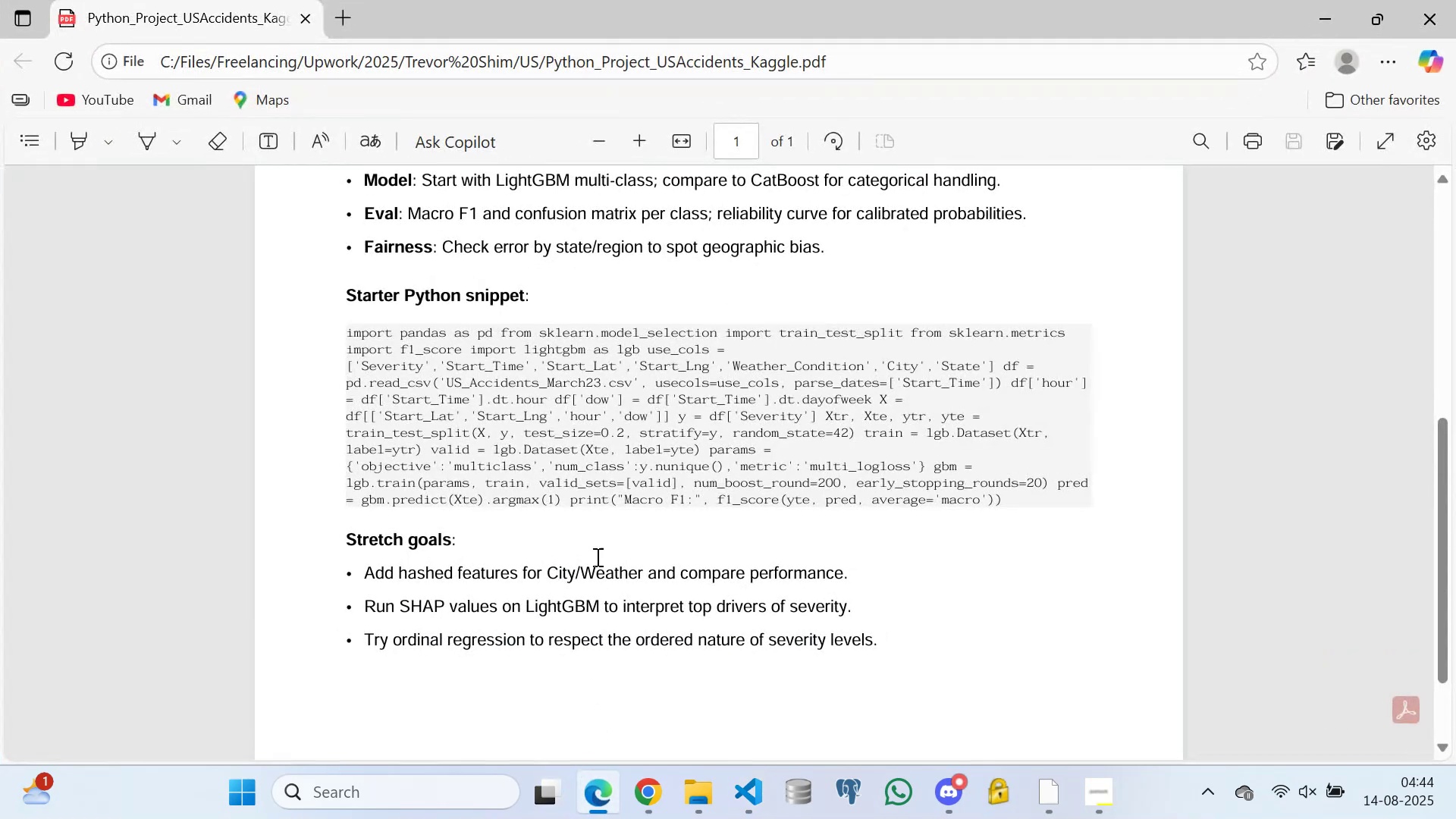 
scroll: coordinate [583, 532], scroll_direction: down, amount: 2.0
 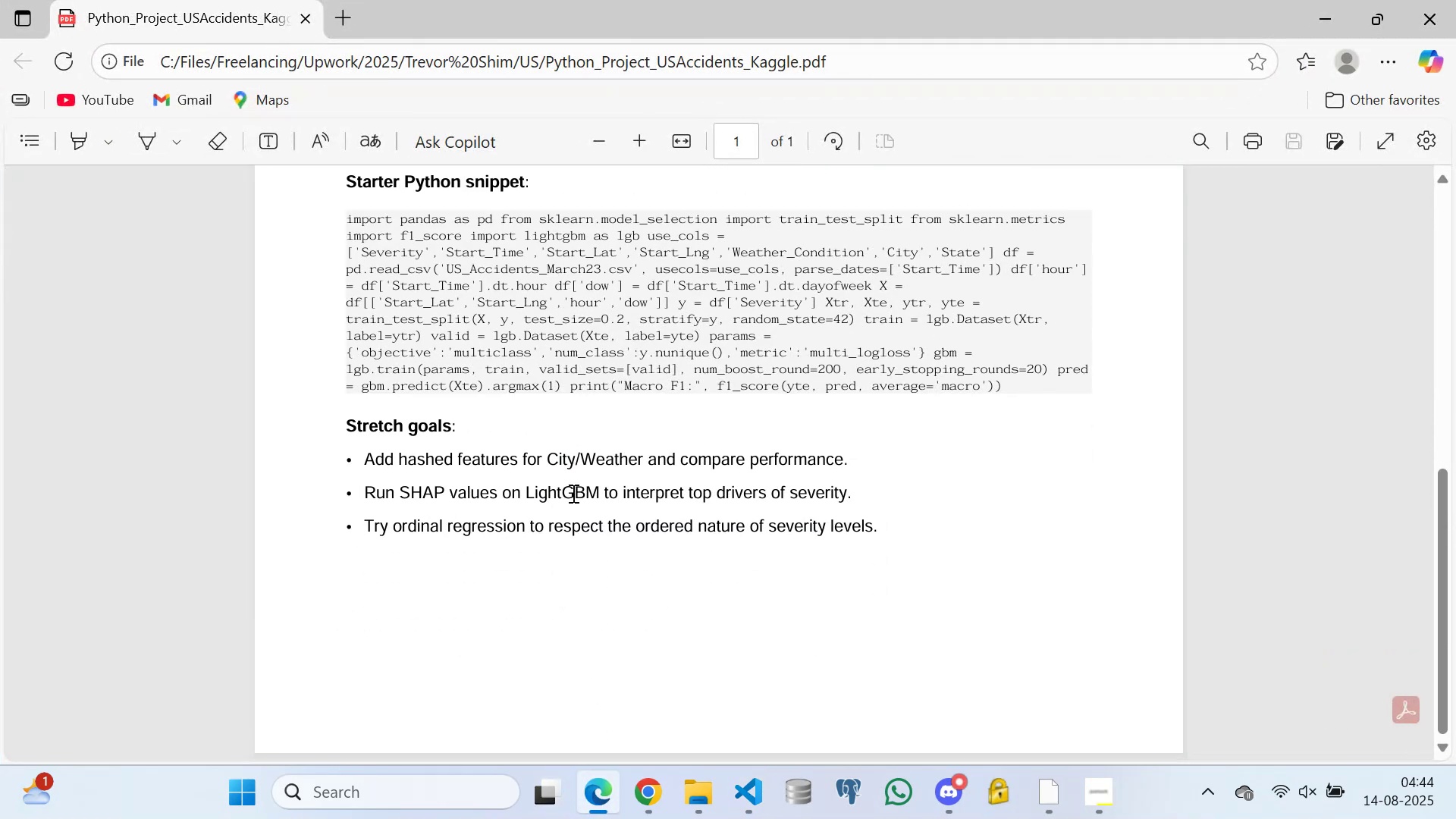 
left_click([571, 485])
 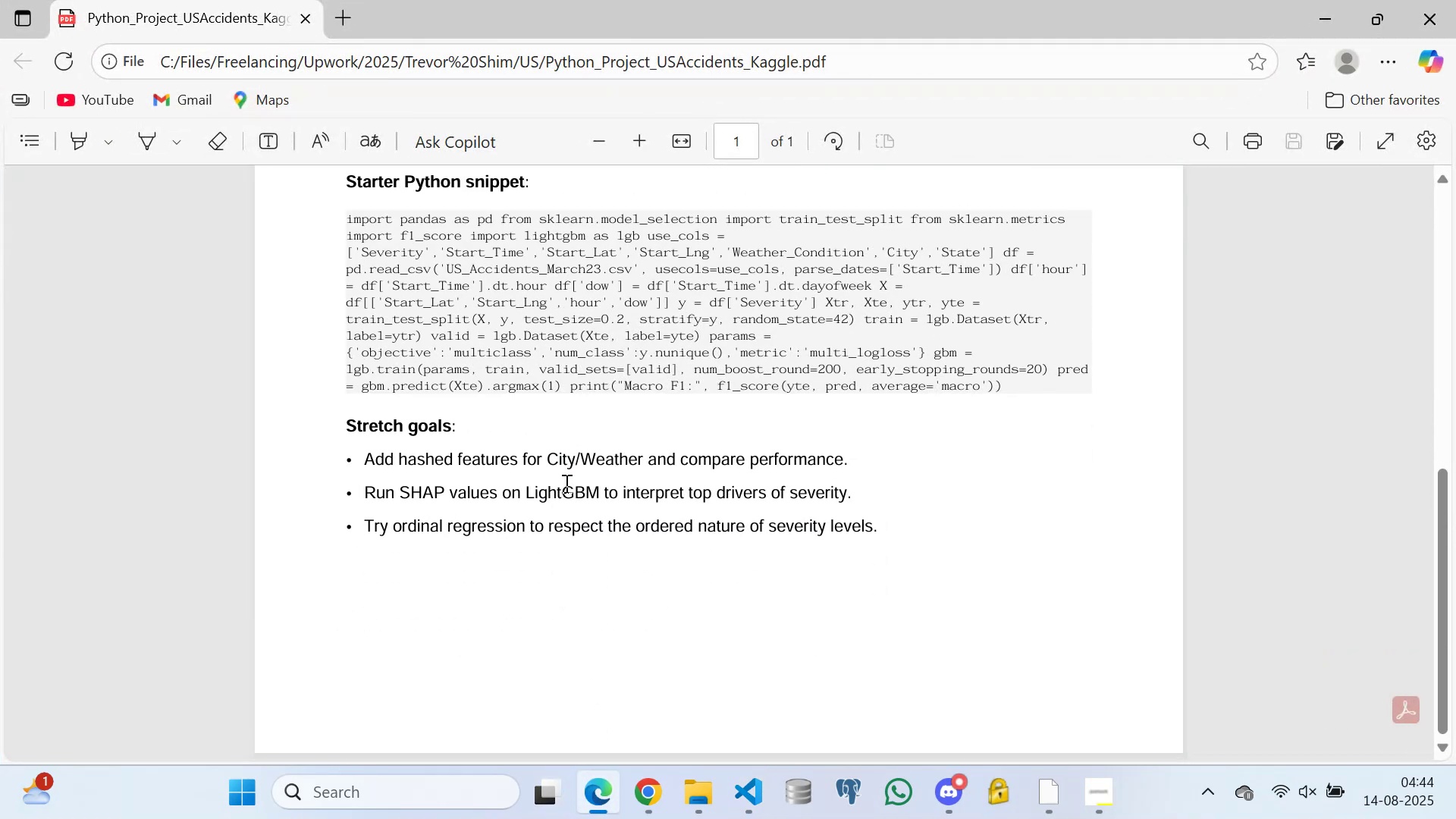 
type(hghdgddggfhshsshjhkfkkhffddfhjhjkgjgfdutyteyreyrwrwyyrwytuggjgjkhgdysrttqqrstyyfgghkkghhgcjxghdzjgchjvhjbbjjvhggdhseqtwydufihhiiuuyfdrterqeqrreadjfjjhhcffgqqgdhgghjhhhjhklk;lk)
 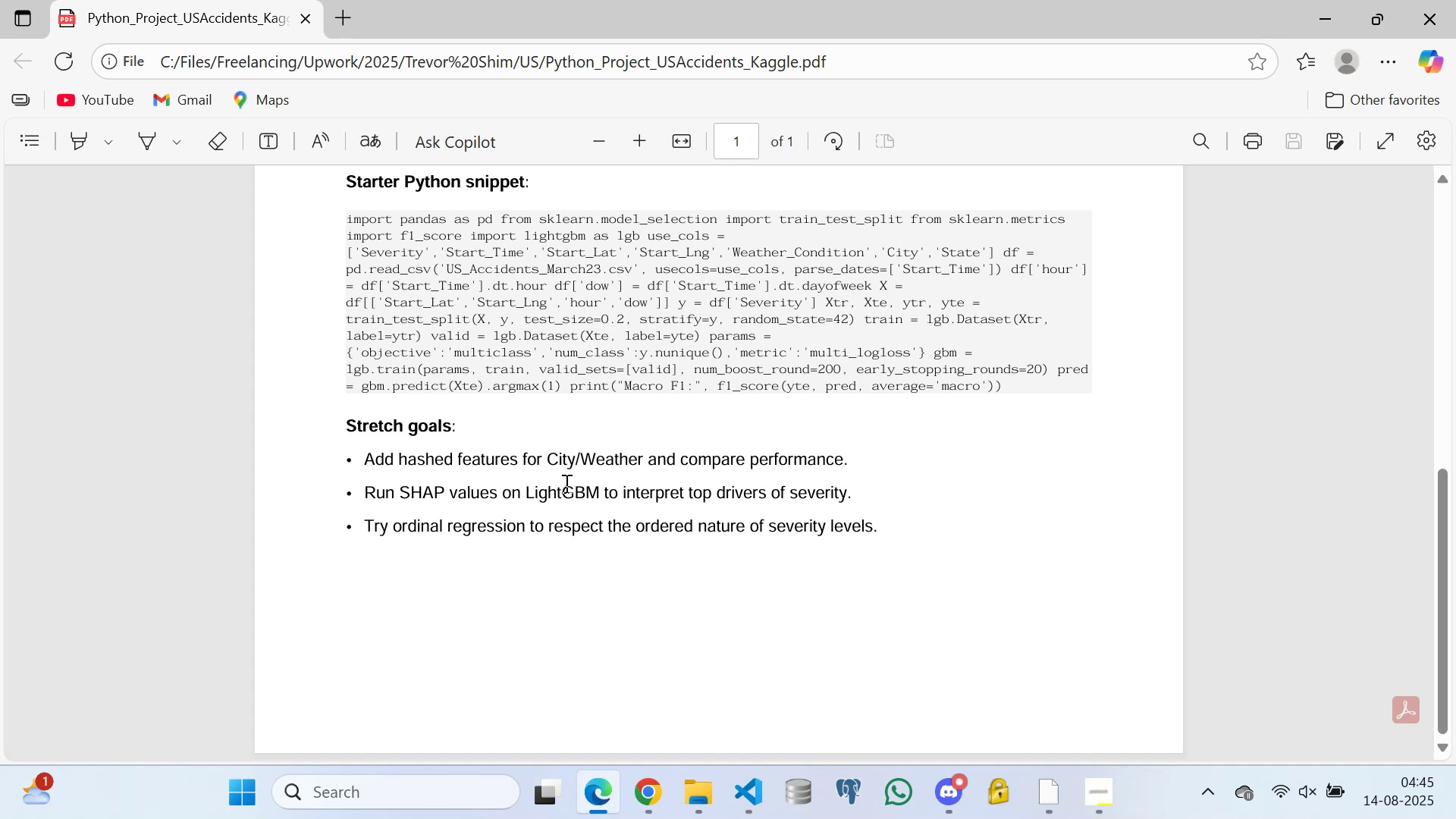 
wait(5.88)
 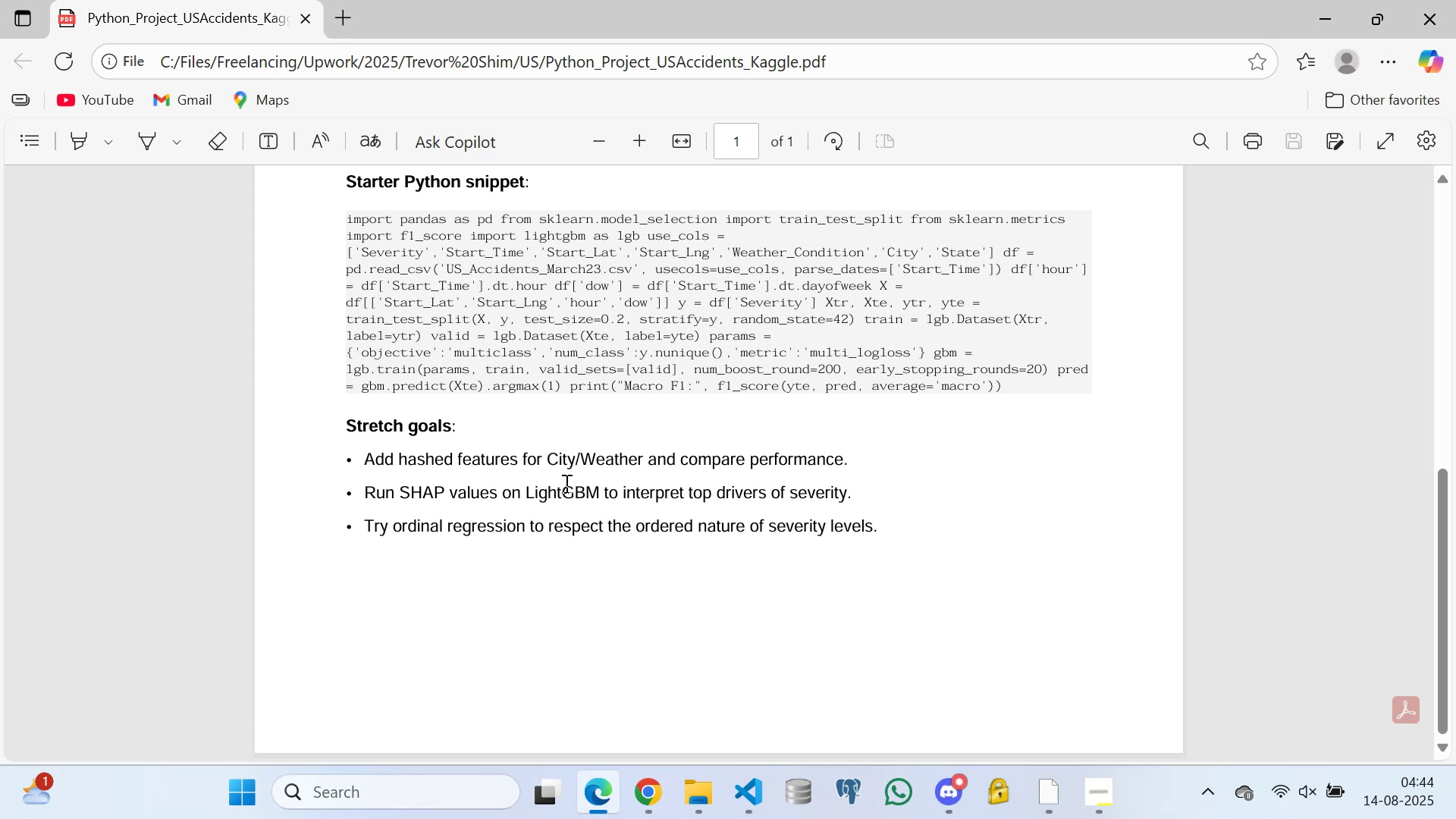 
type(jhhjhgcbgffsrrewfgfyjfjyfgddgvxvxchgcghgfzvd[Break]zvgfbjhcnjjlvjccghxfggfdh)
 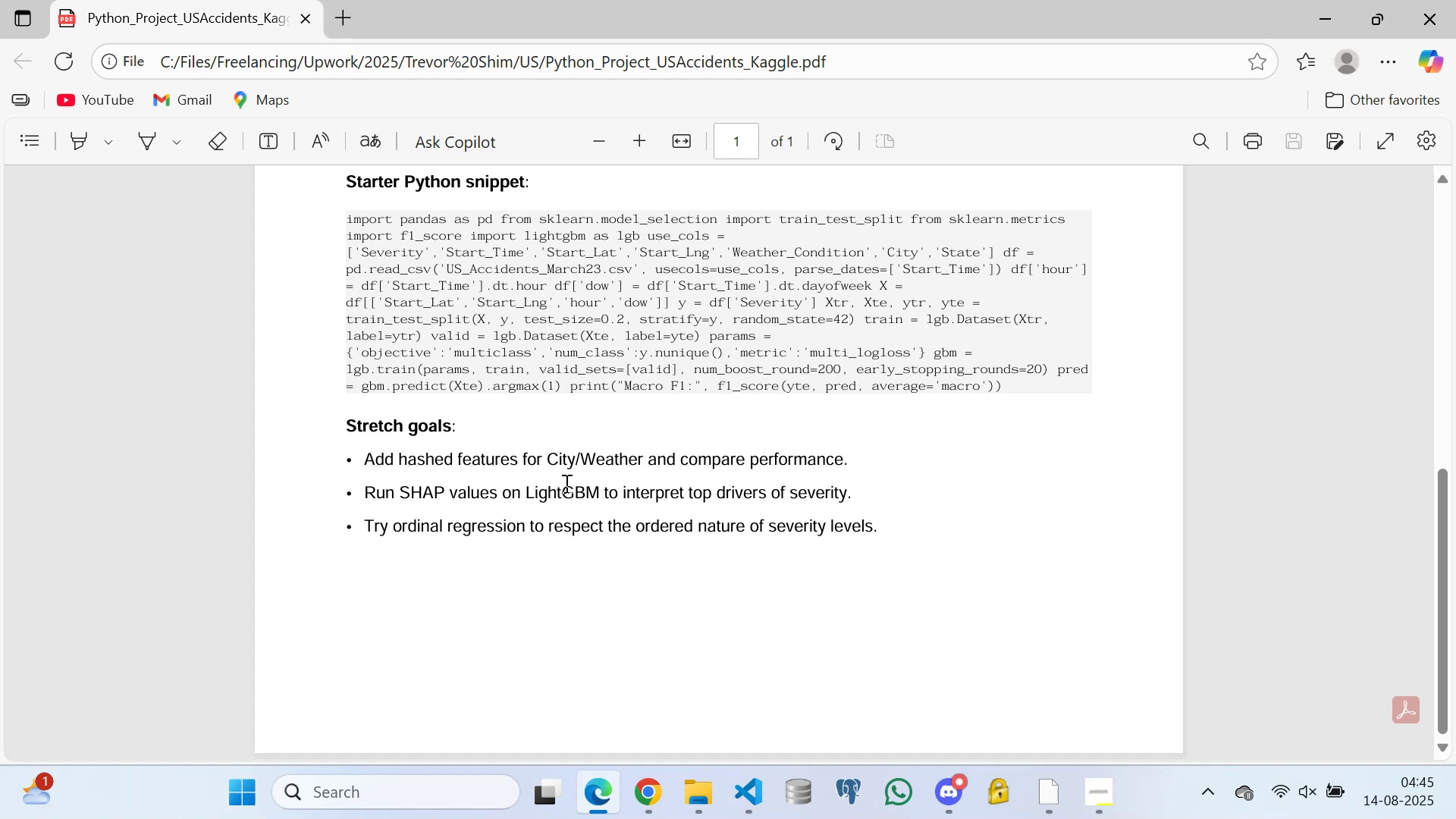 
key(Meta+MetaLeft)
 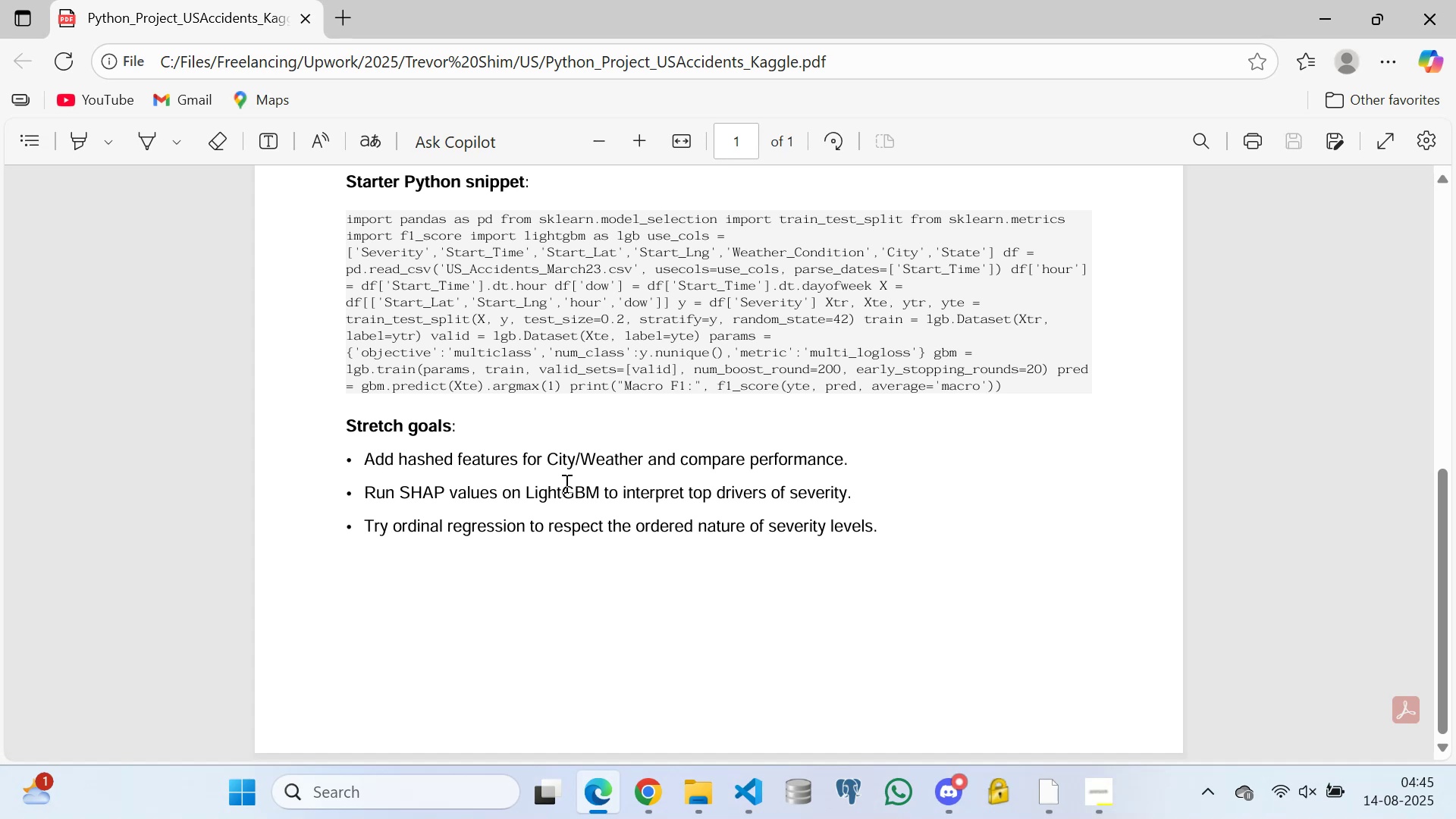 
key(Meta+MetaLeft)
 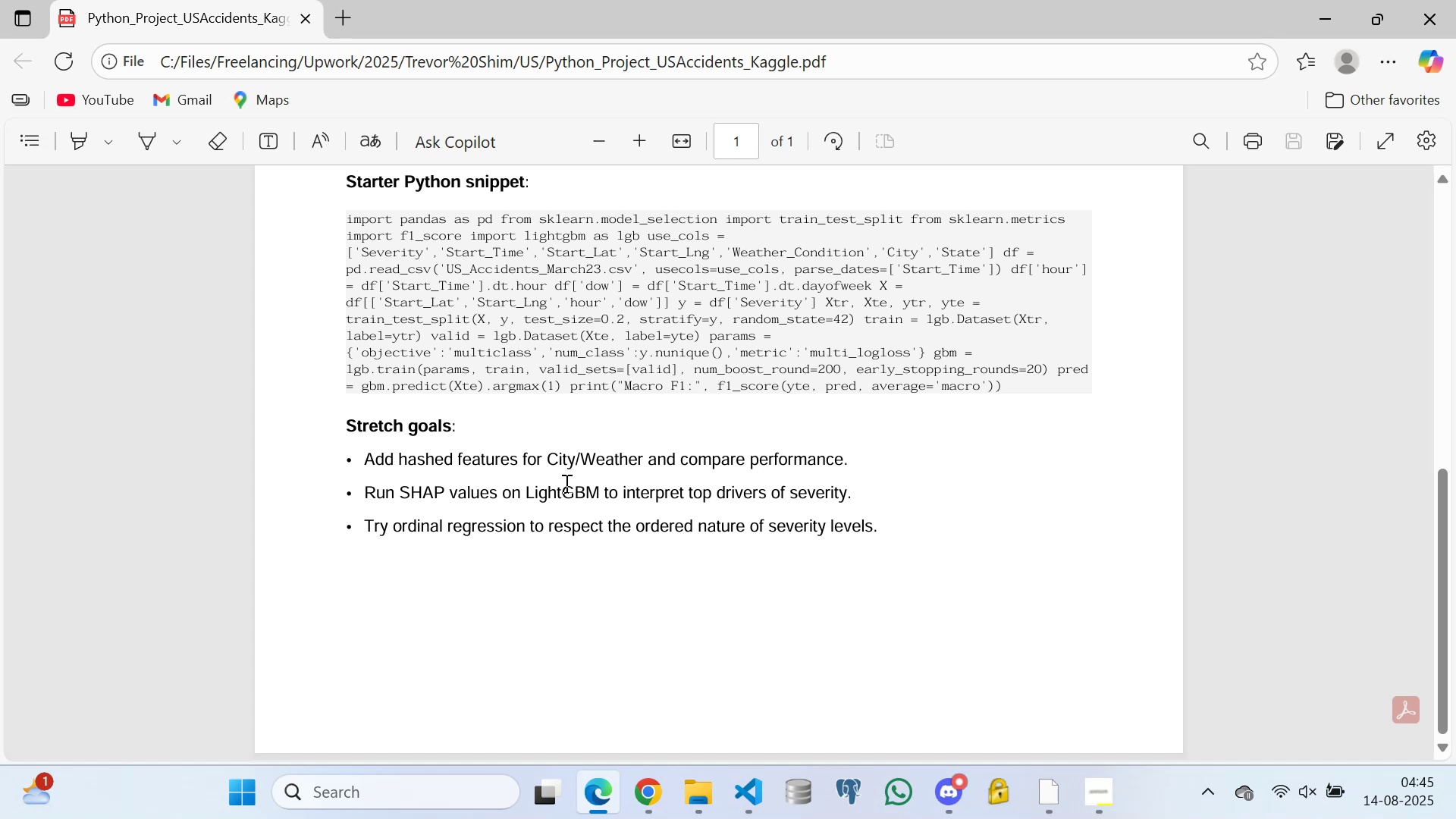 
key(Meta+D)
 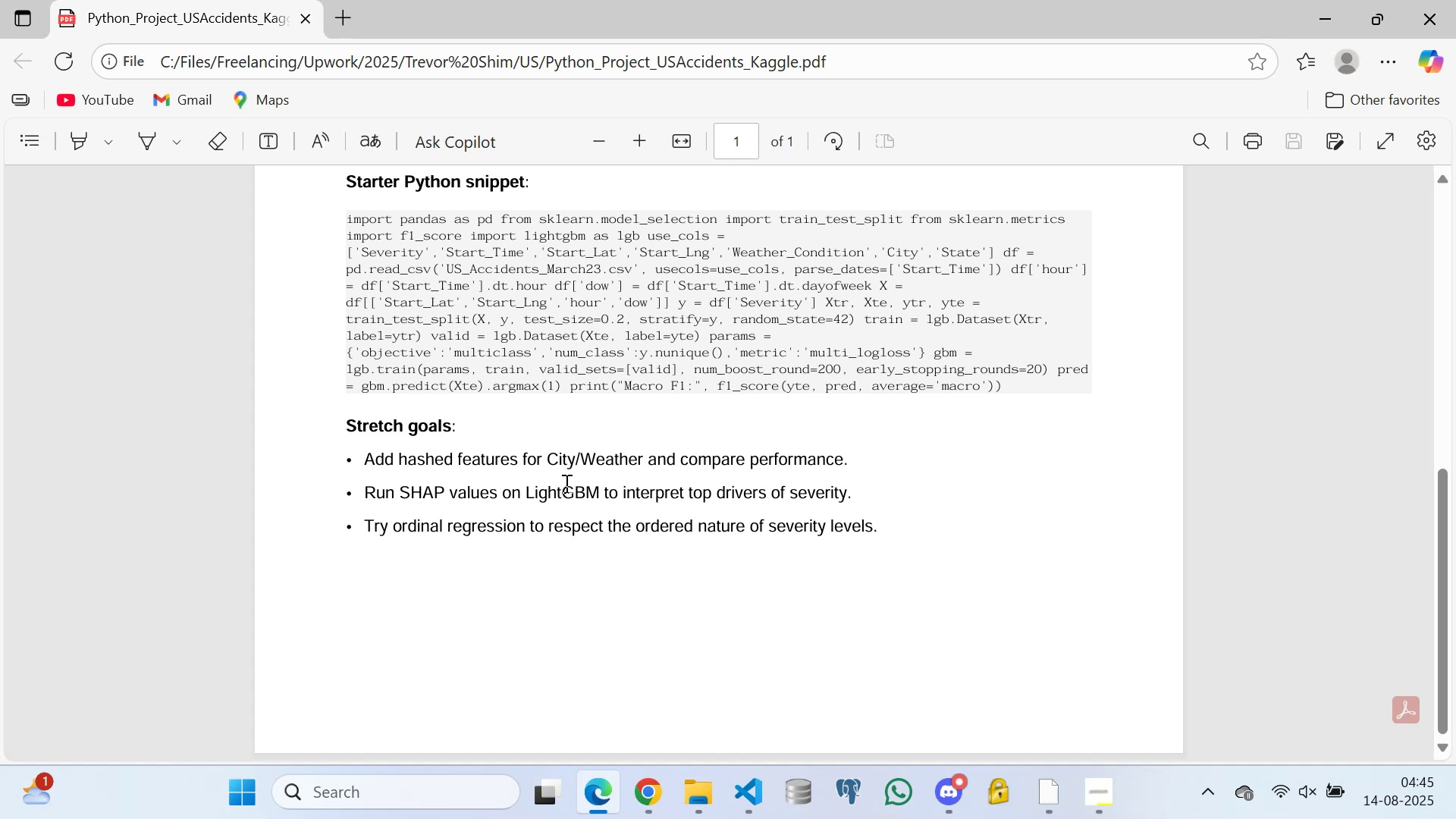 
type(fd)
 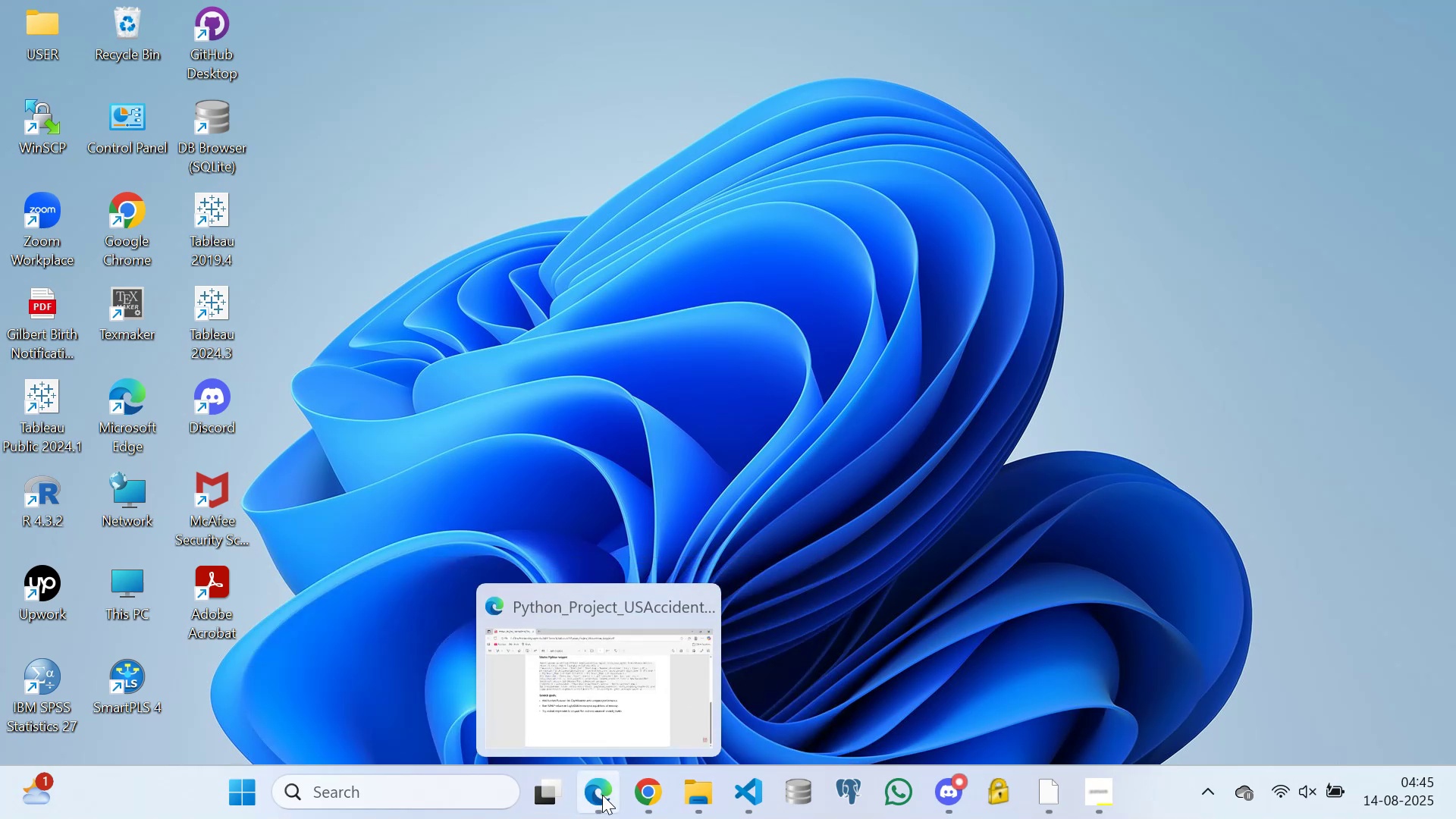 
wait(5.56)
 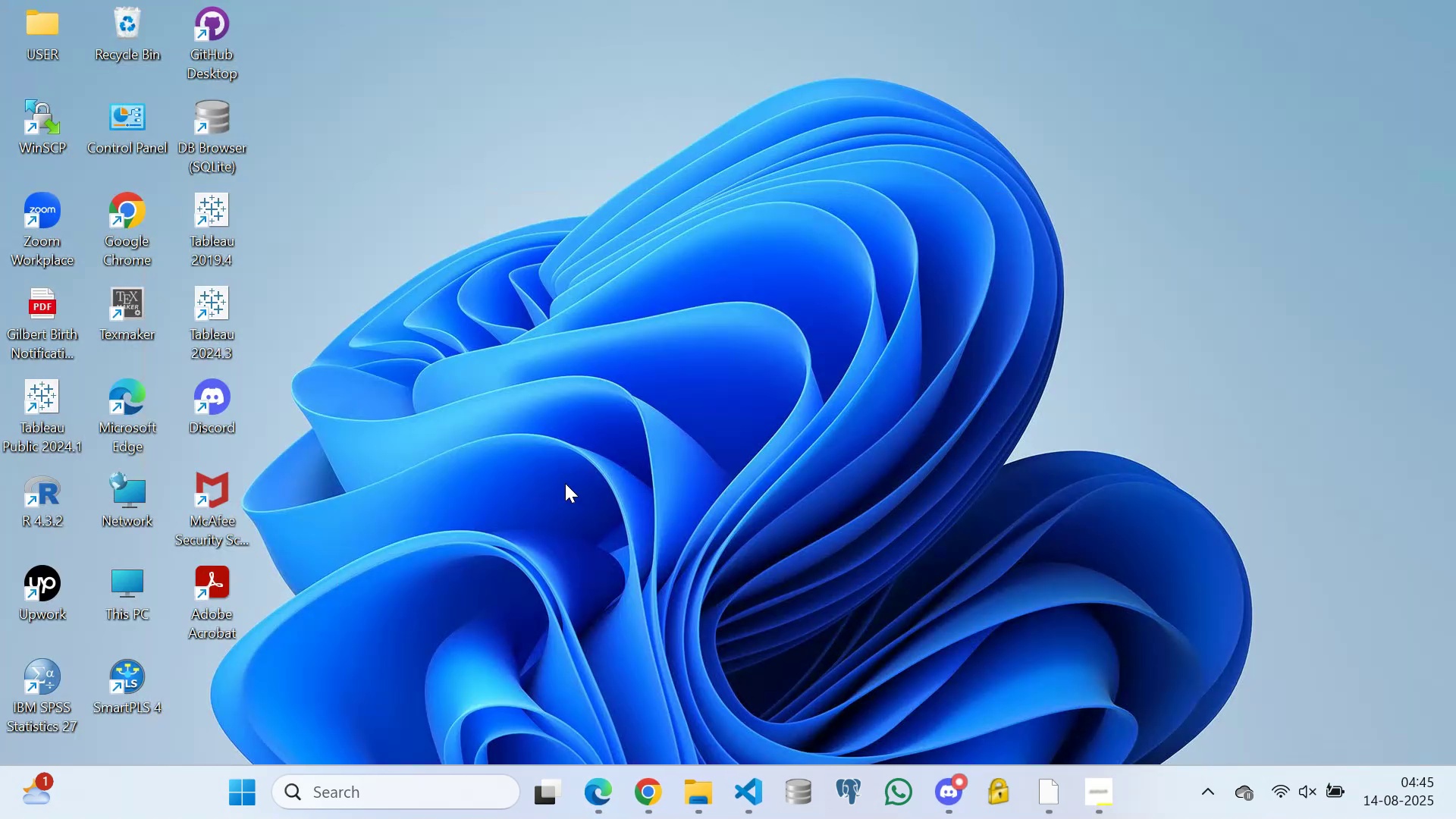 
left_click([607, 450])
 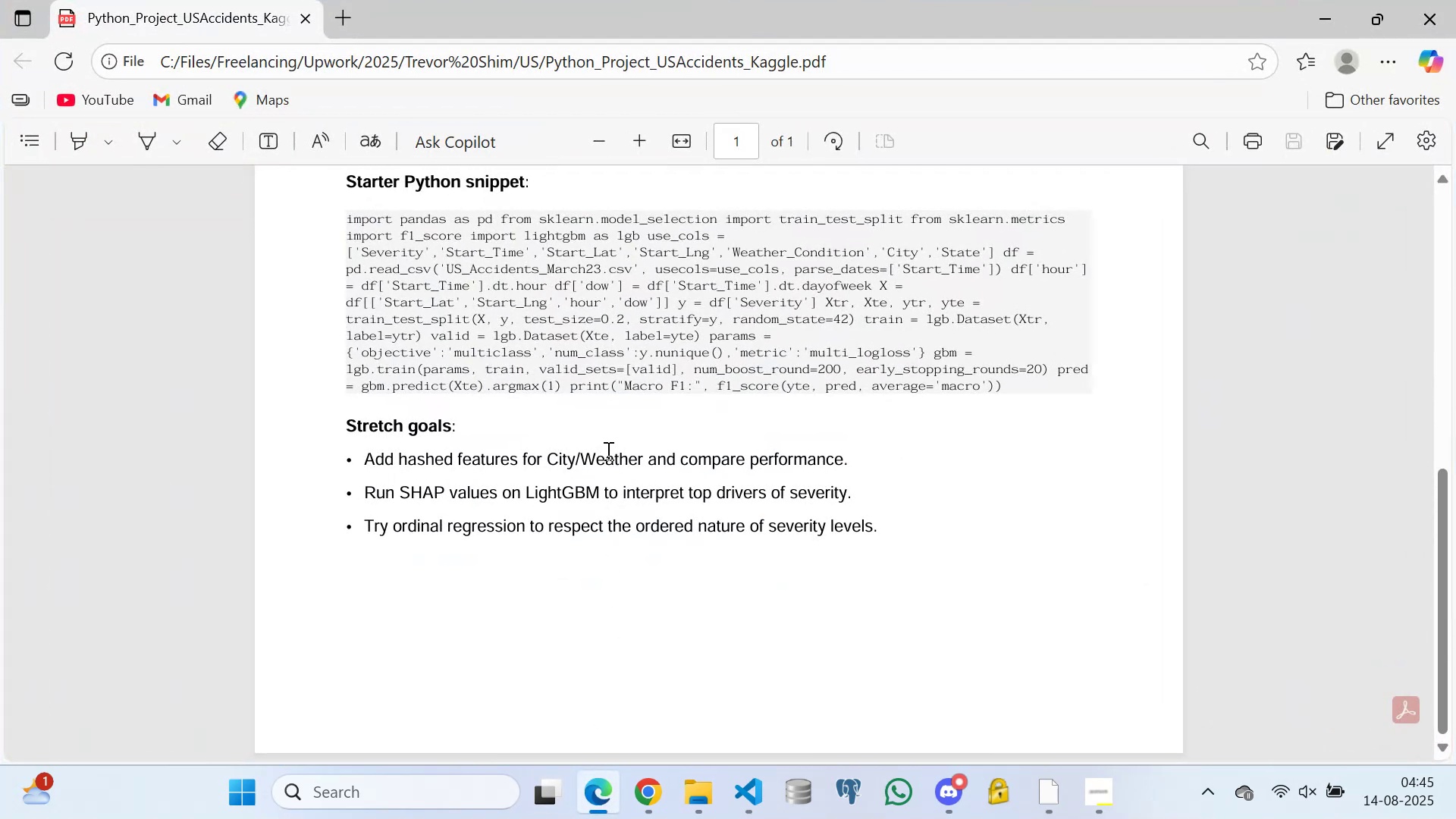 
type(jghghjhjgkllkhkhklhggjkkkjjklkjlkljlkjljj;jjlk)
 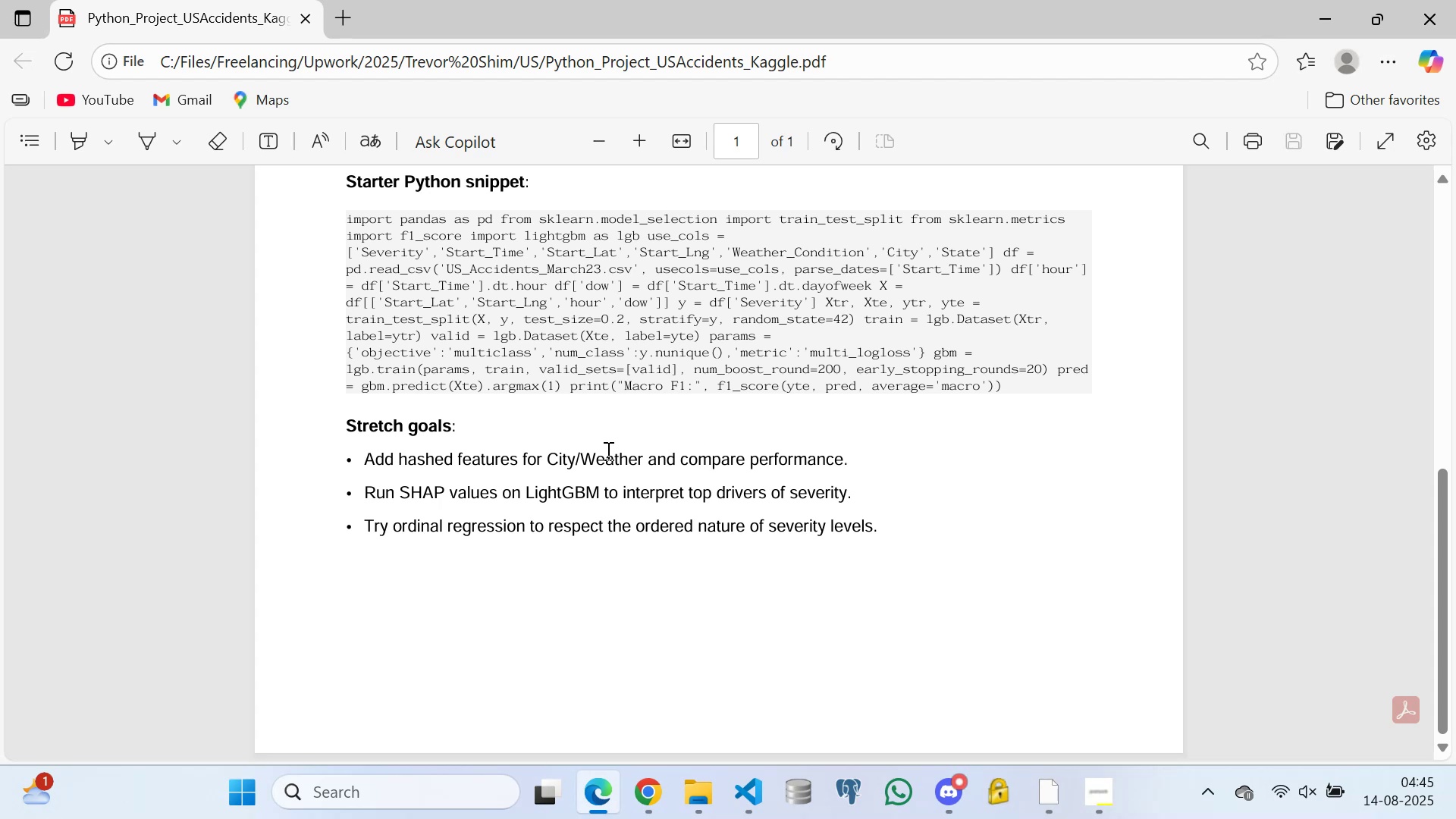 
wait(30.89)
 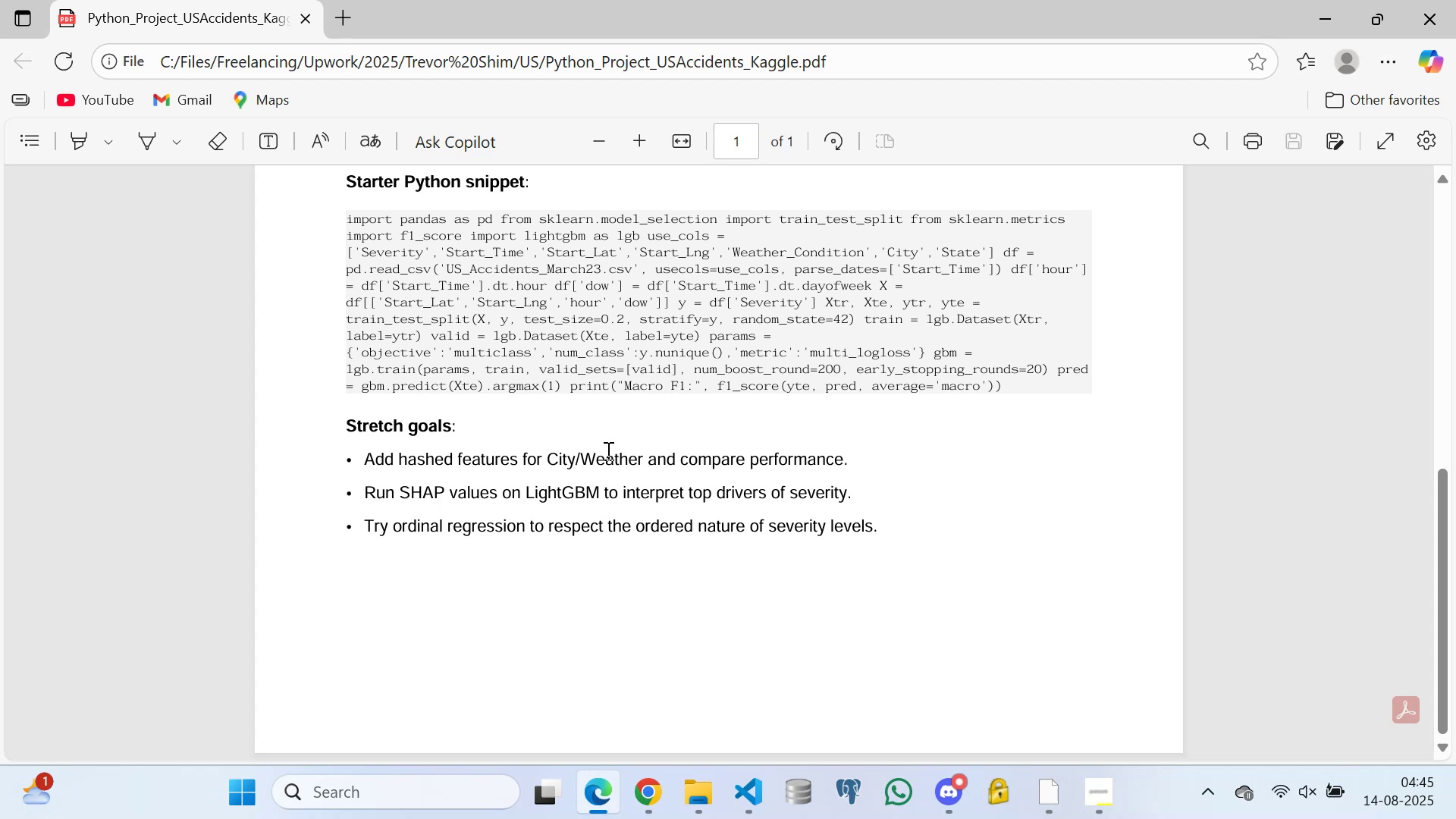 
double_click([719, 356])
 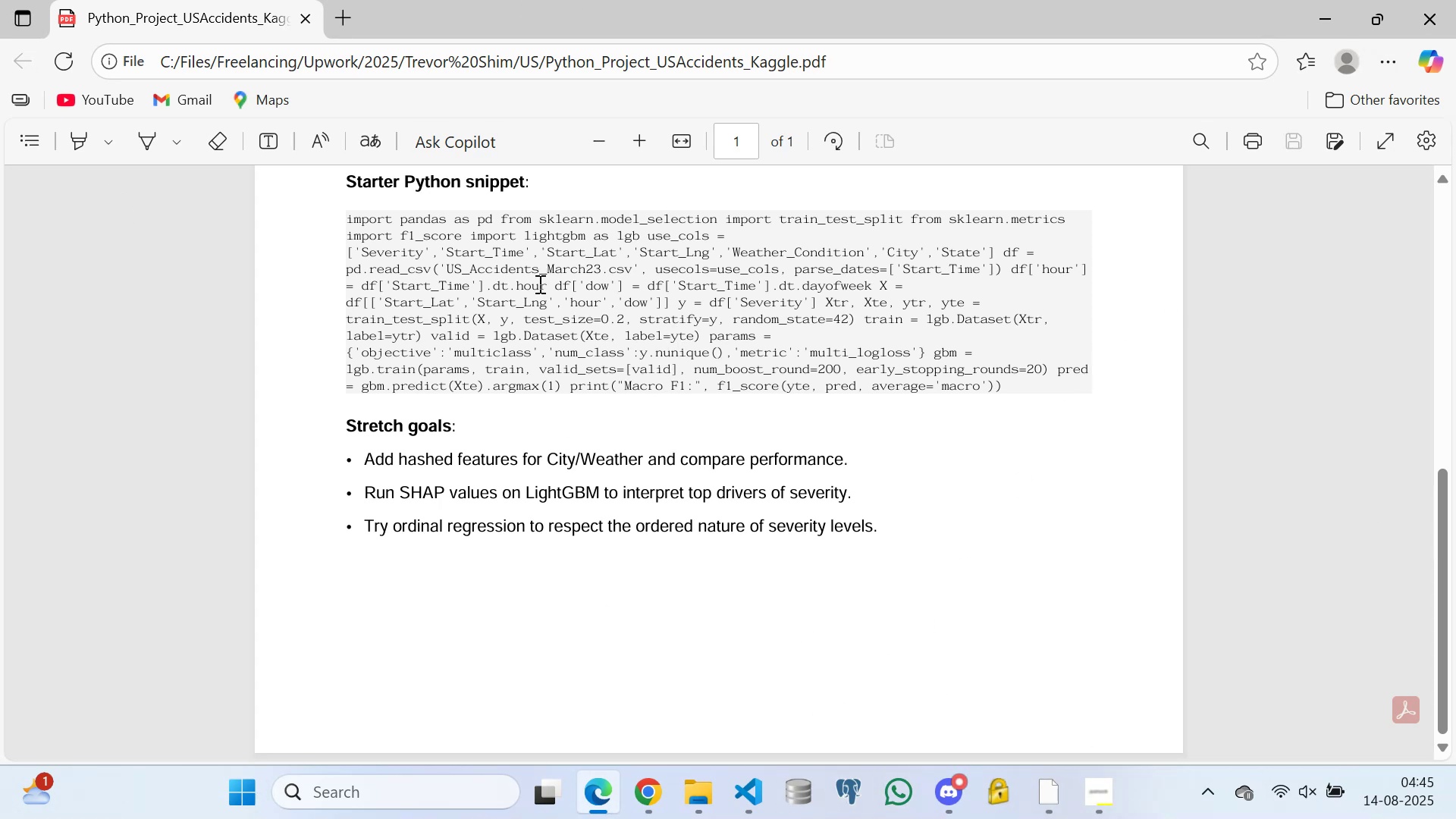 
triple_click([500, 331])
 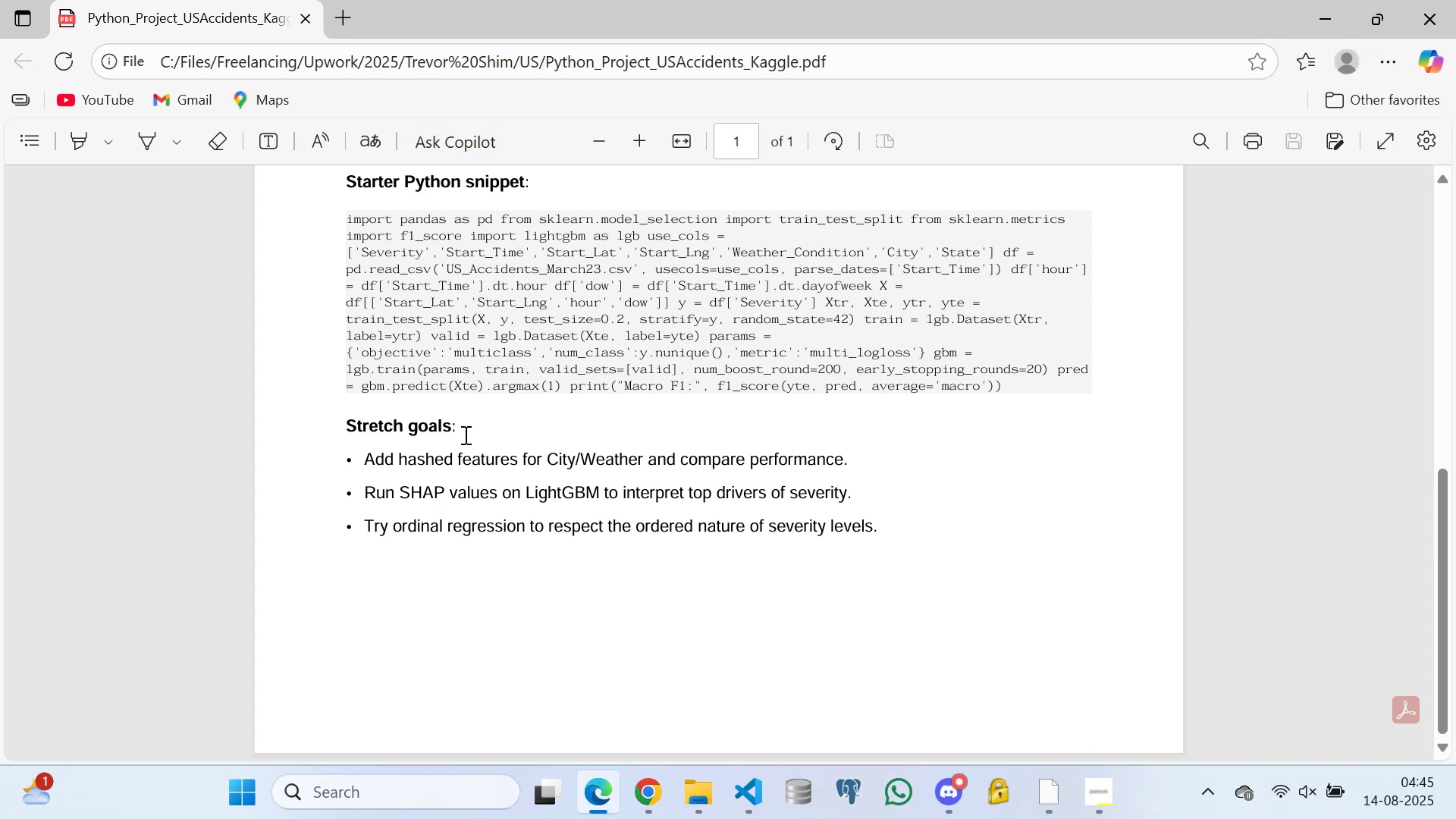 
triple_click([464, 435])
 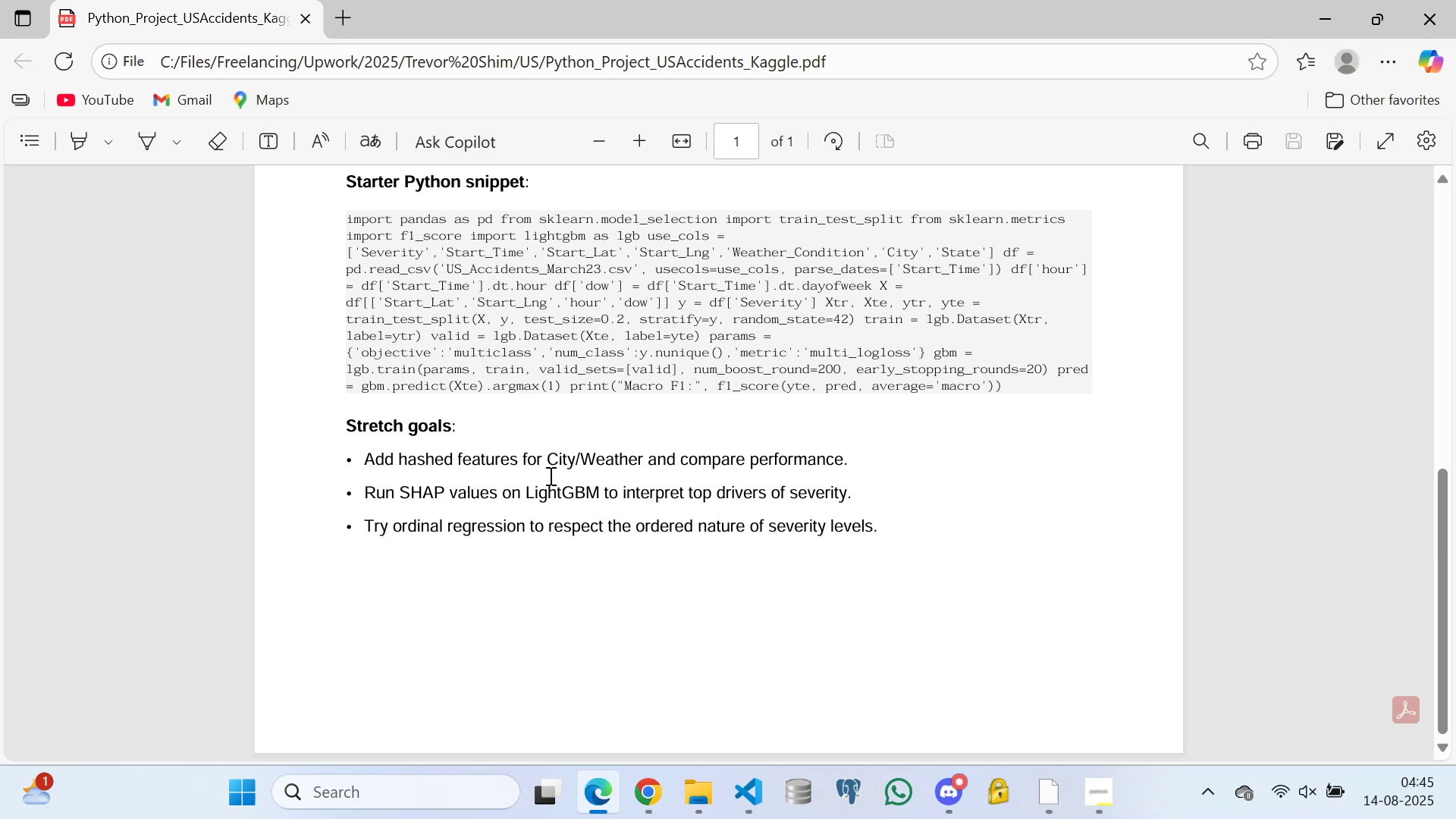 
type(hklkknlkkjljktytreerrewsjhkjbkjjhhsaersjhkkjllkjbvcghgxfgfjcvkkbjlnlk;nkl;nknk;kkml)
 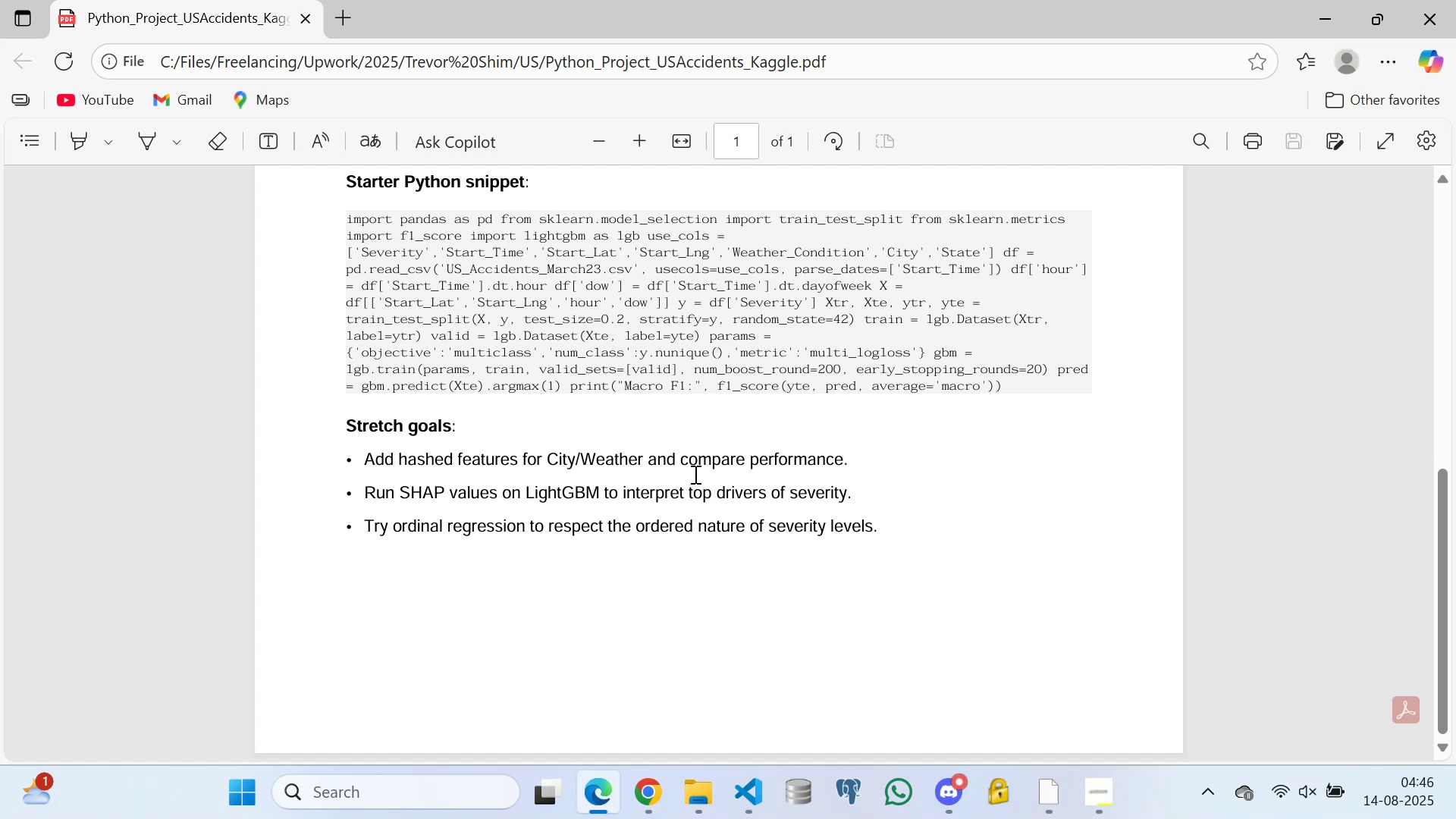 
wait(6.55)
 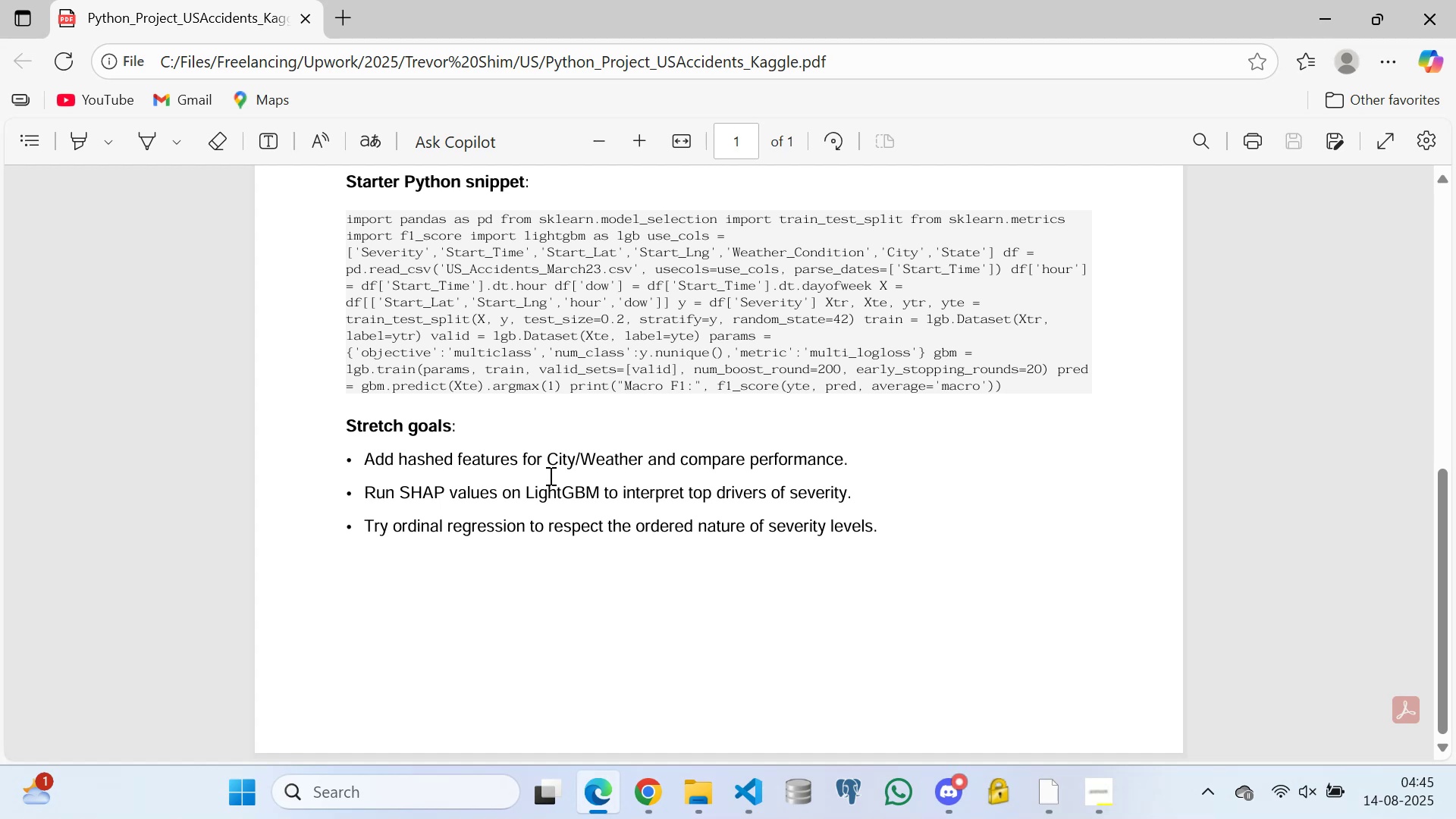 
left_click([1052, 800])
 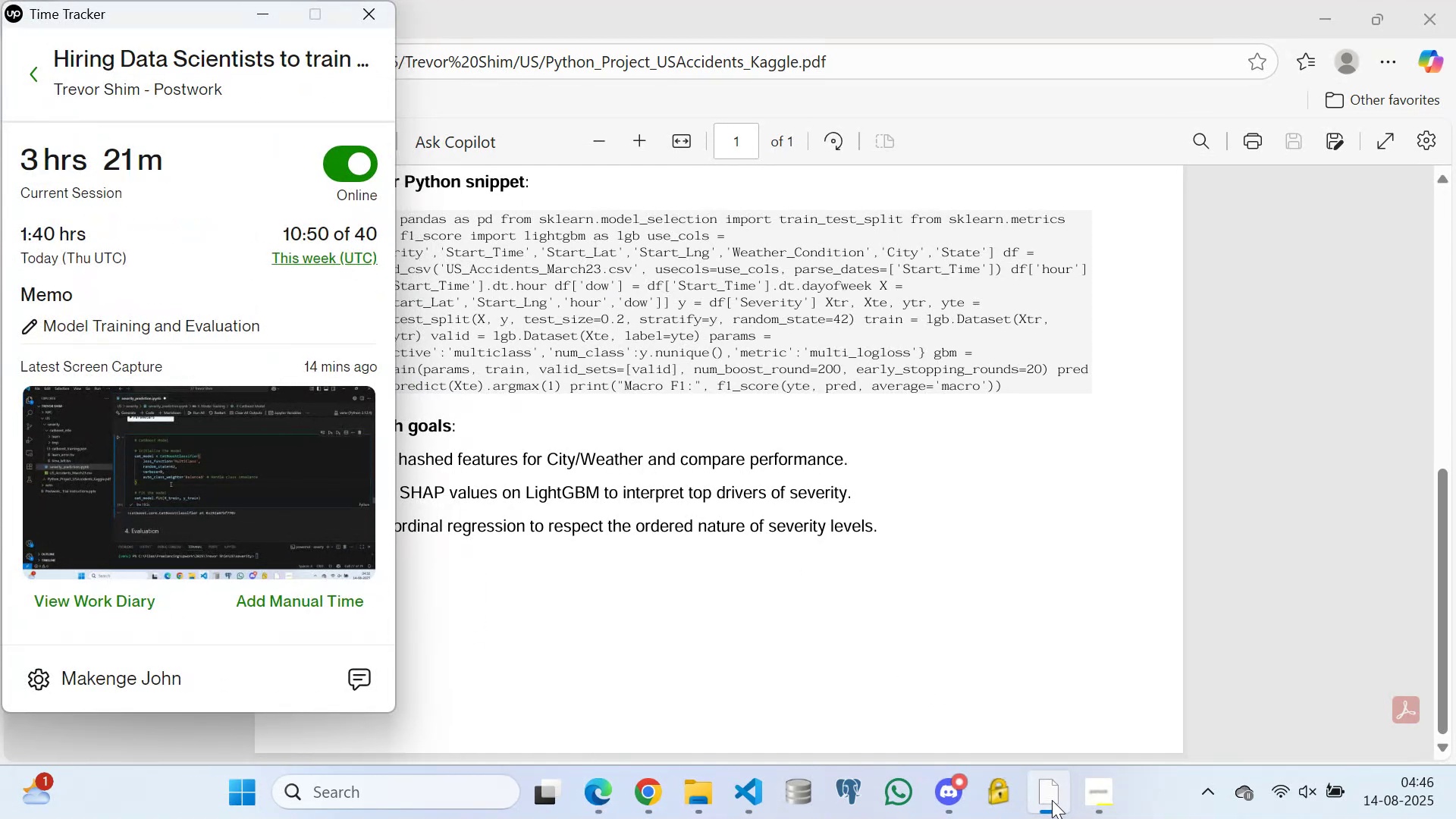 
wait(6.52)
 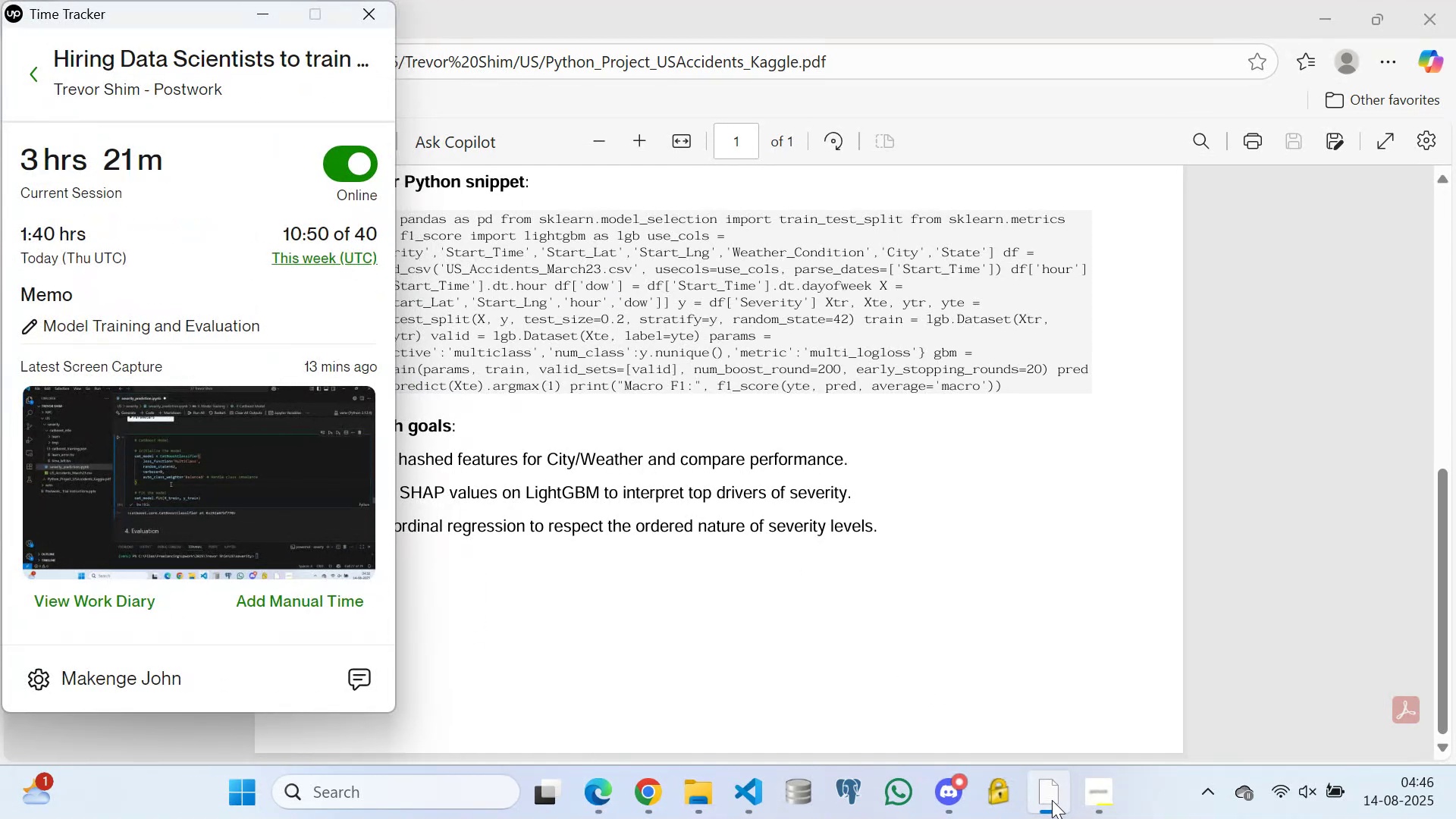 
left_click([1052, 800])
 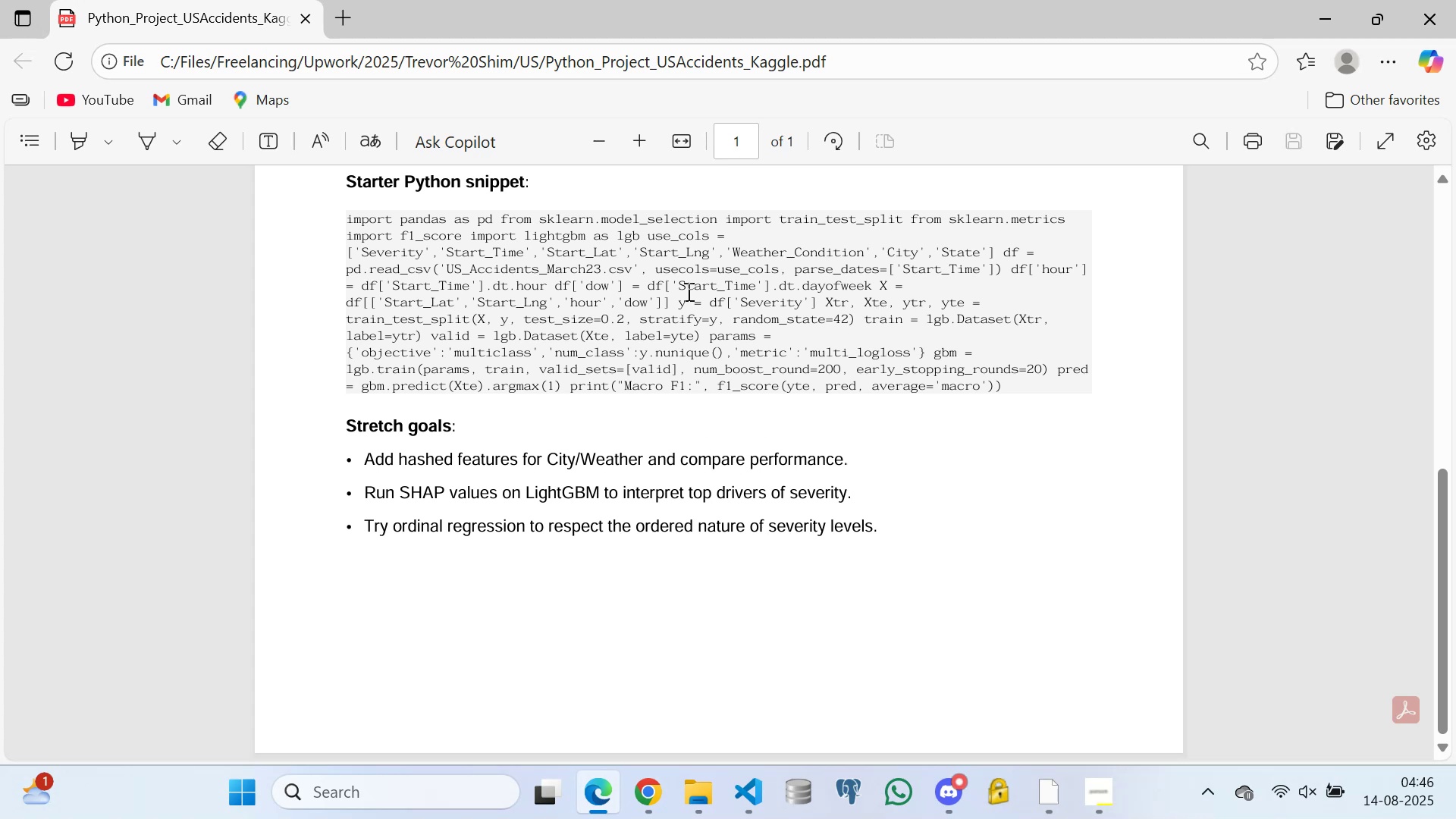 
left_click([697, 341])
 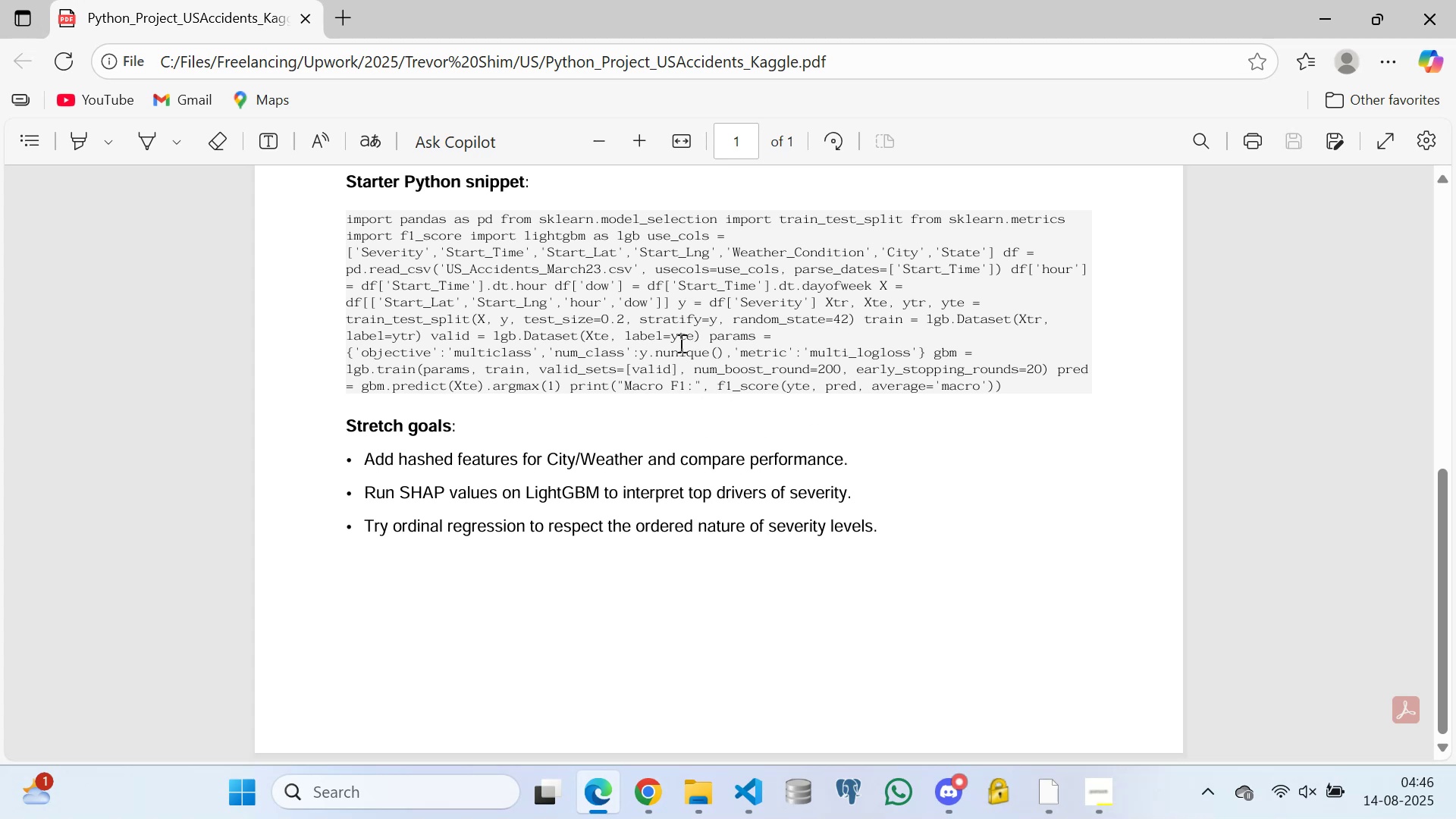 
left_click_drag(start_coordinate=[573, 362], to_coordinate=[582, 361])
 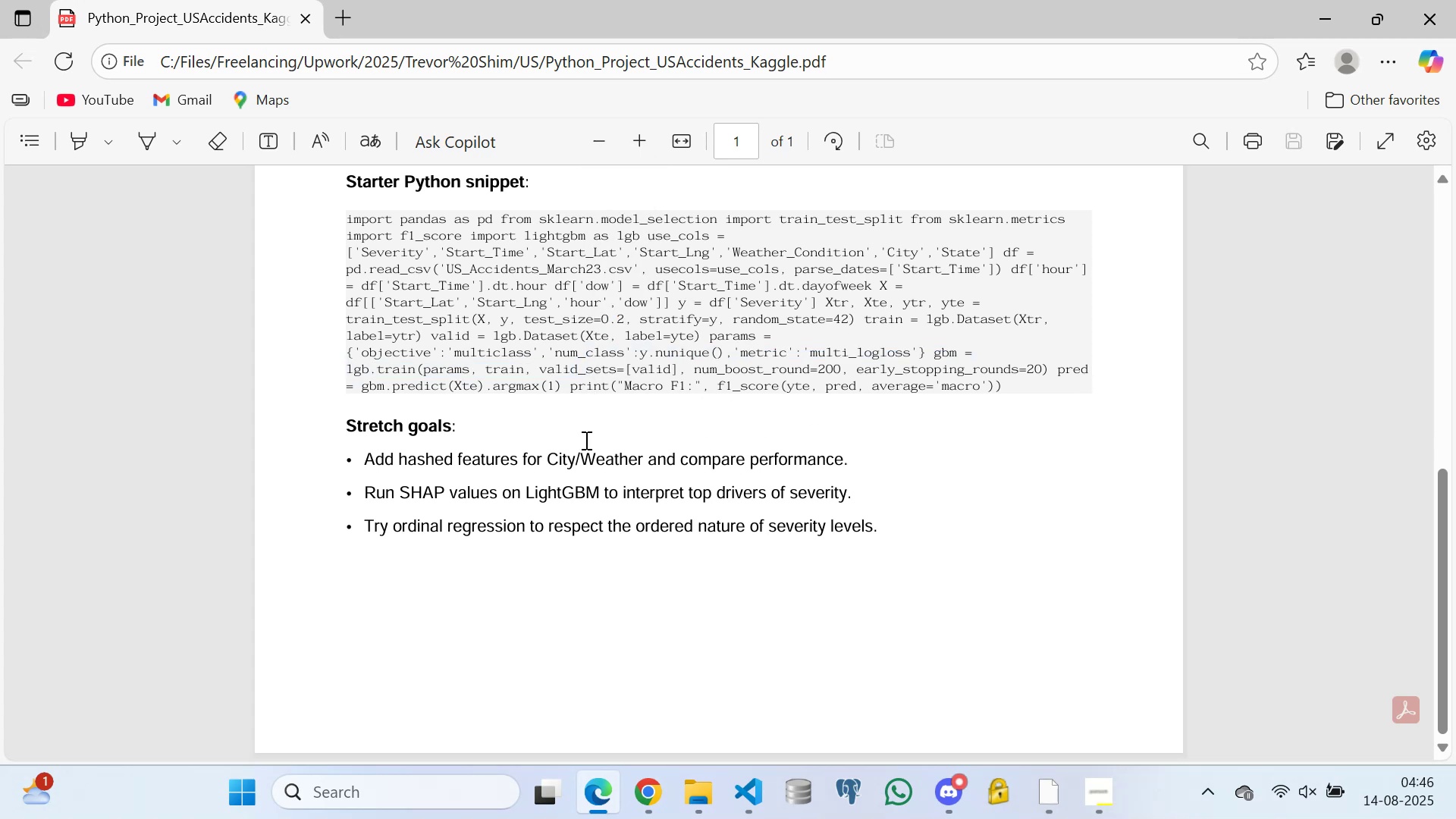 
double_click([576, 469])
 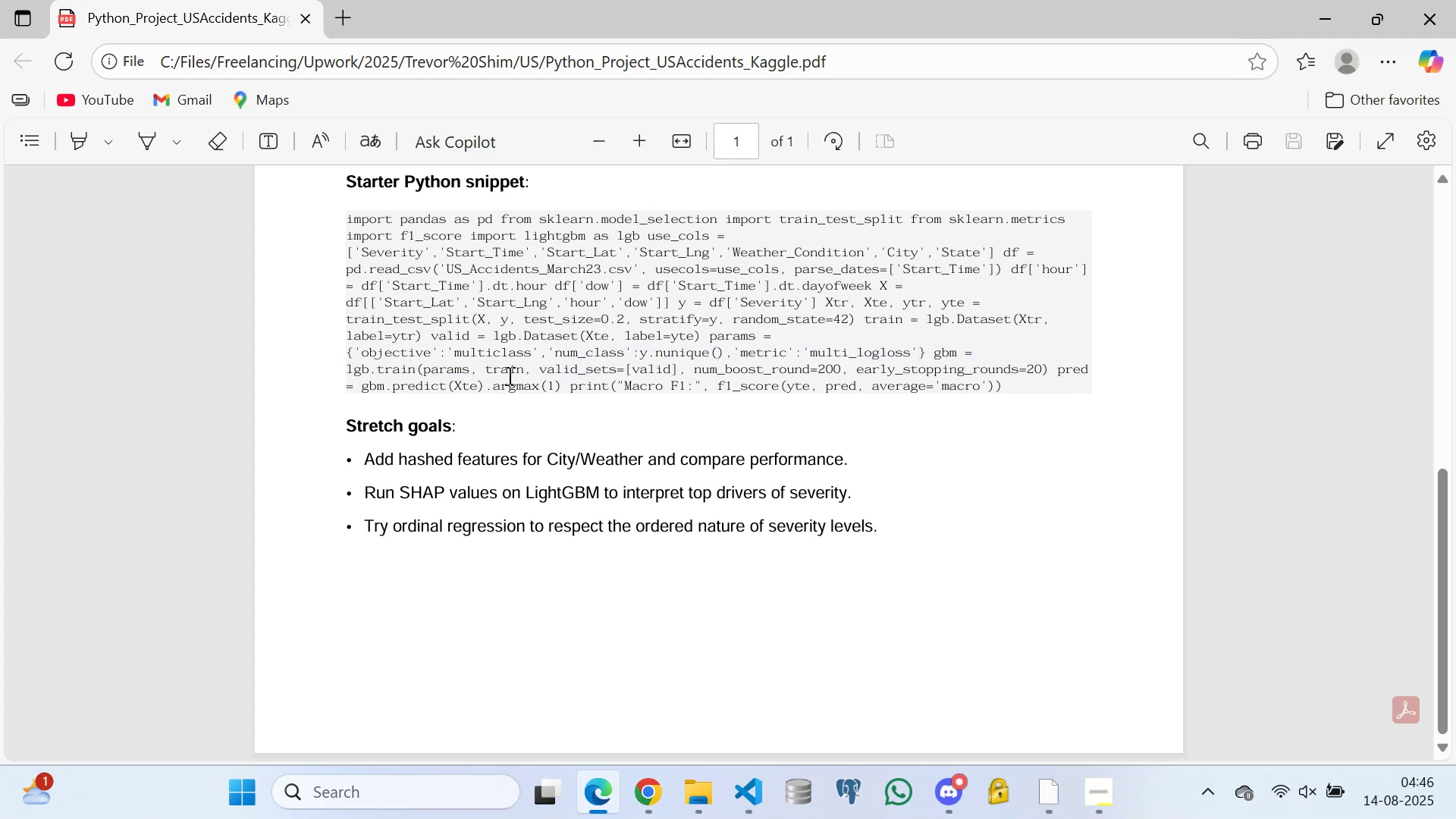 
double_click([495, 332])
 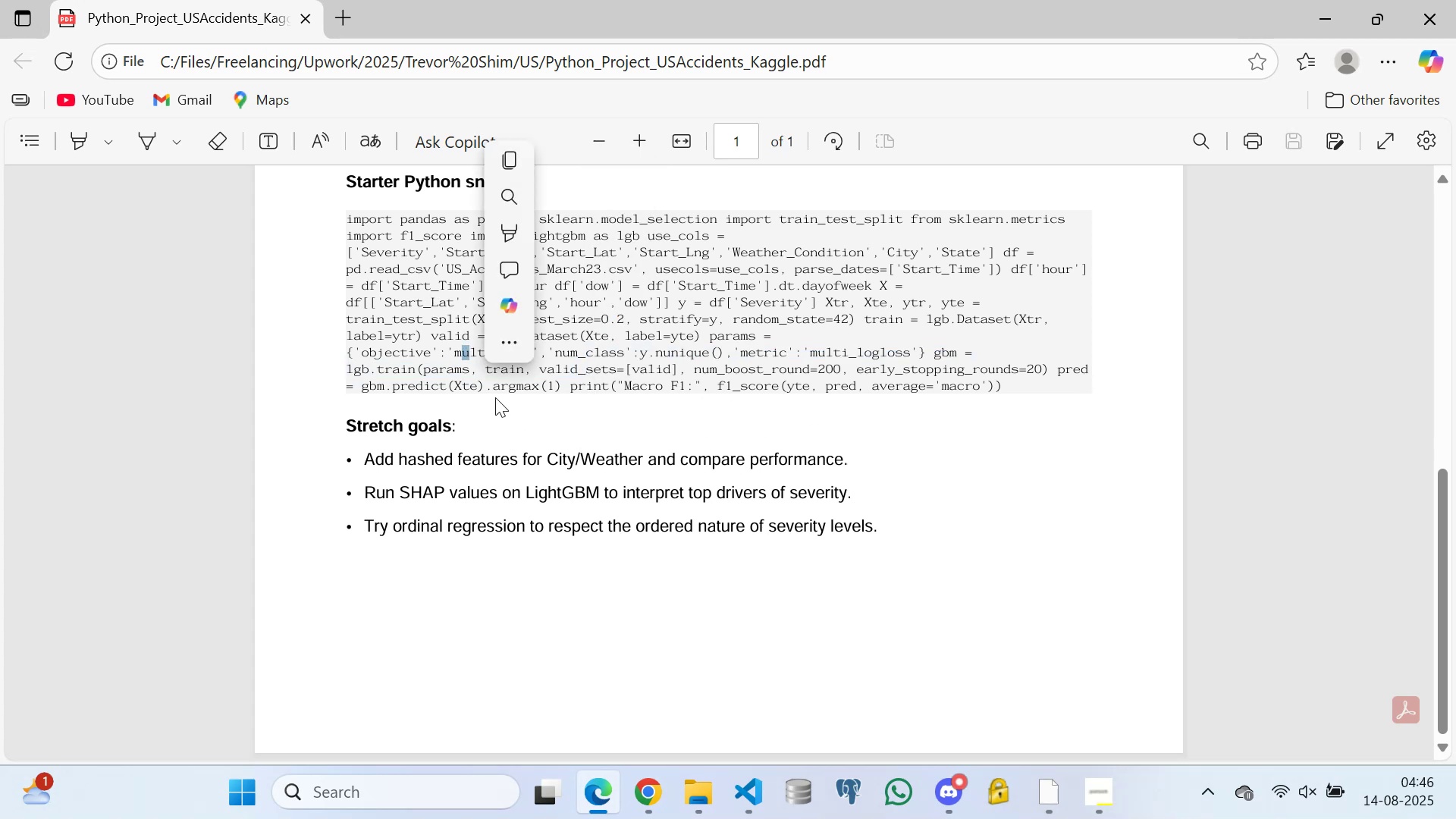 
triple_click([518, 447])
 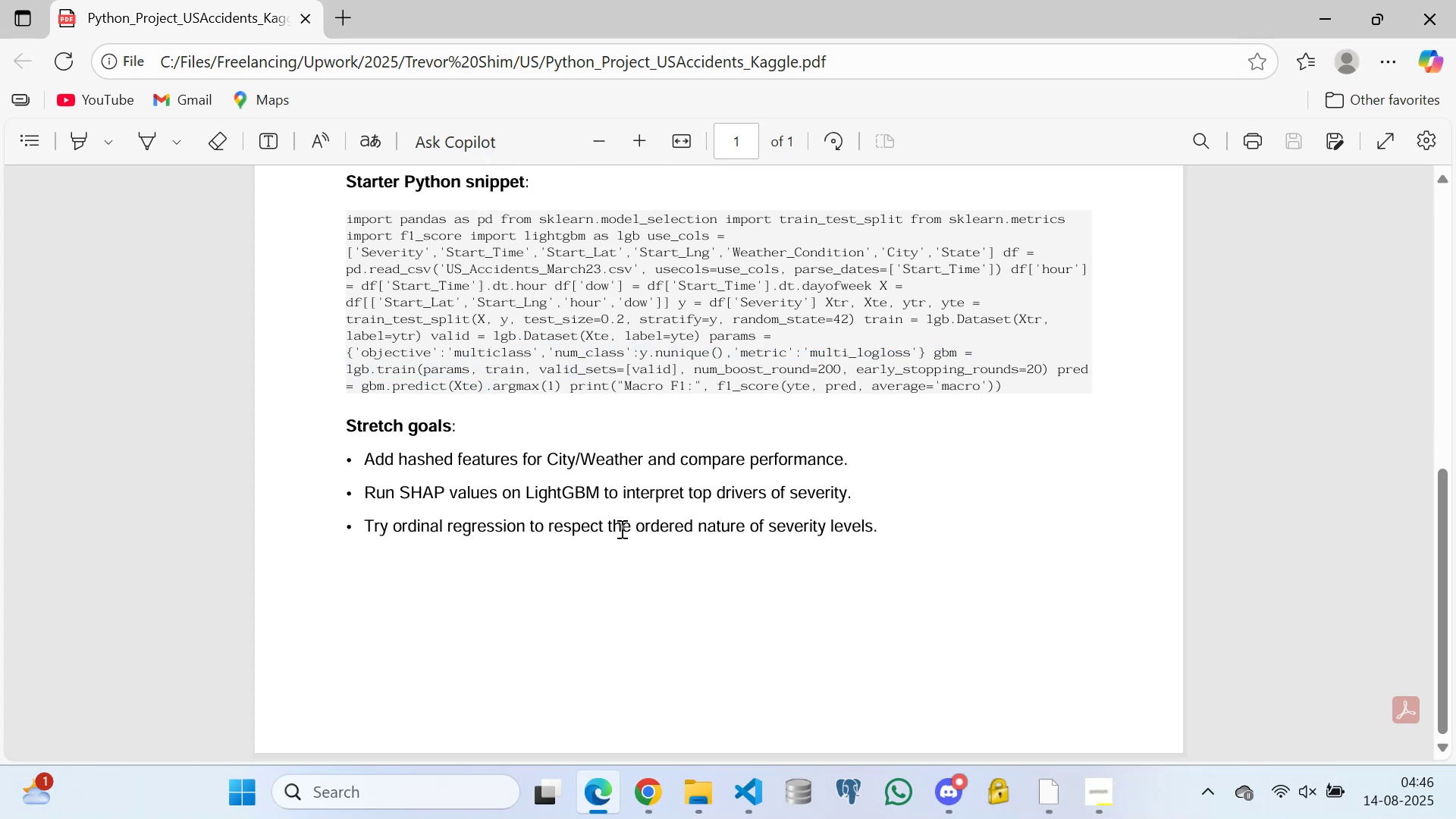 
triple_click([695, 513])
 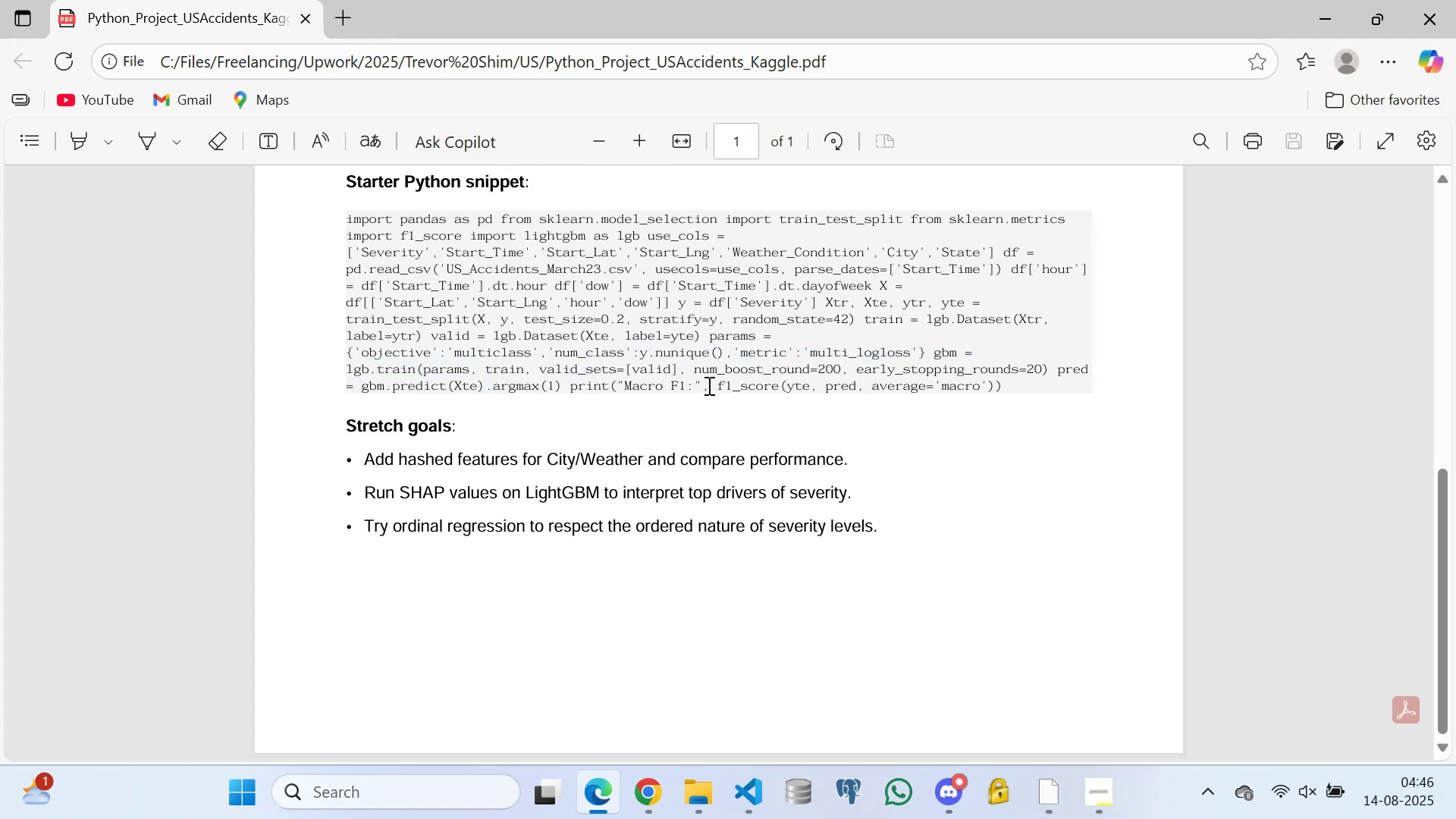 
triple_click([707, 363])
 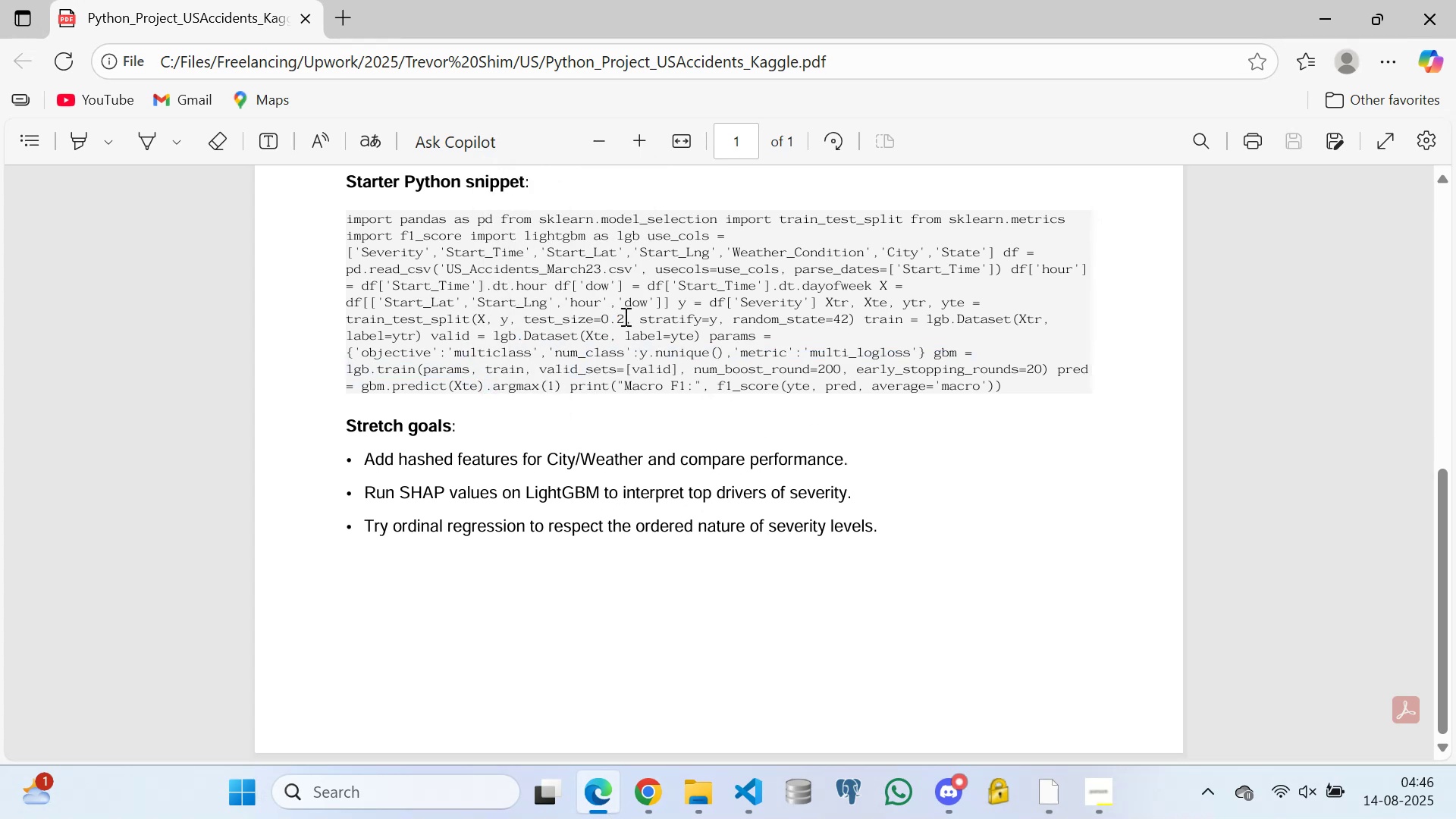 
left_click_drag(start_coordinate=[609, 299], to_coordinate=[605, 298])
 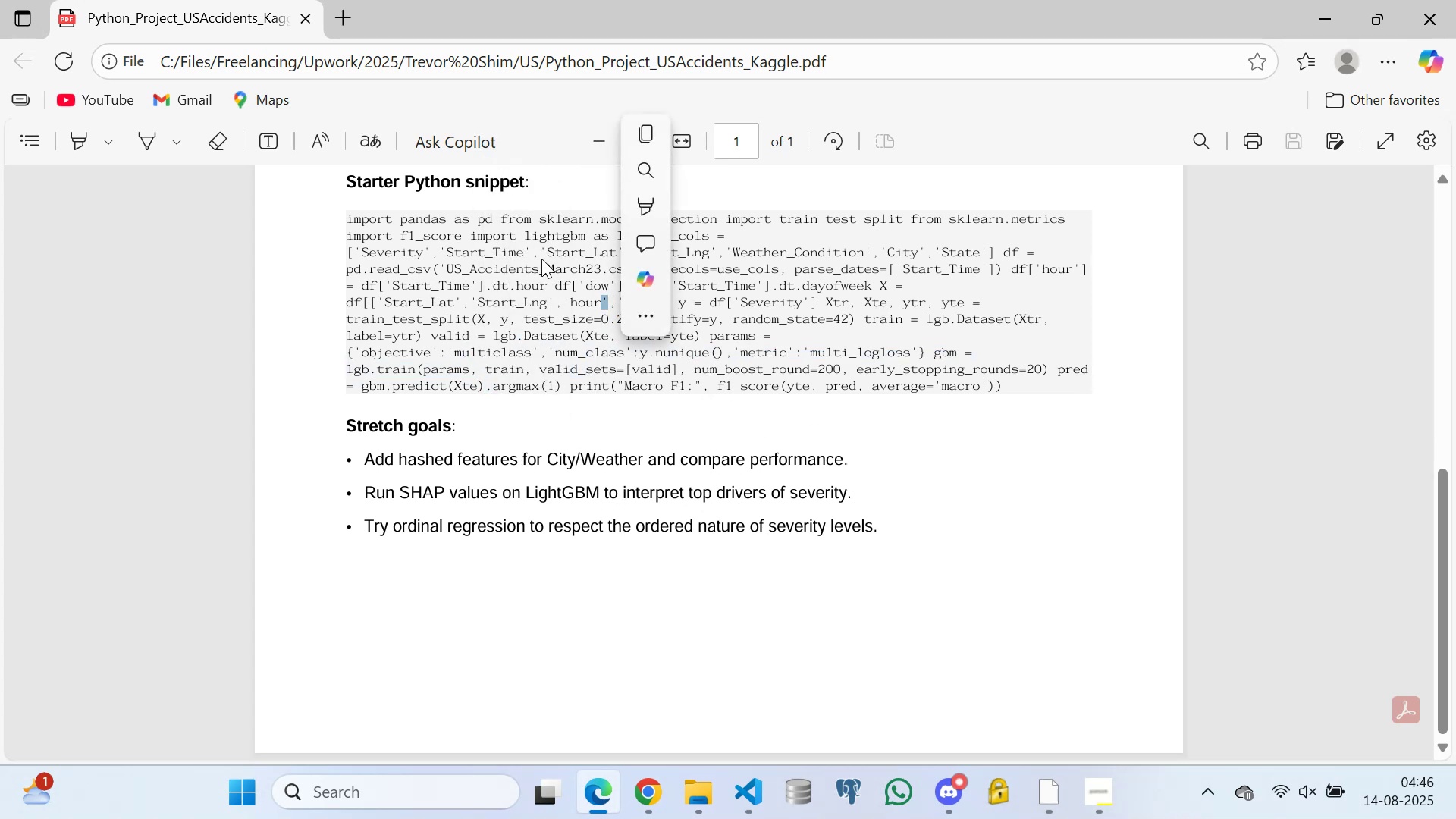 
triple_click([538, 256])
 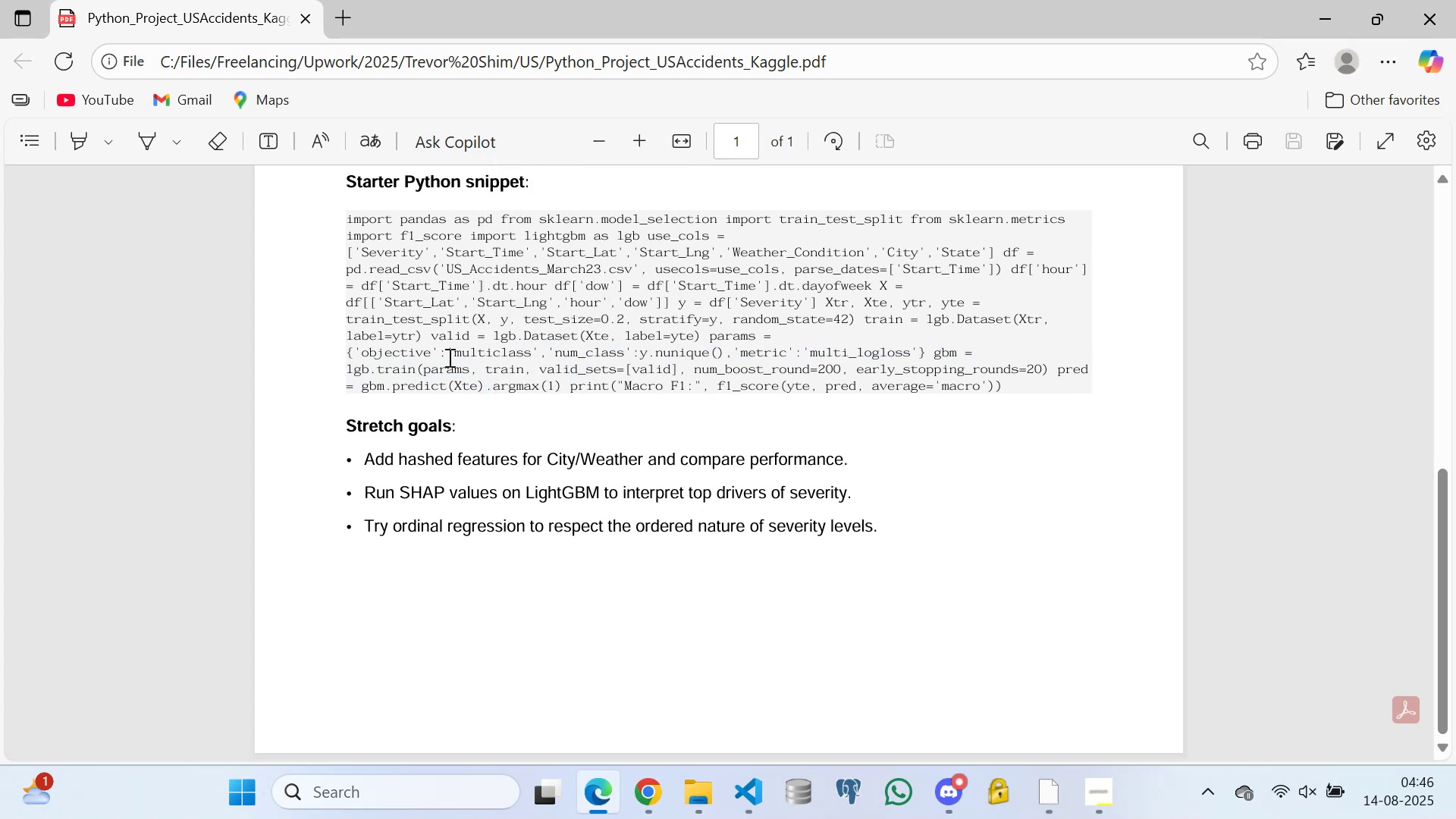 
left_click_drag(start_coordinate=[581, 397], to_coordinate=[585, 397])
 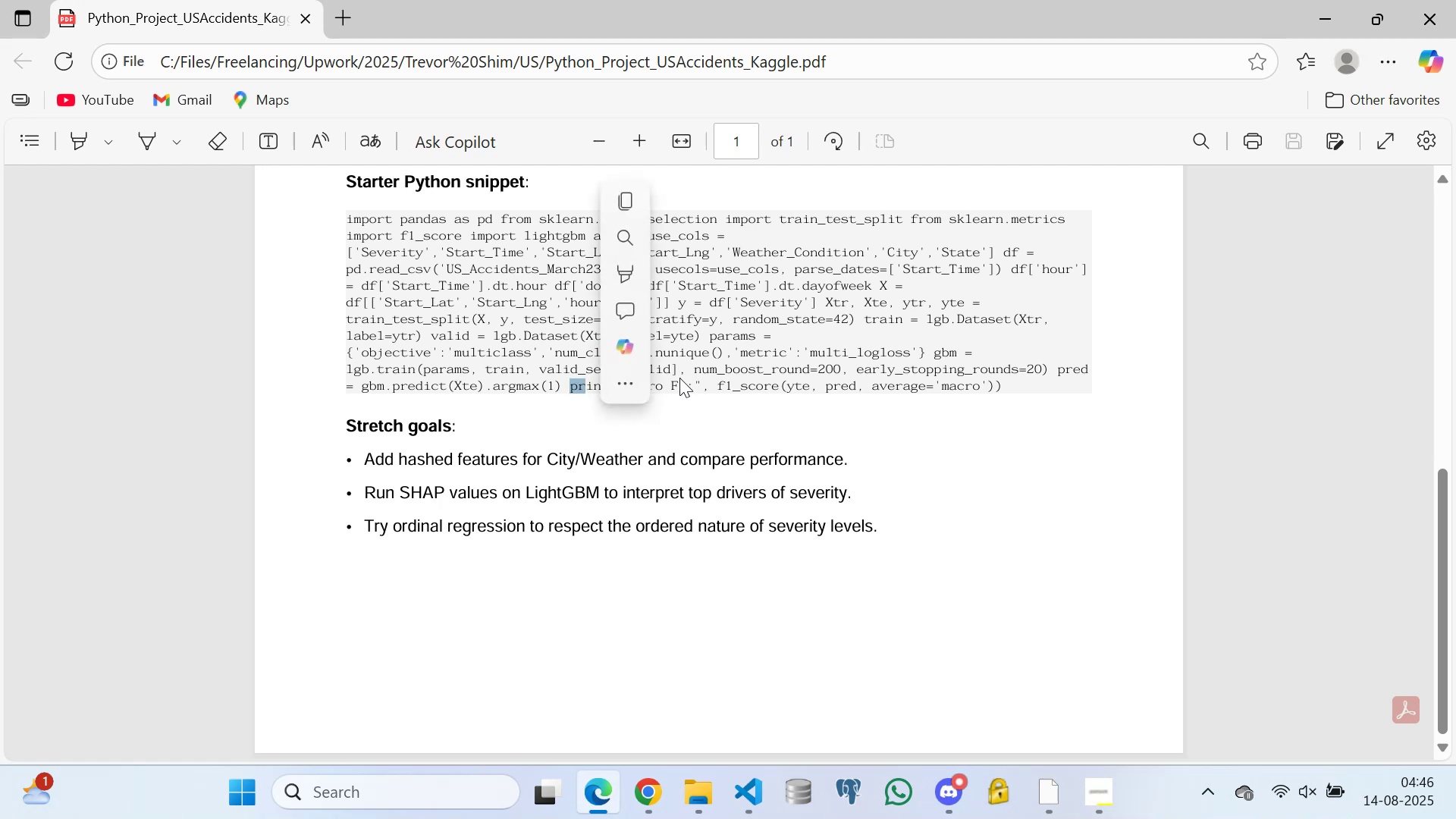 
triple_click([708, 366])
 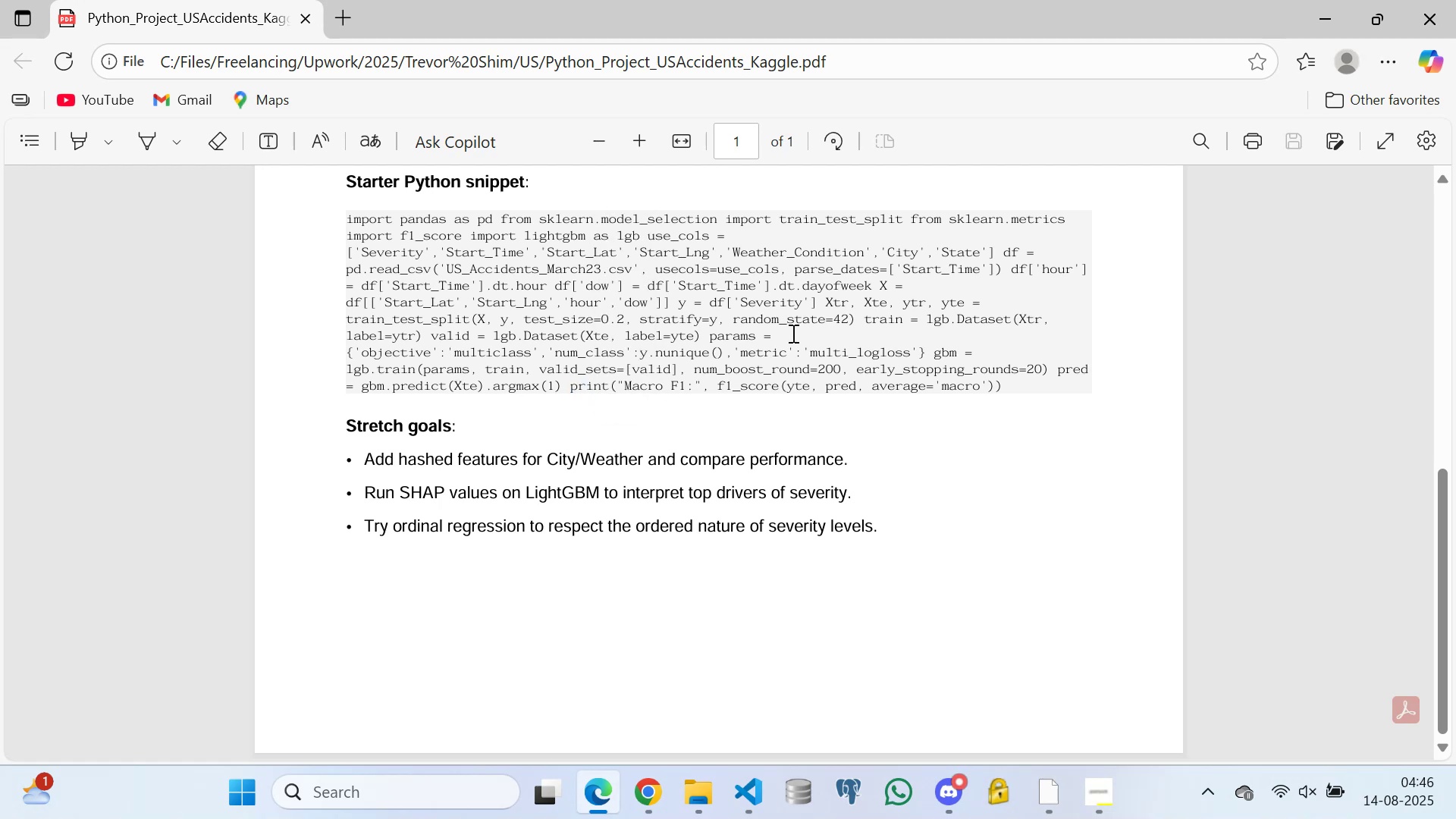 
triple_click([792, 333])
 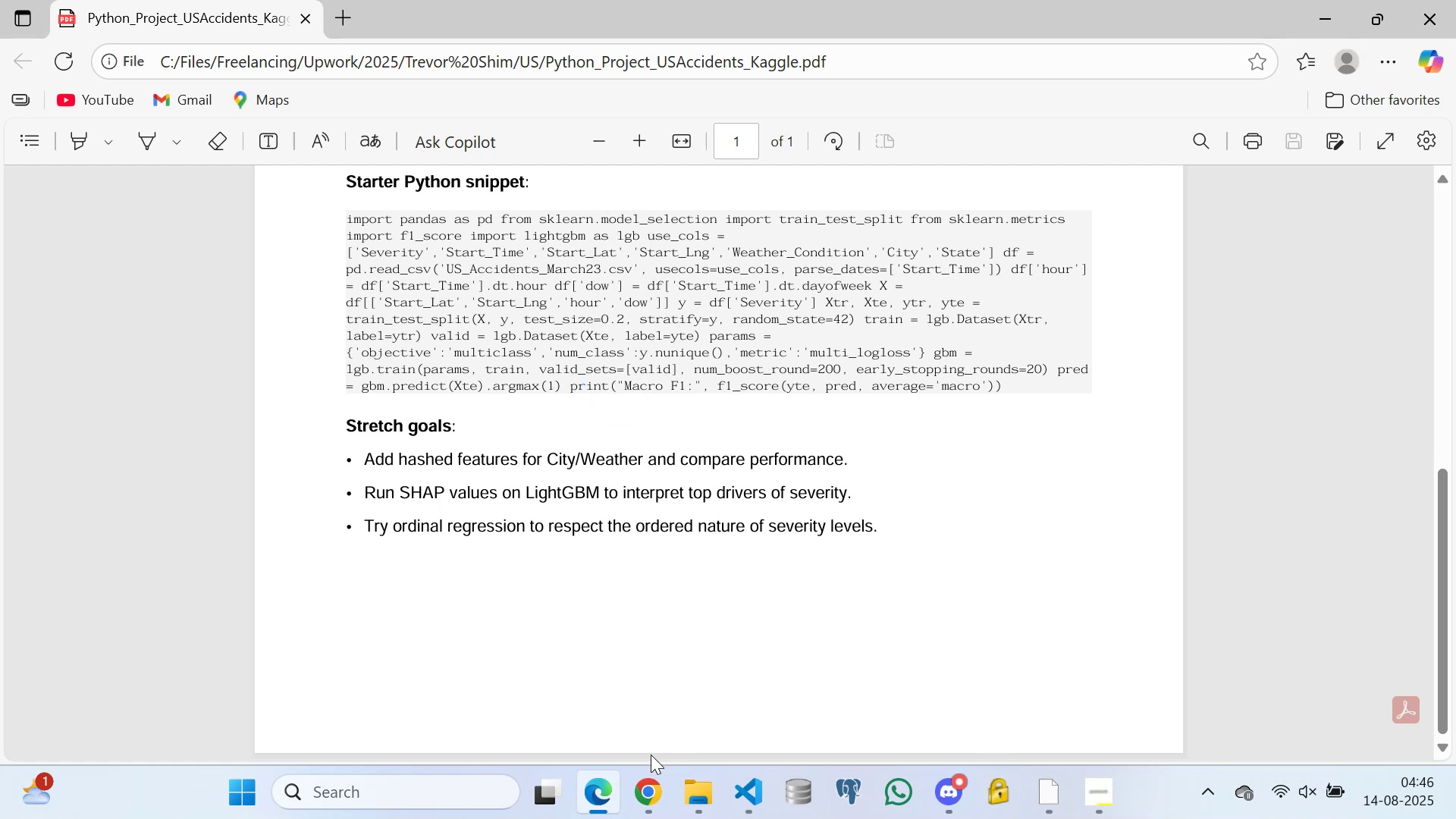 
left_click([651, 783])
 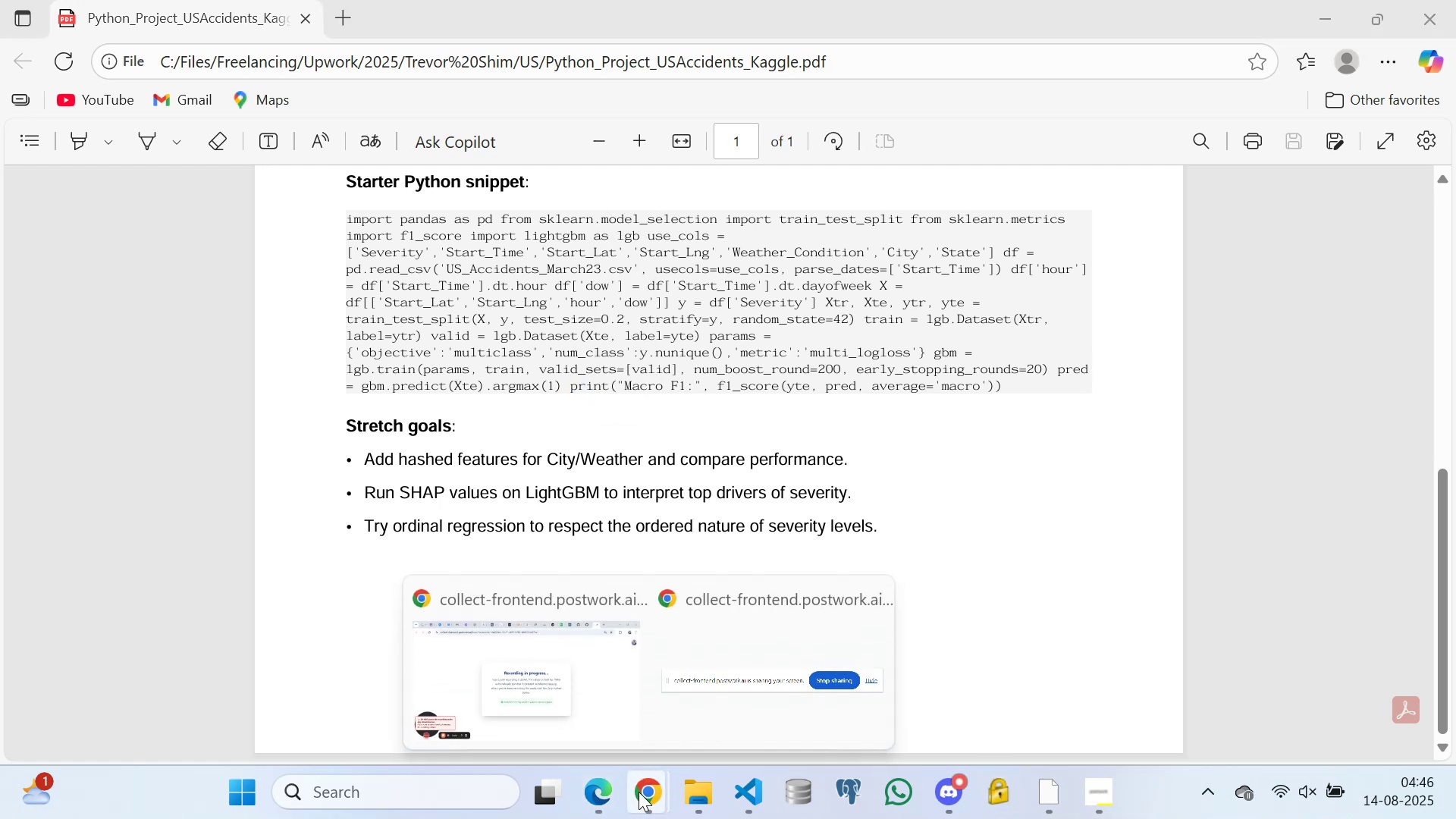 
left_click([617, 707])
 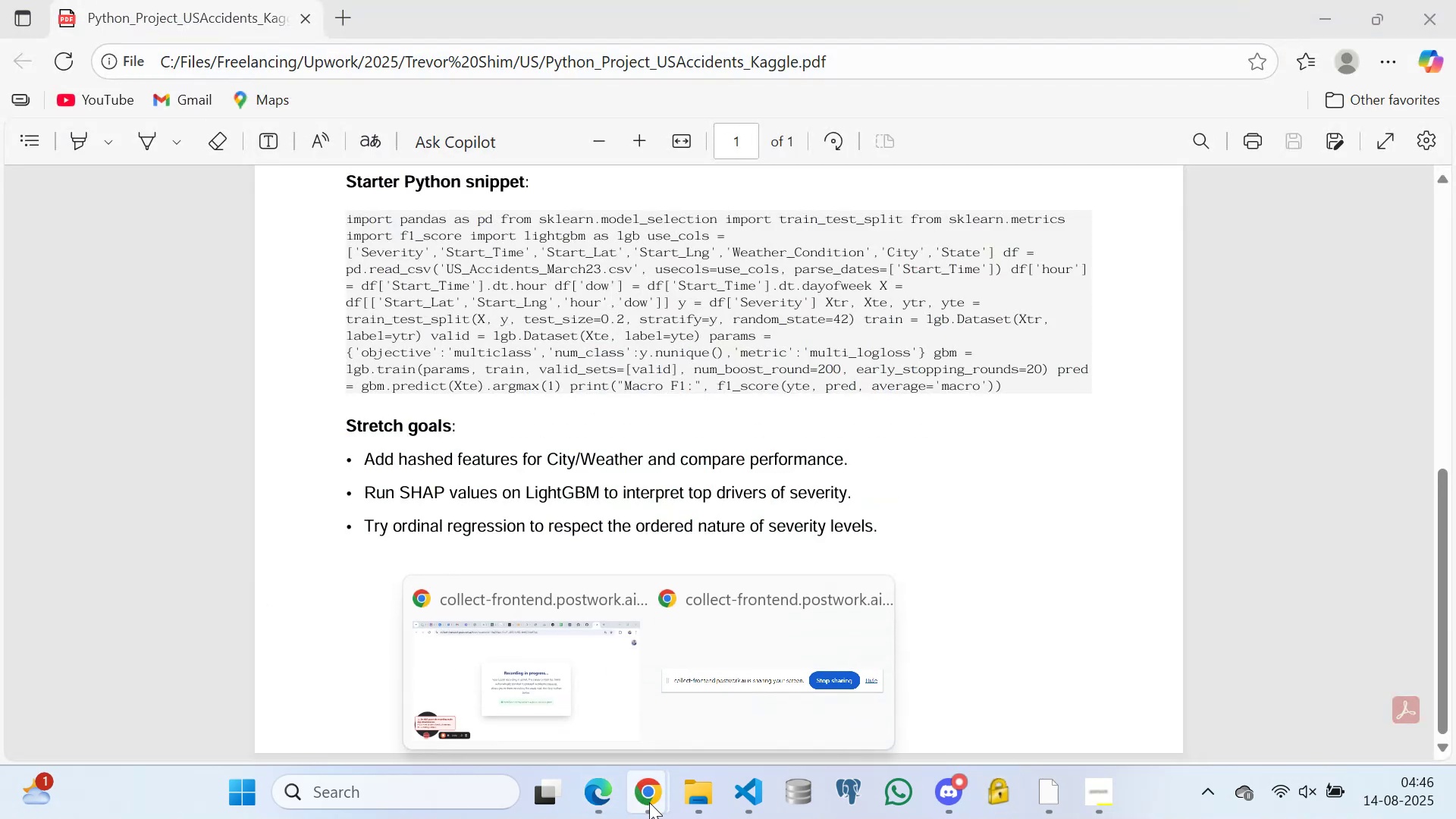 
left_click([598, 719])
 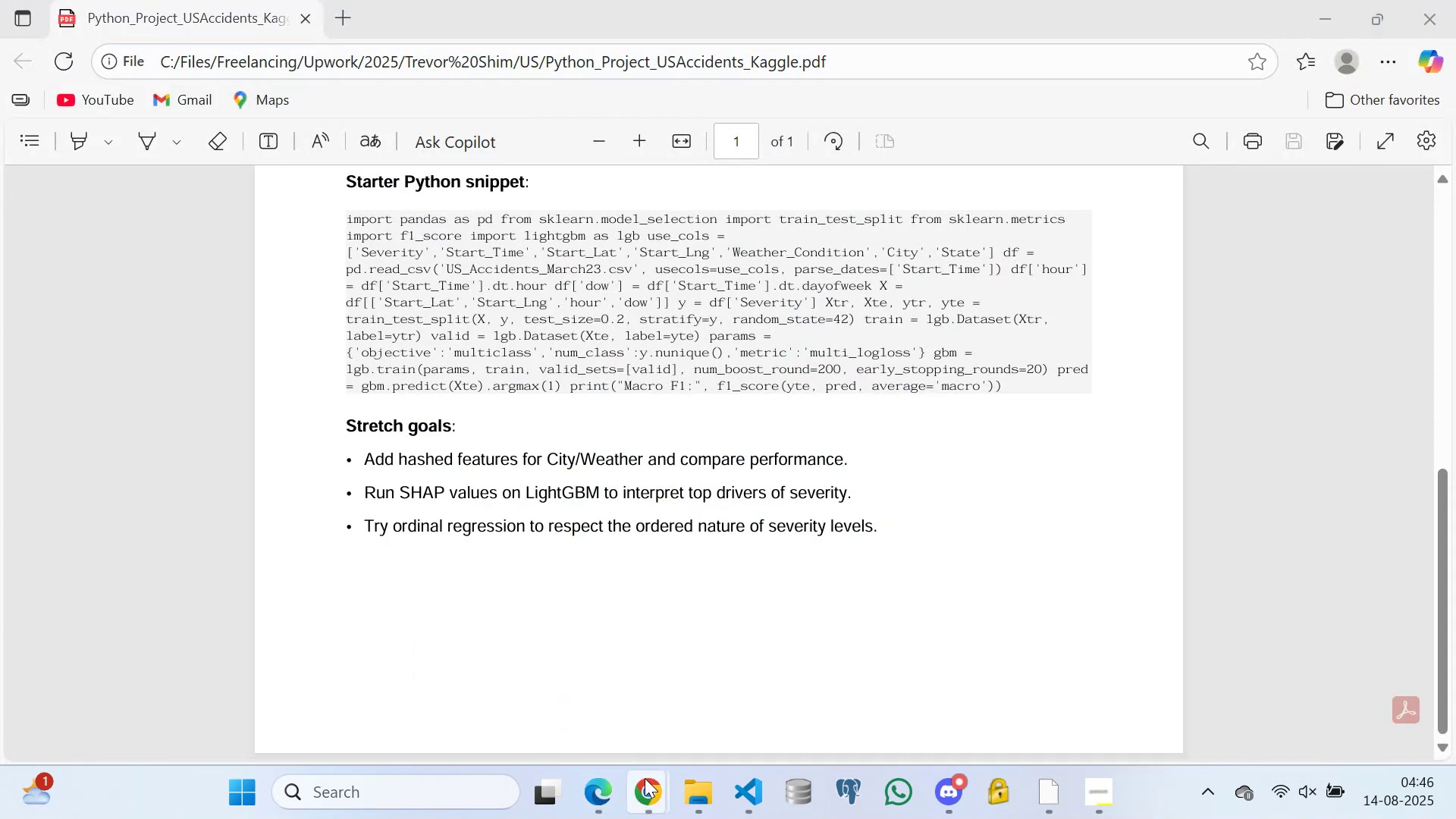 
left_click([645, 786])
 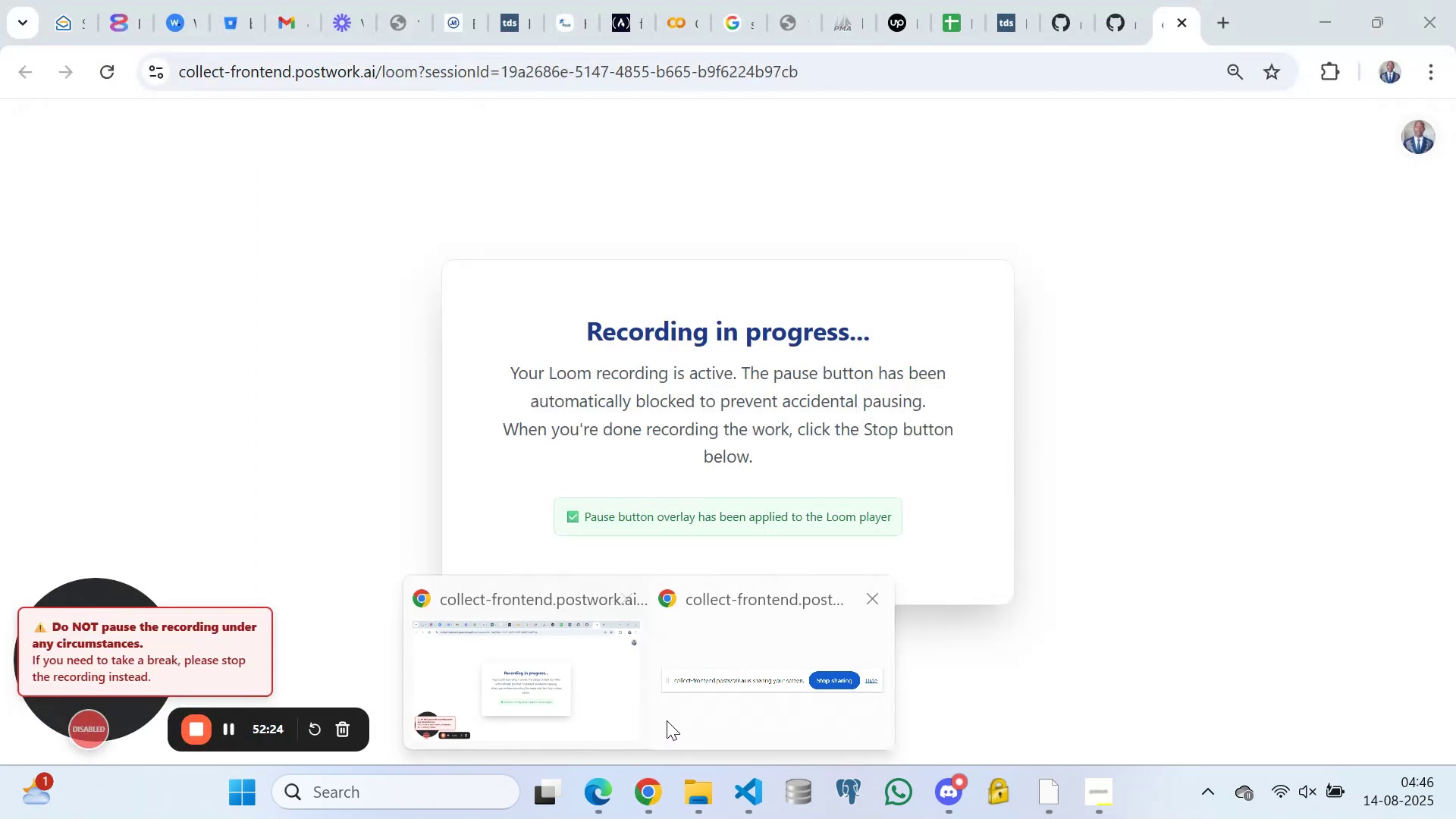 
left_click([701, 712])
 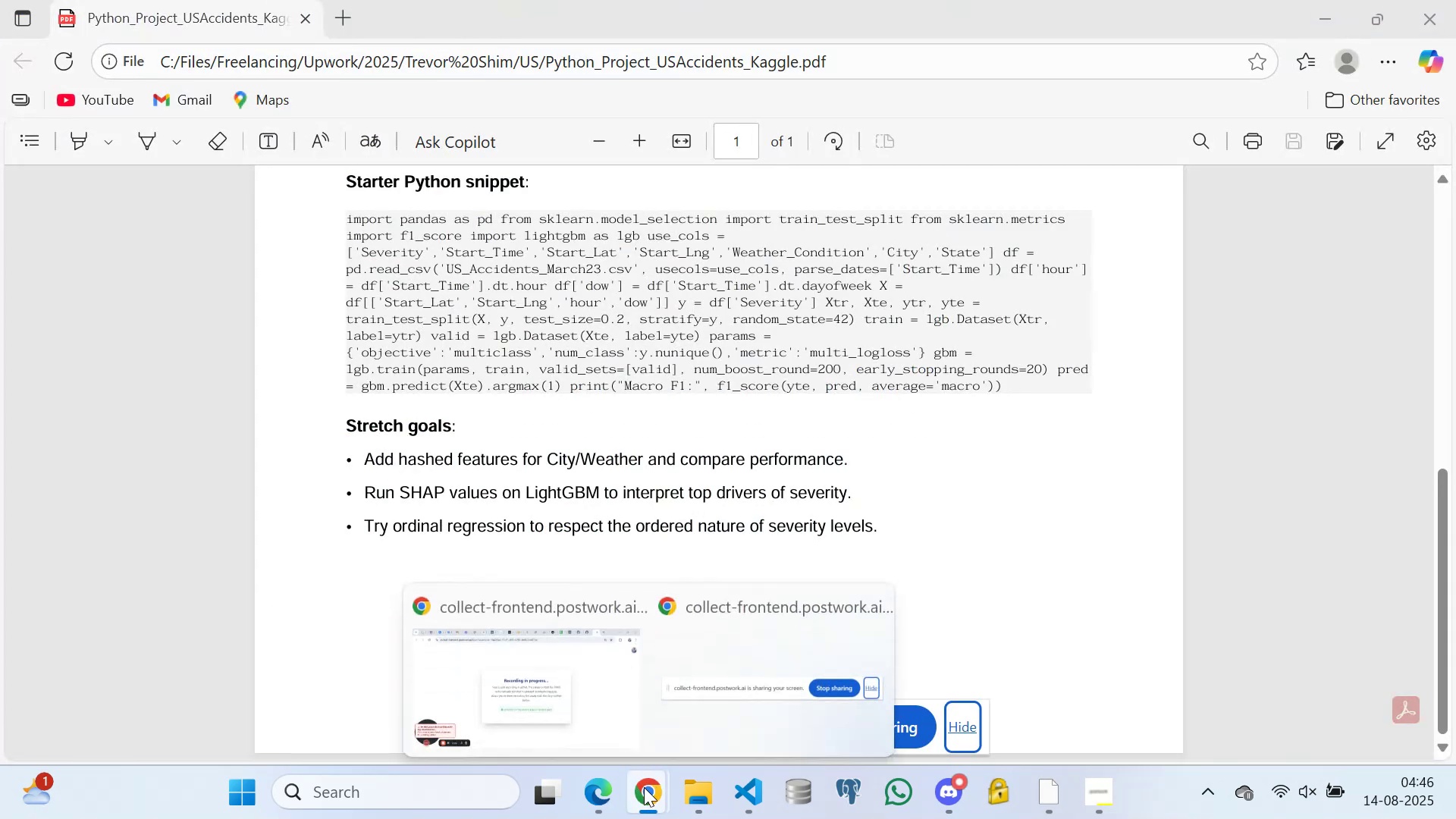 
left_click([613, 714])
 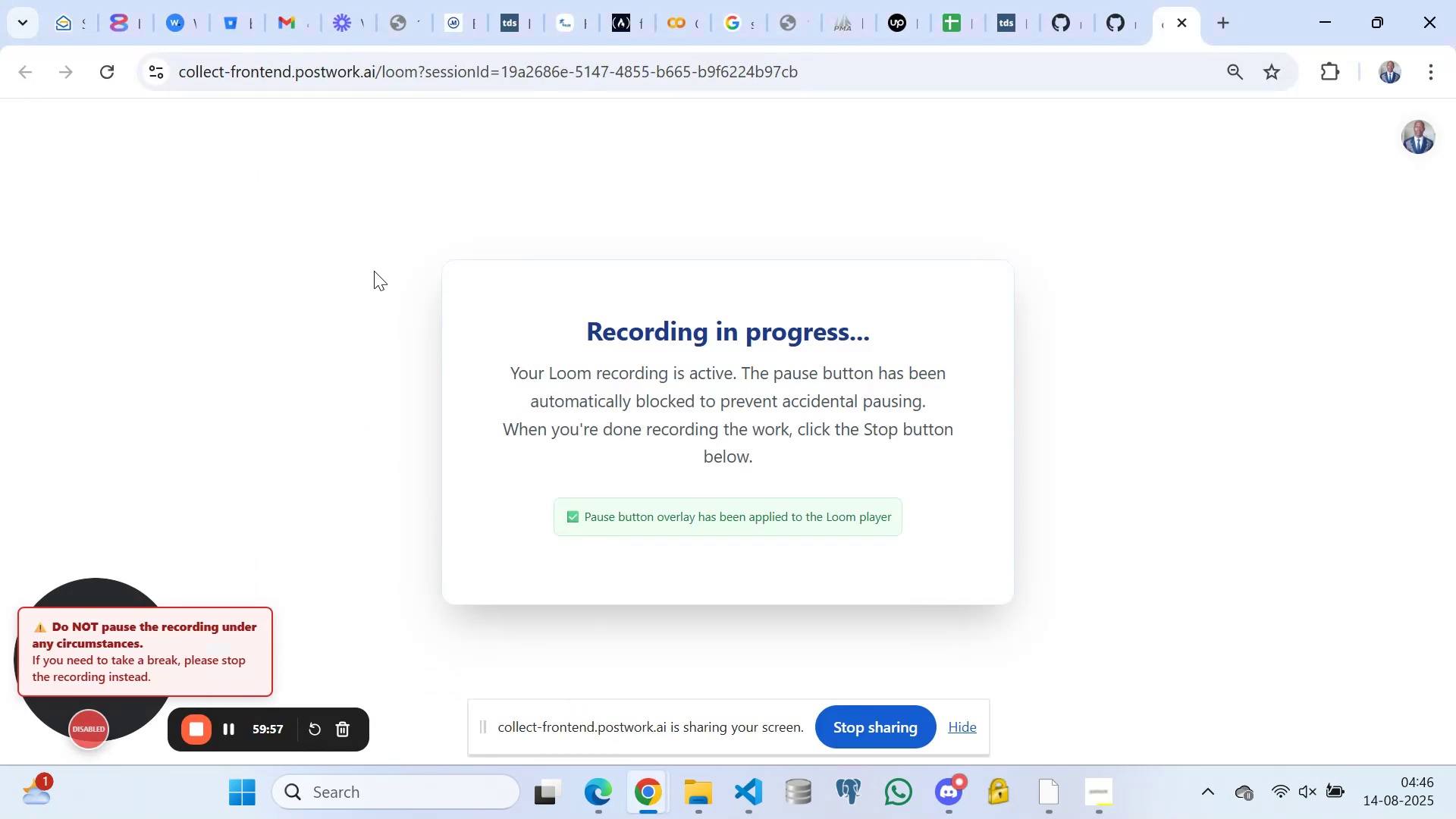 
wait(8.67)
 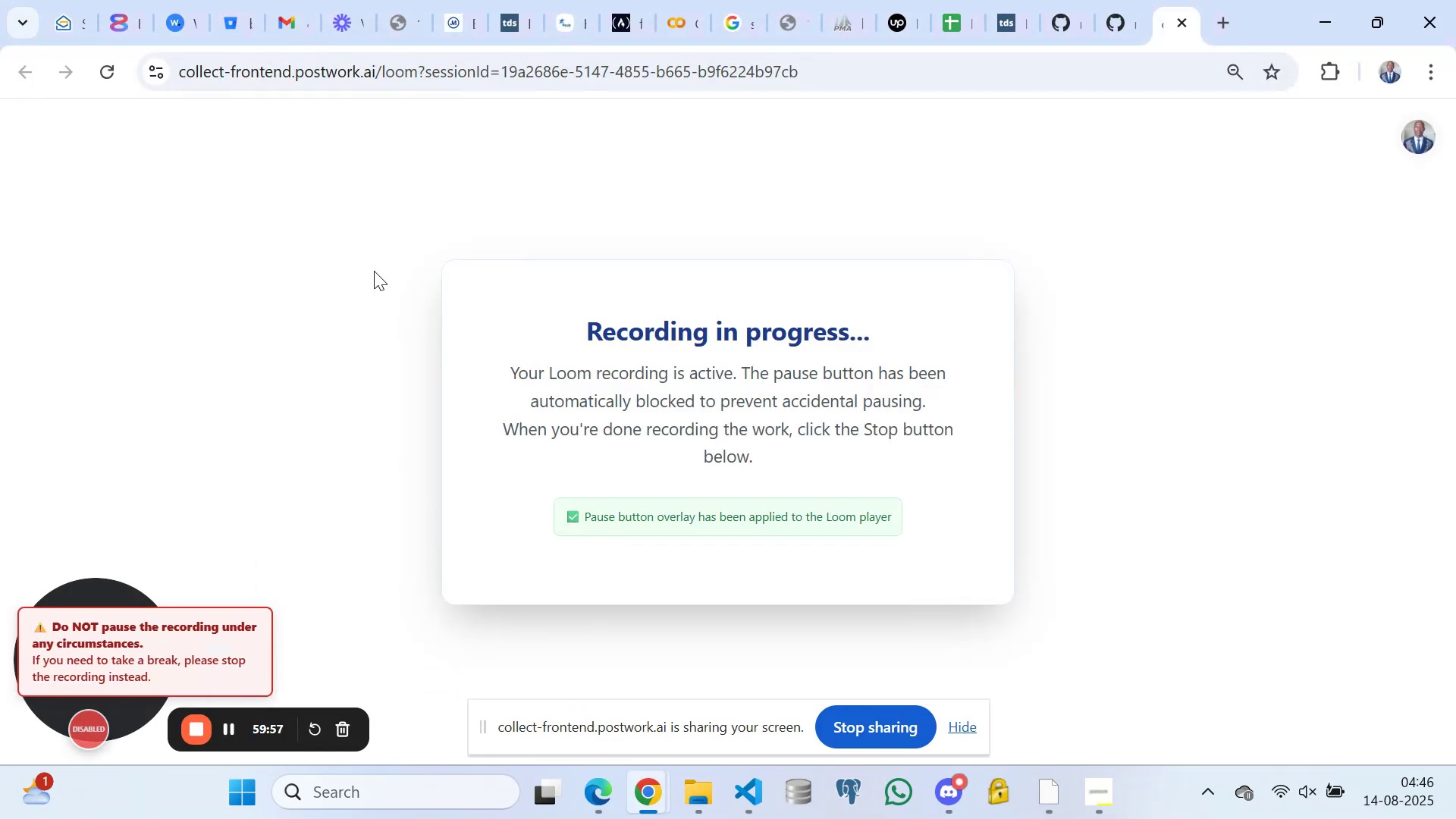 
left_click([333, 315])
 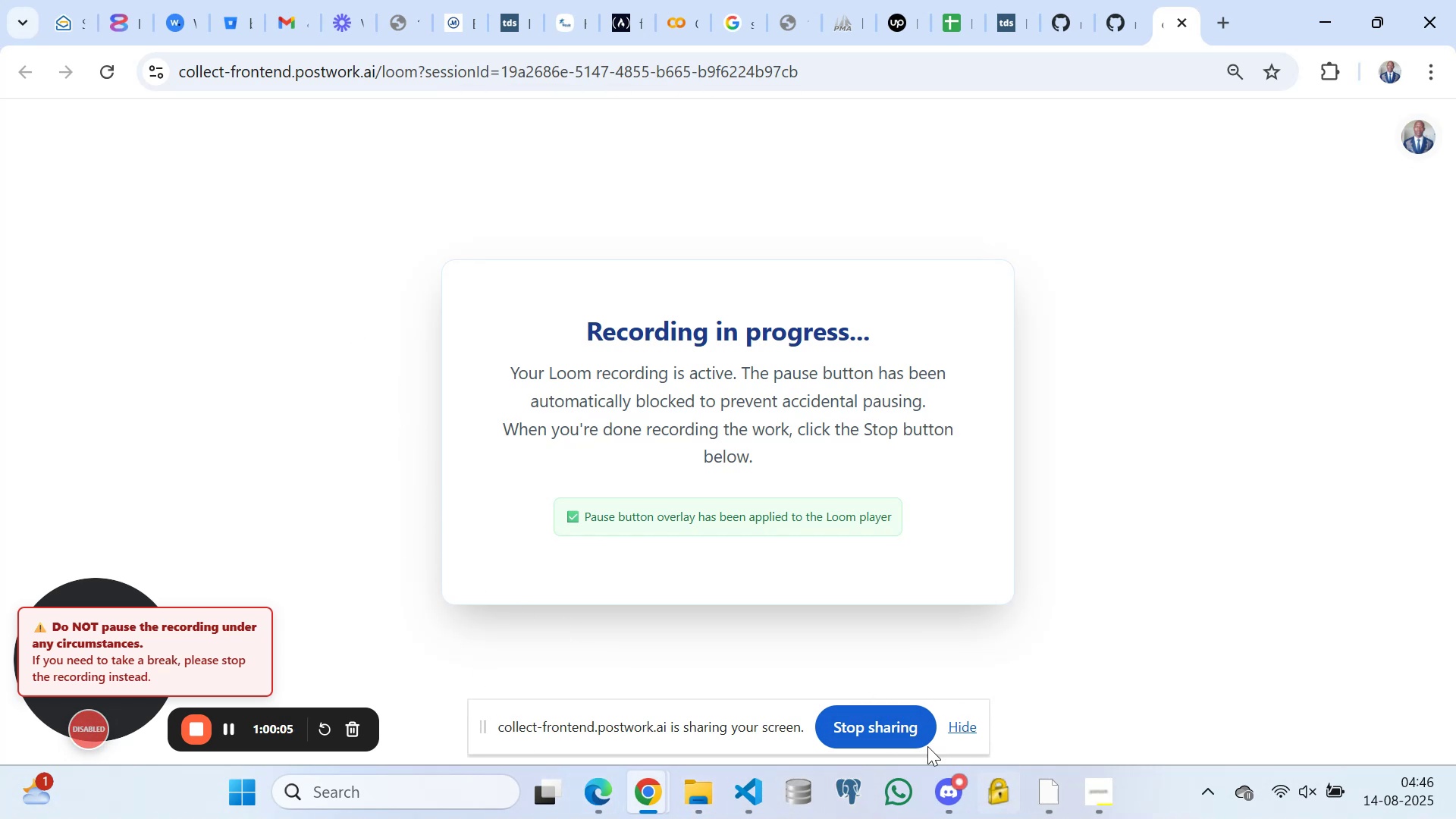 
left_click([755, 780])
 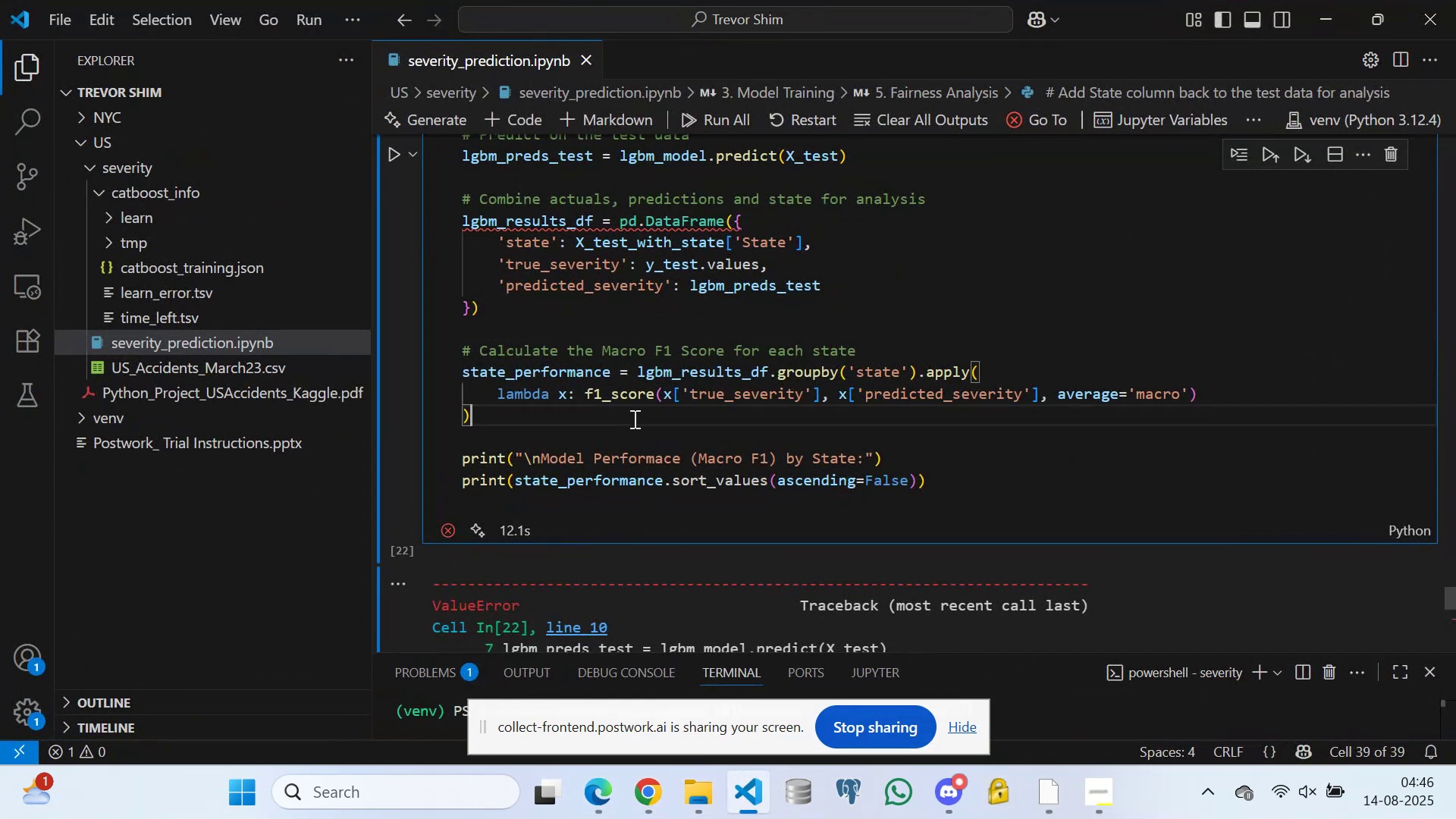 
double_click([579, 423])
 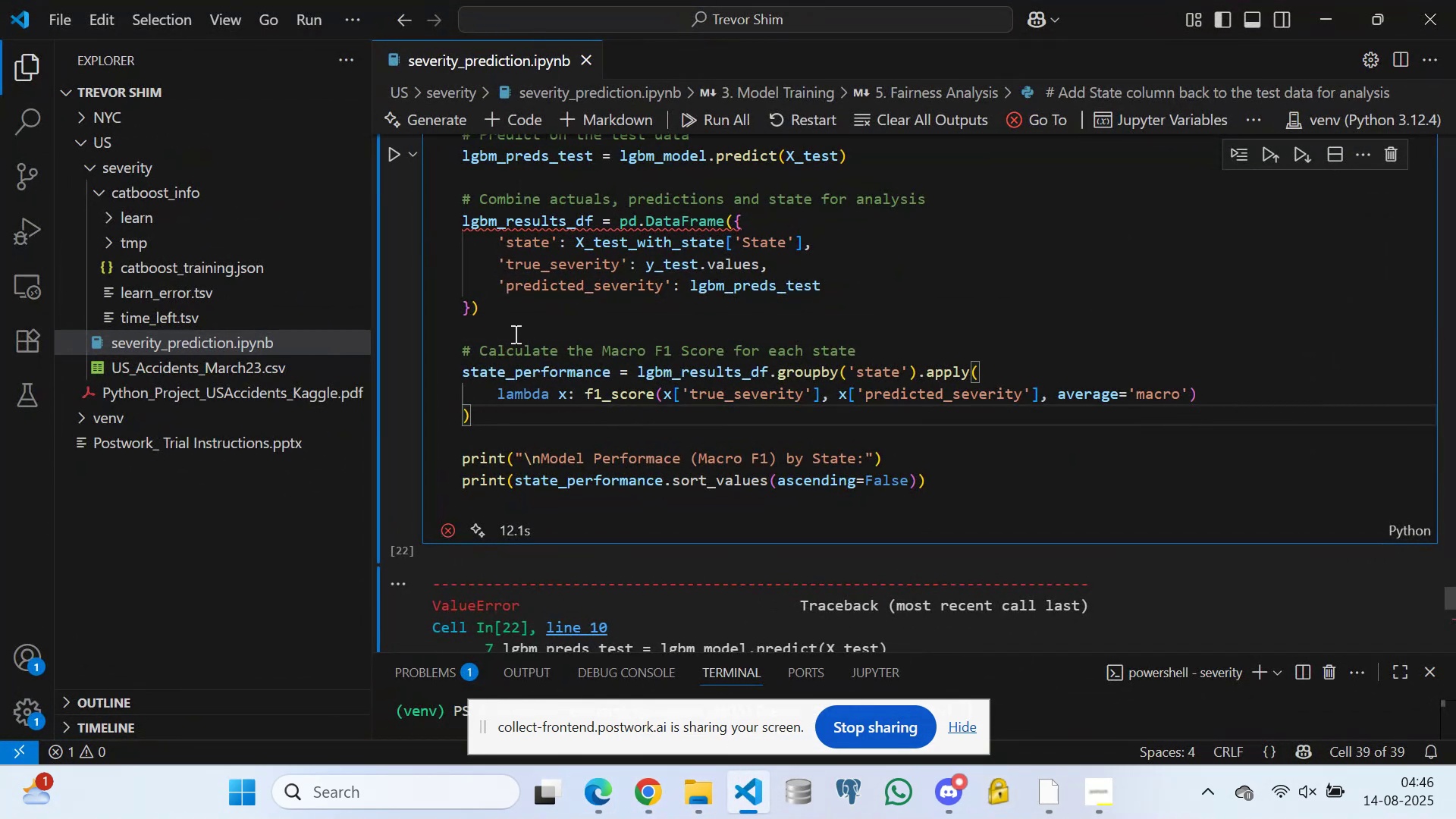 
triple_click([513, 331])
 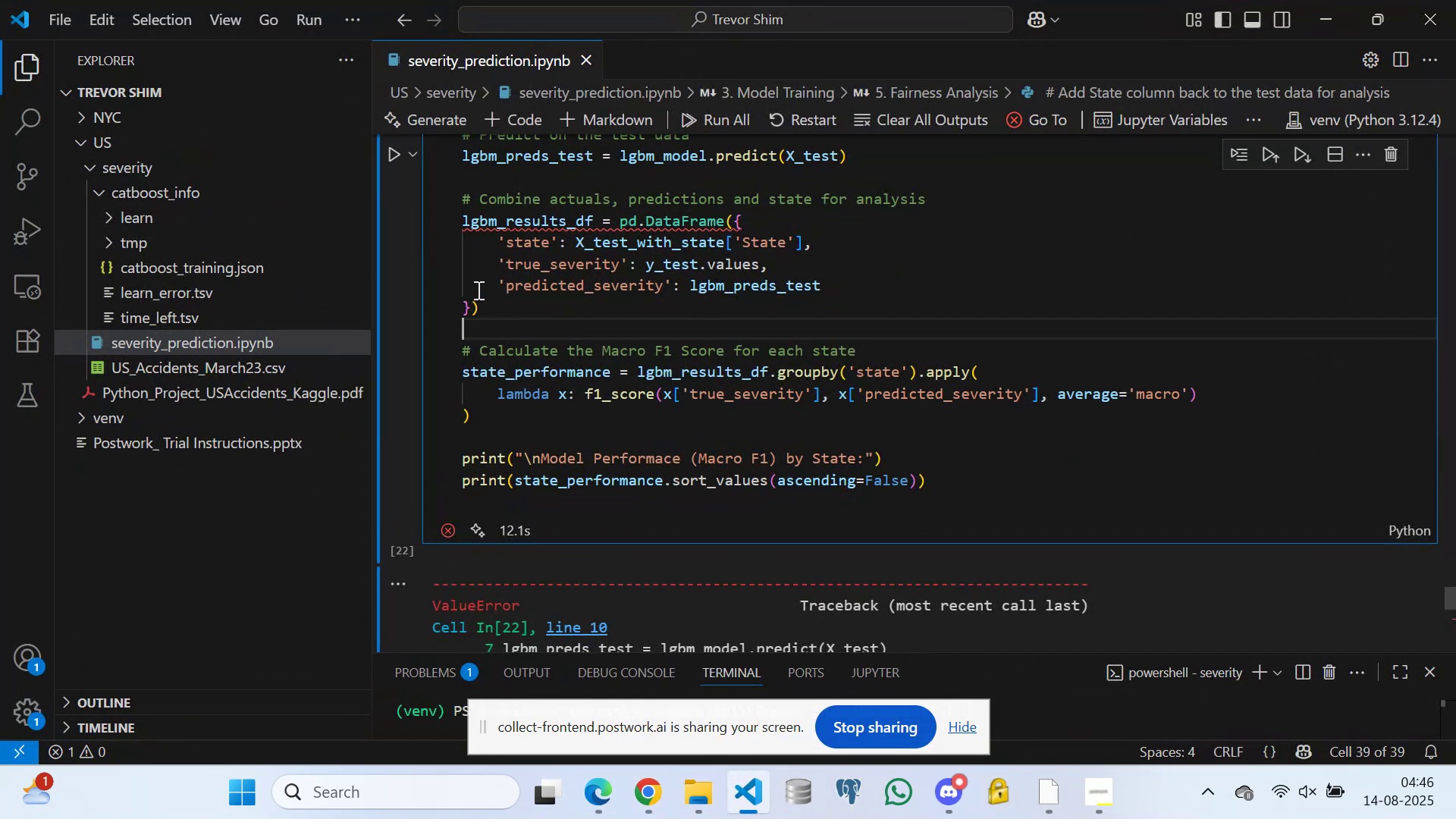 
triple_click([477, 290])
 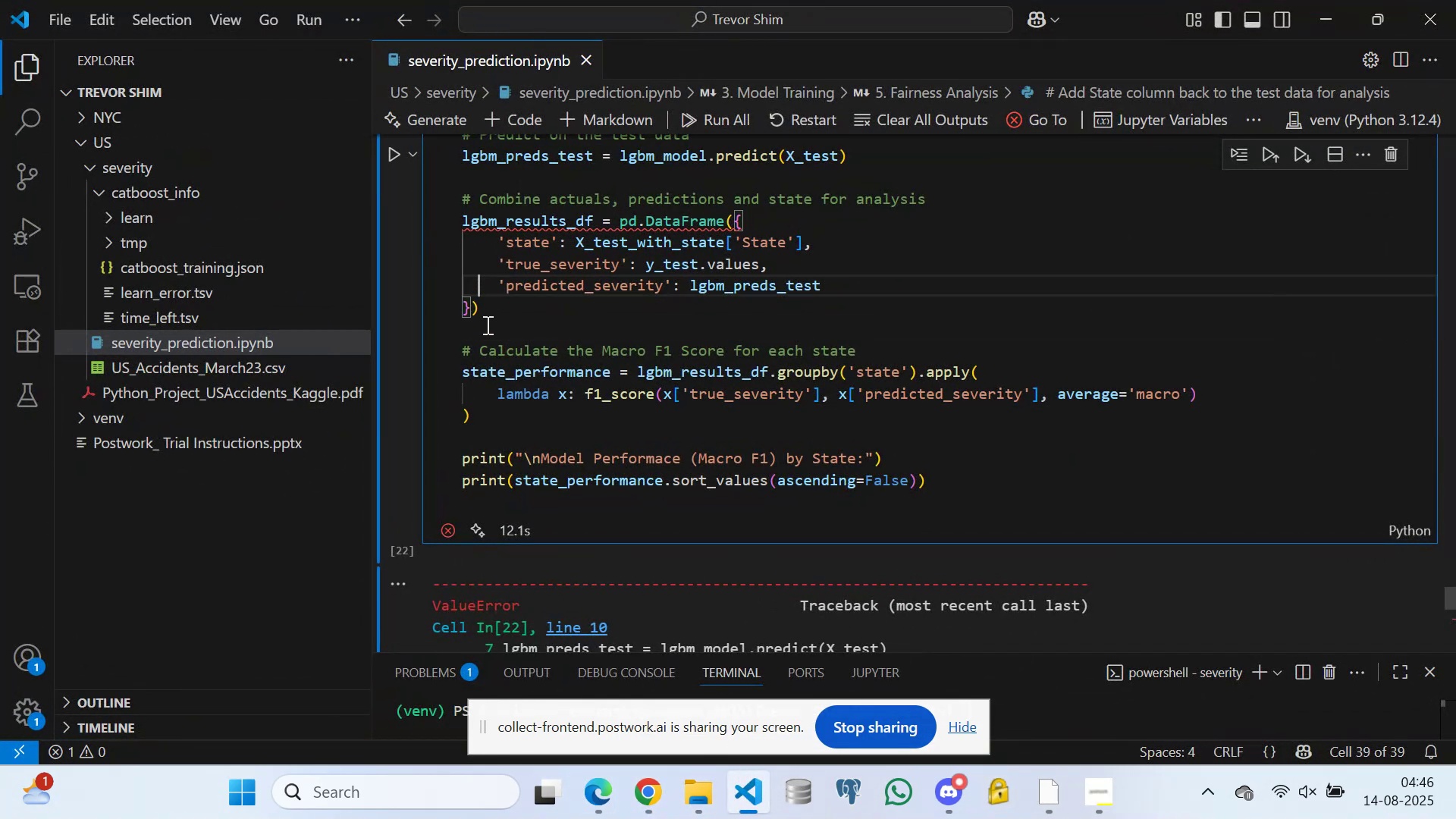 
triple_click([486, 325])
 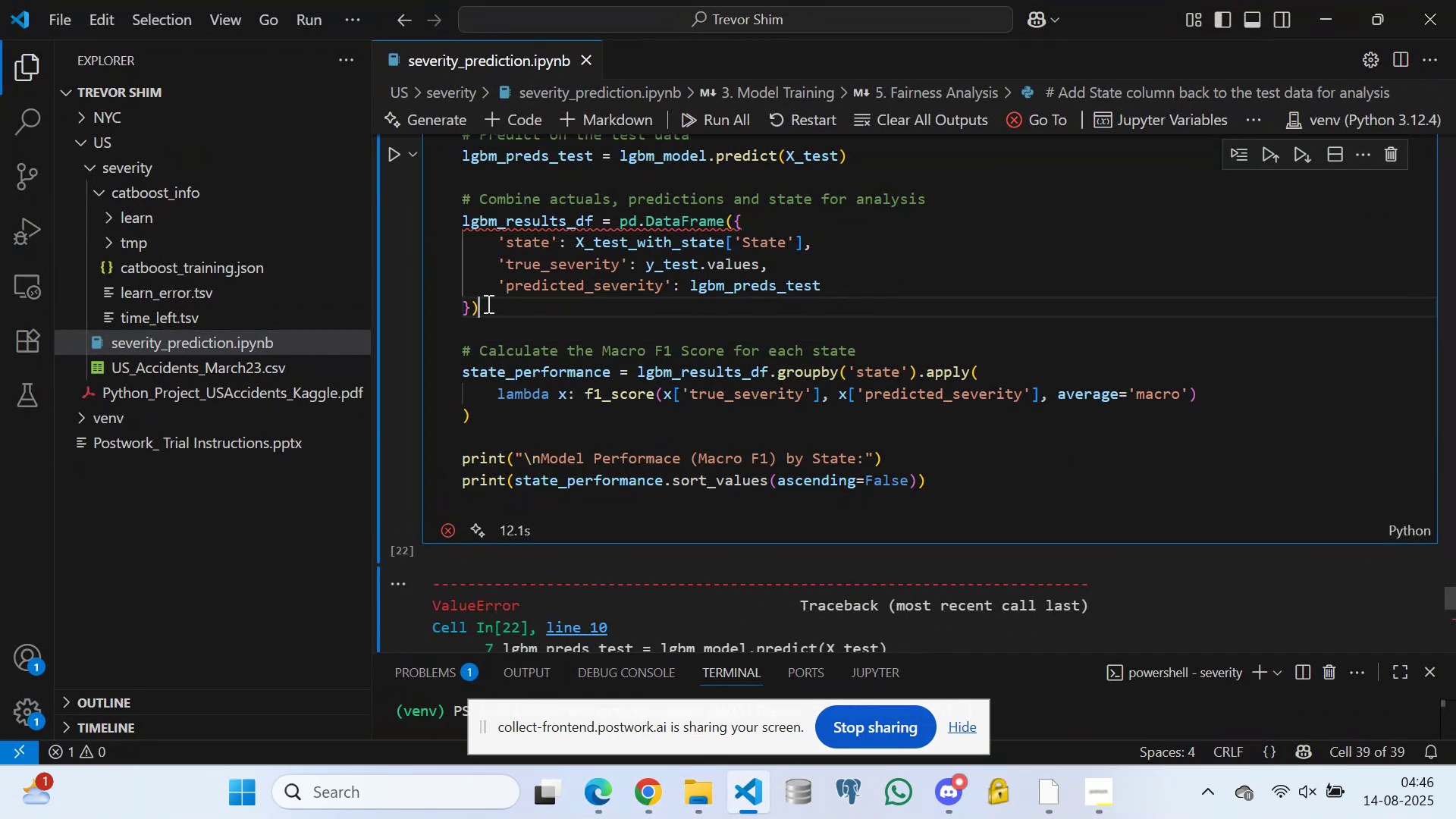 
triple_click([487, 303])
 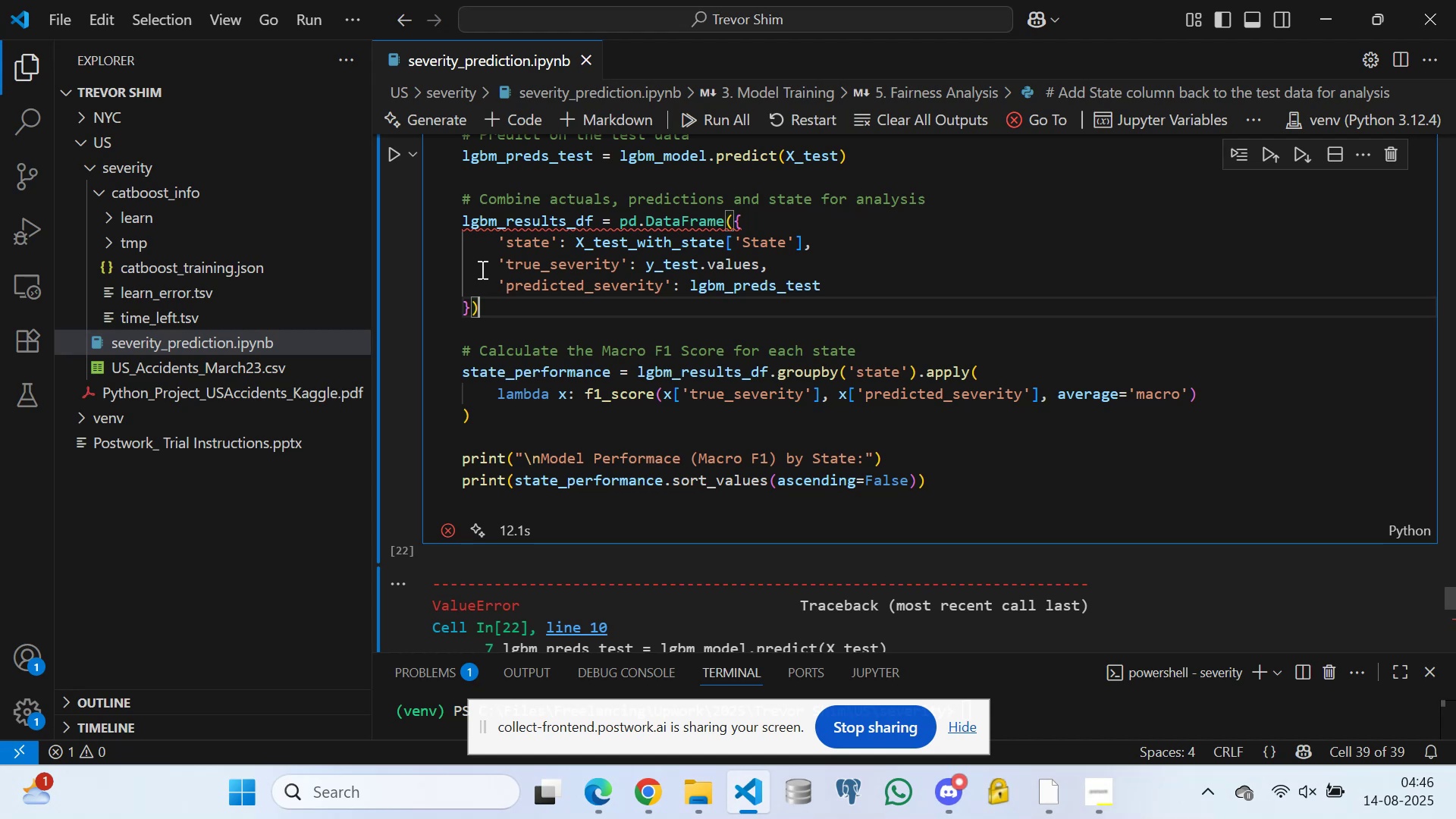 
triple_click([481, 267])
 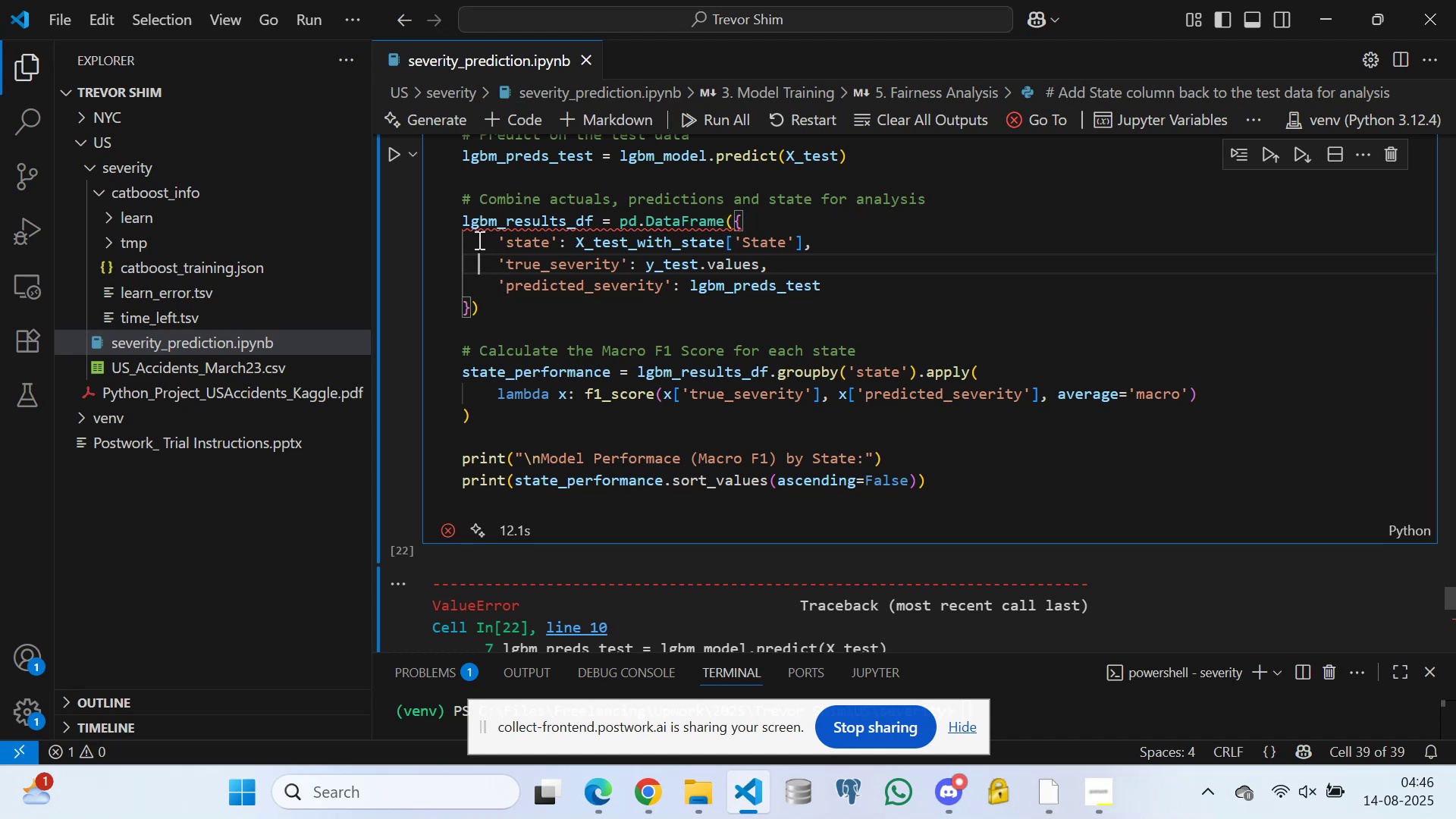 
triple_click([478, 240])
 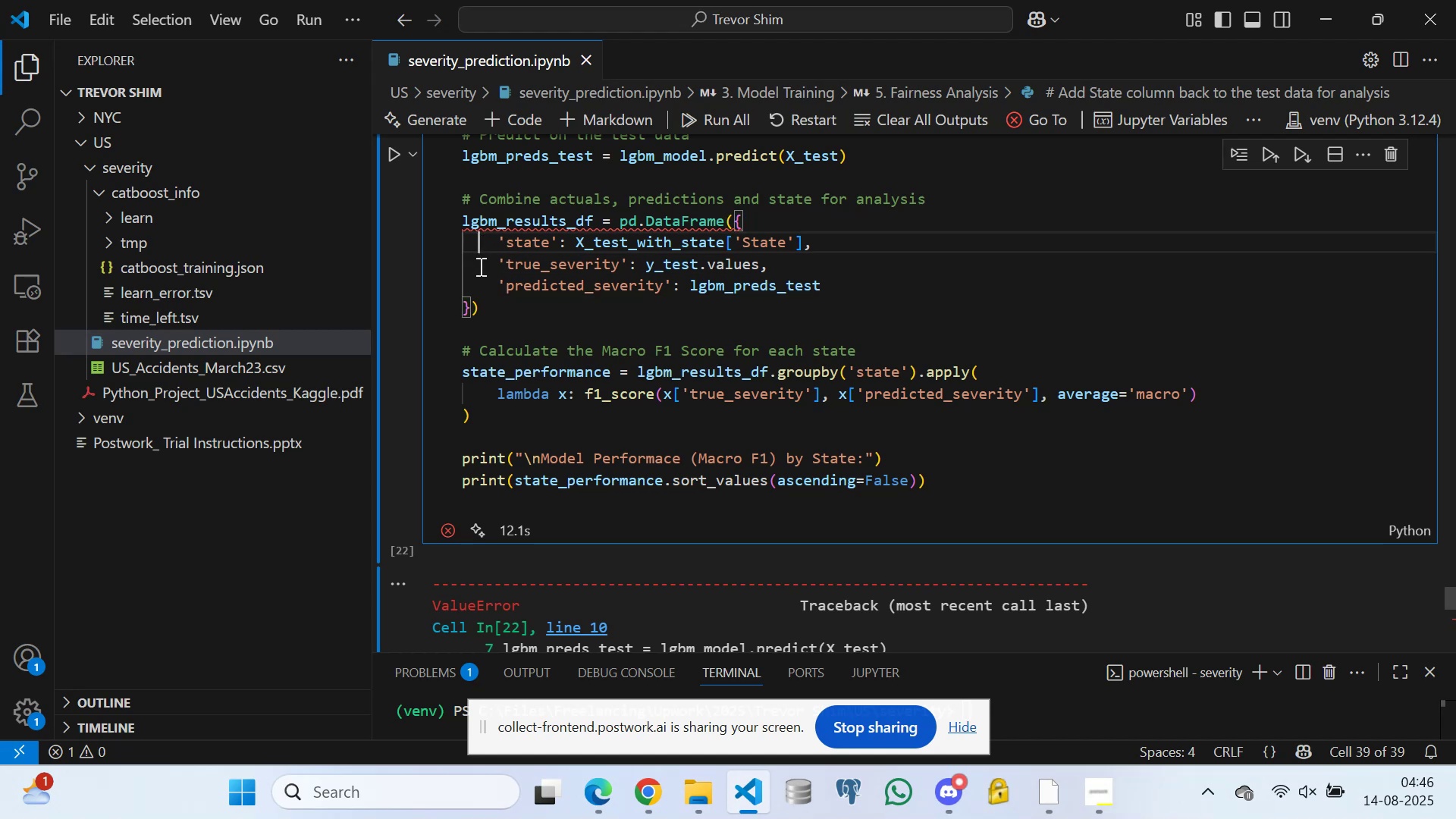 
triple_click([479, 266])
 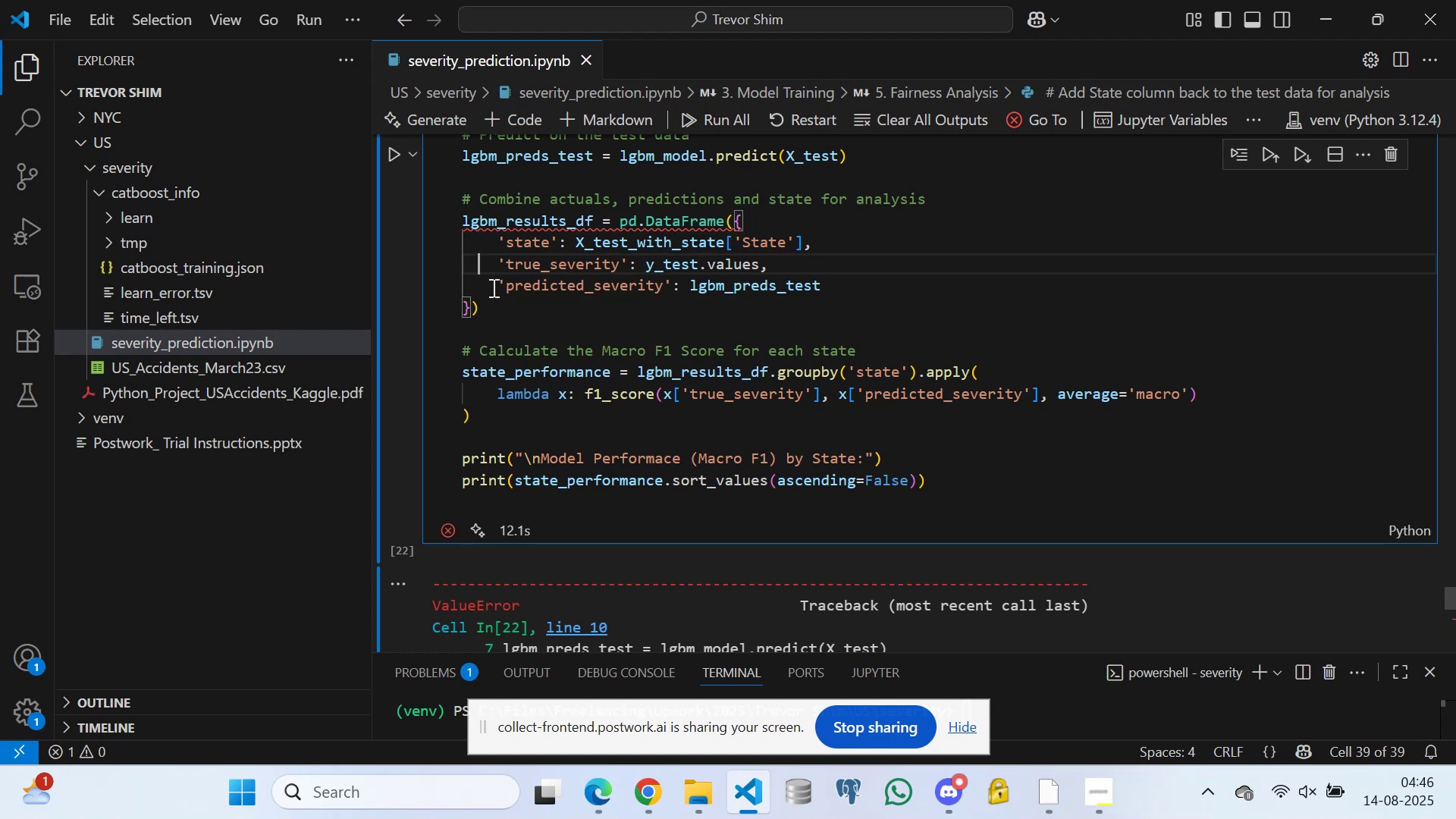 
triple_click([492, 287])
 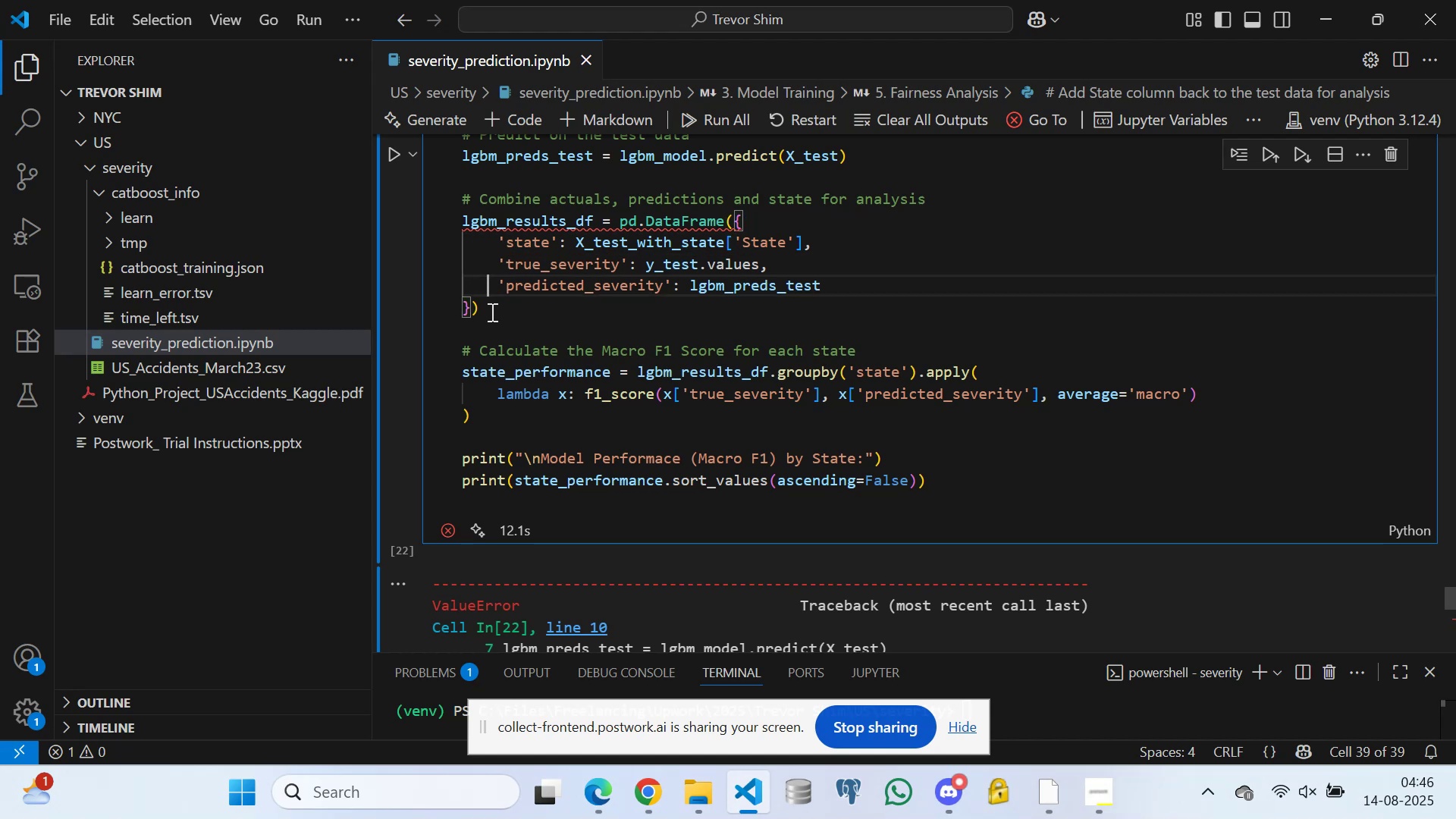 
triple_click([491, 312])
 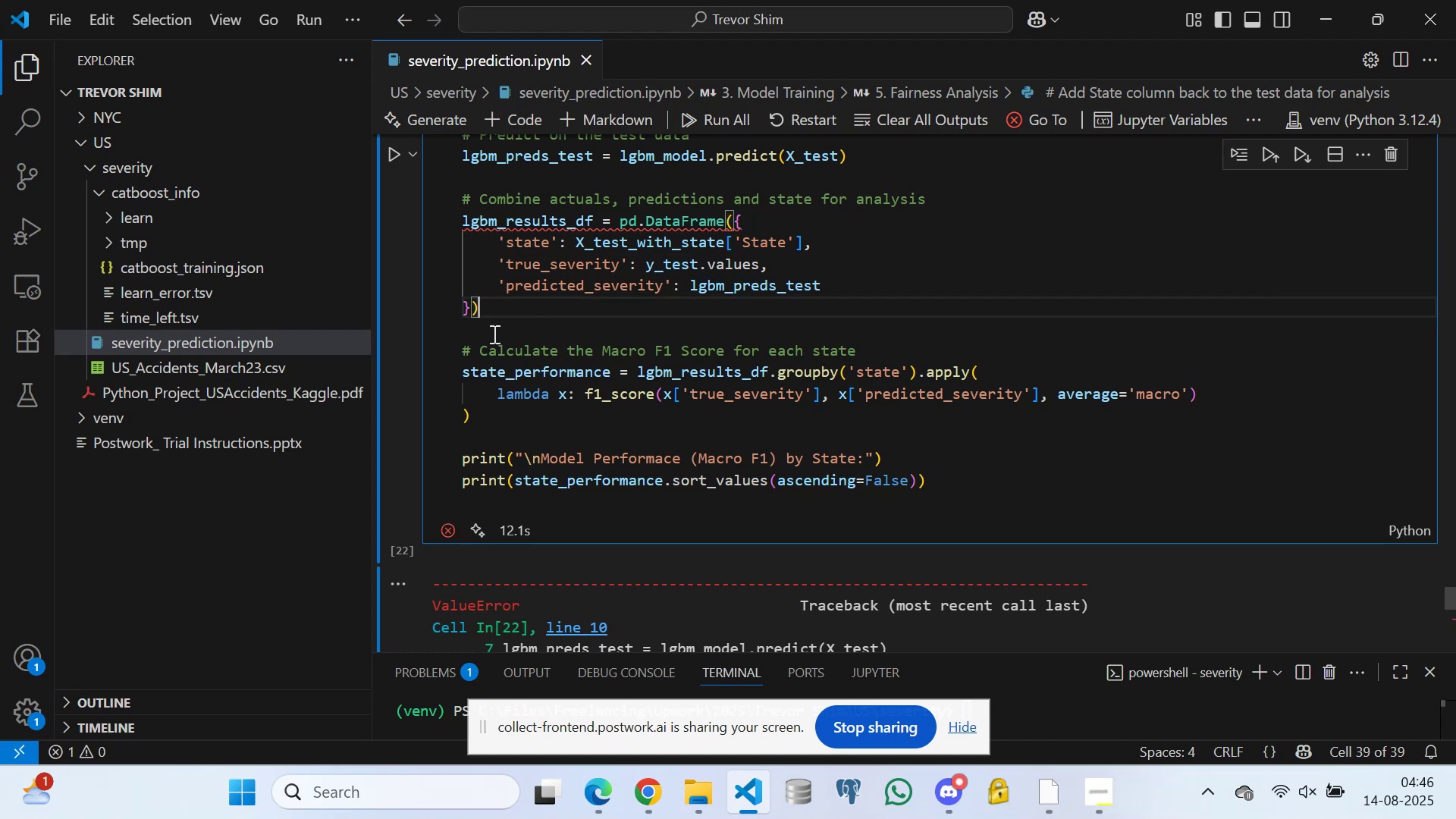 
triple_click([493, 334])
 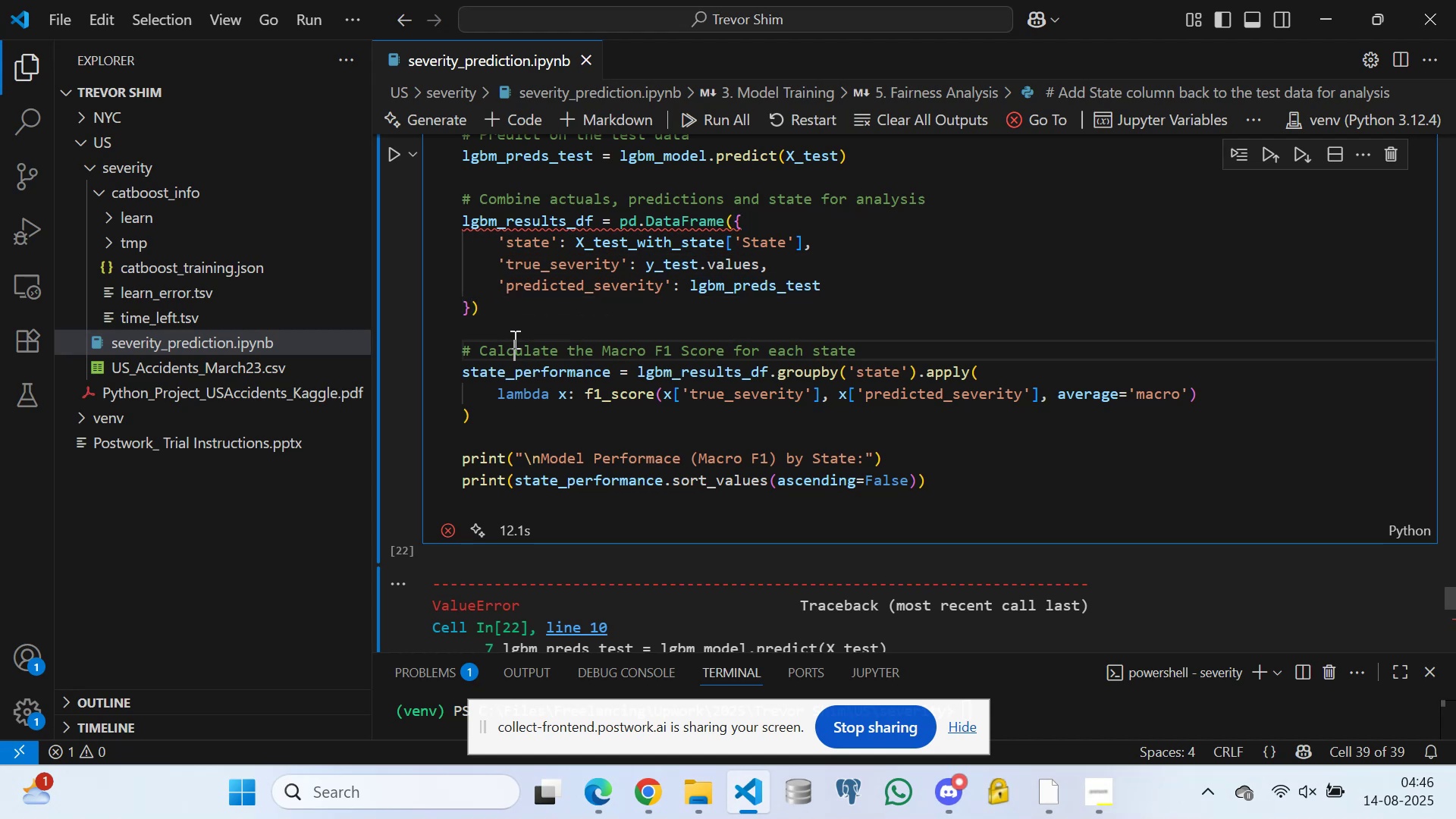 
triple_click([513, 339])
 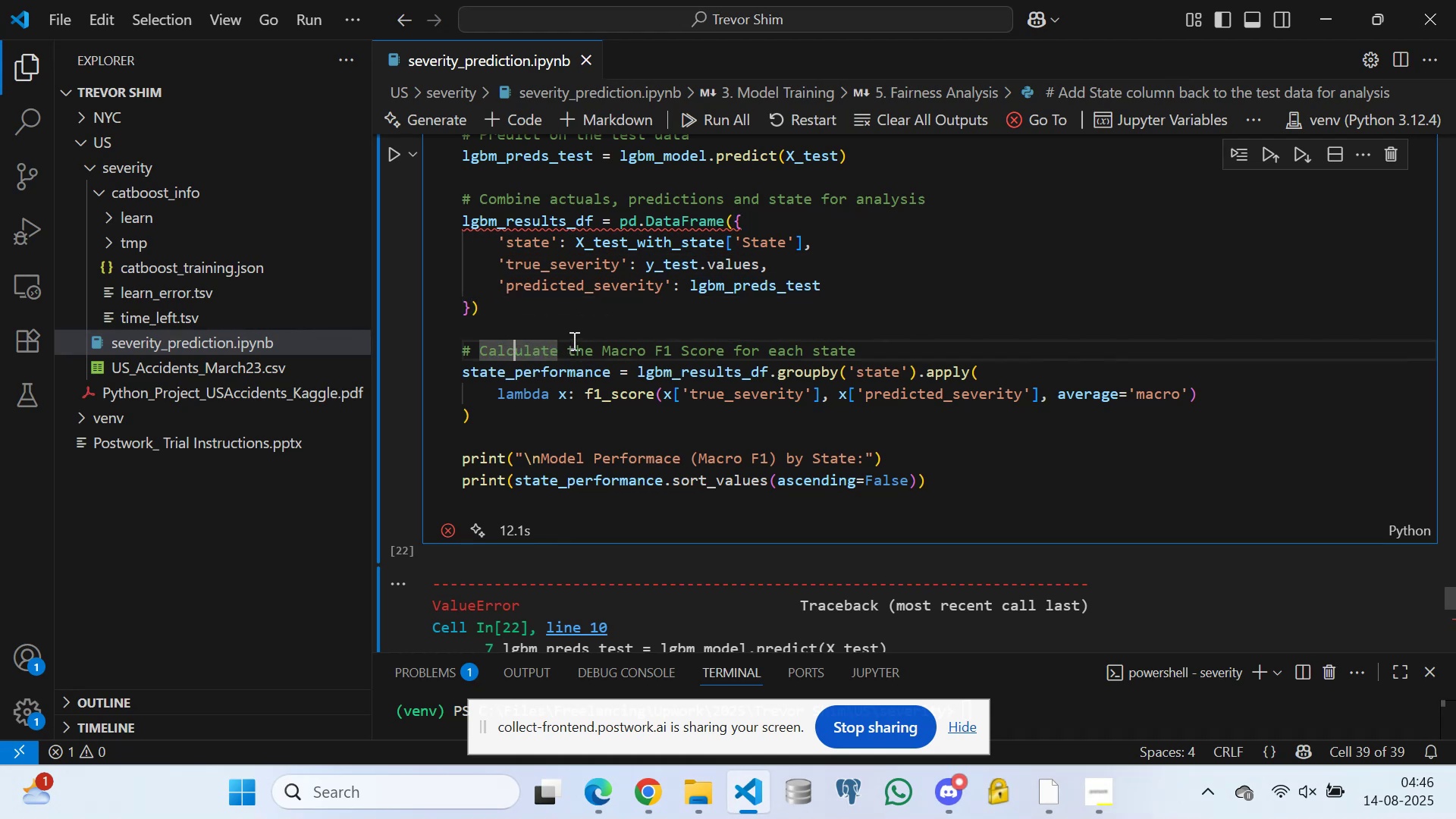 
scroll: coordinate [585, 337], scroll_direction: down, amount: 2.0
 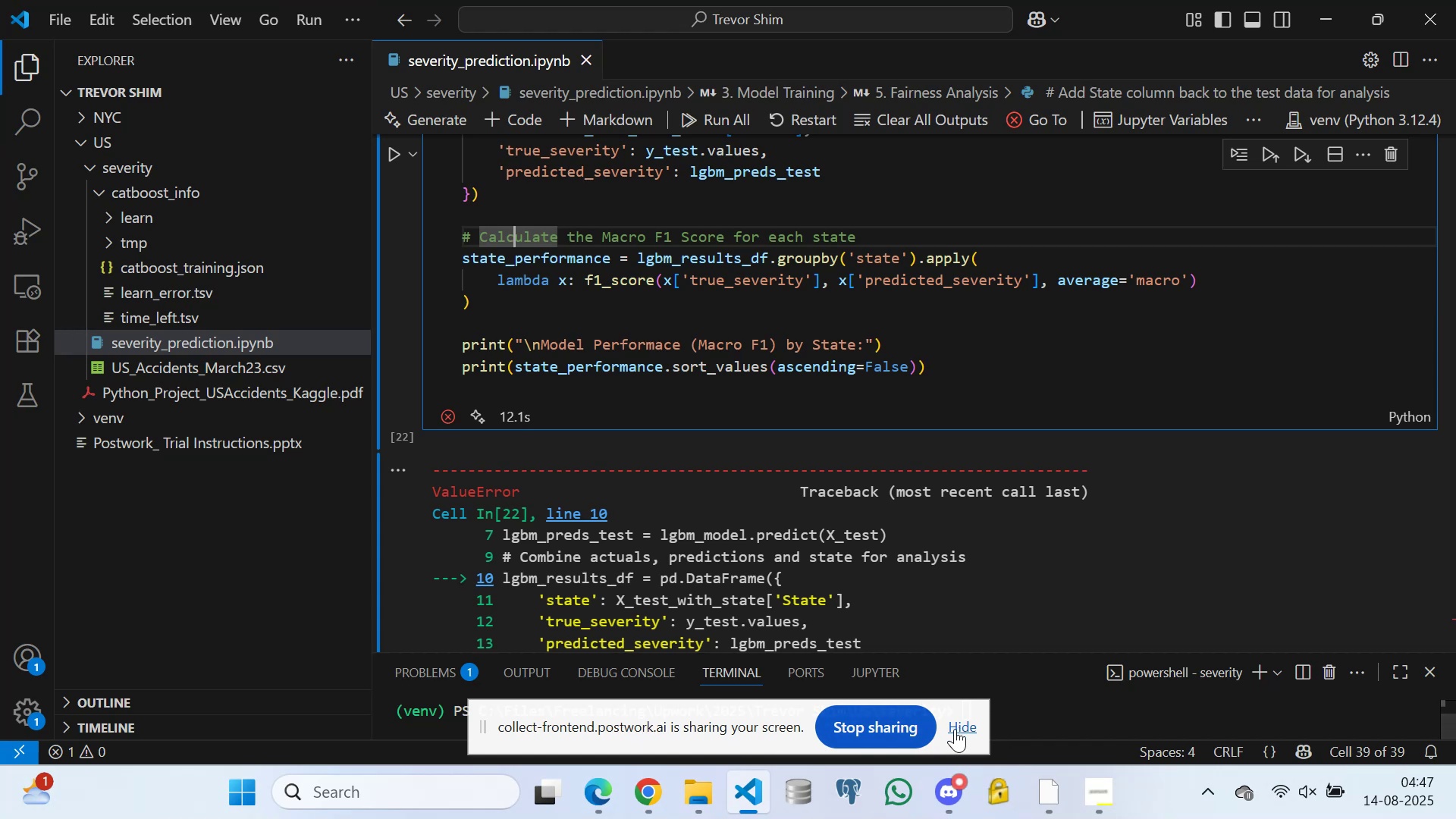 
wait(15.25)
 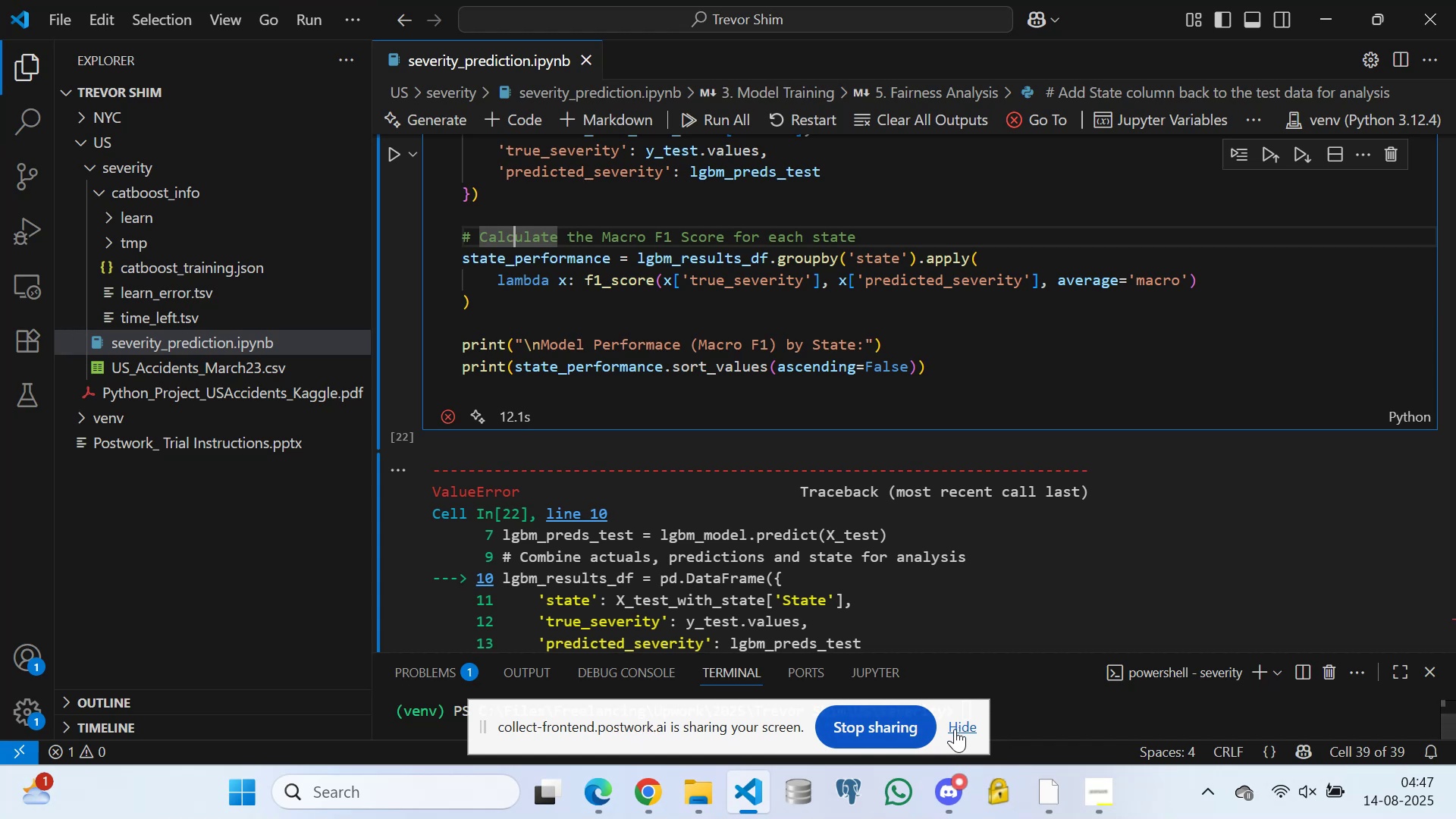 
left_click([962, 722])
 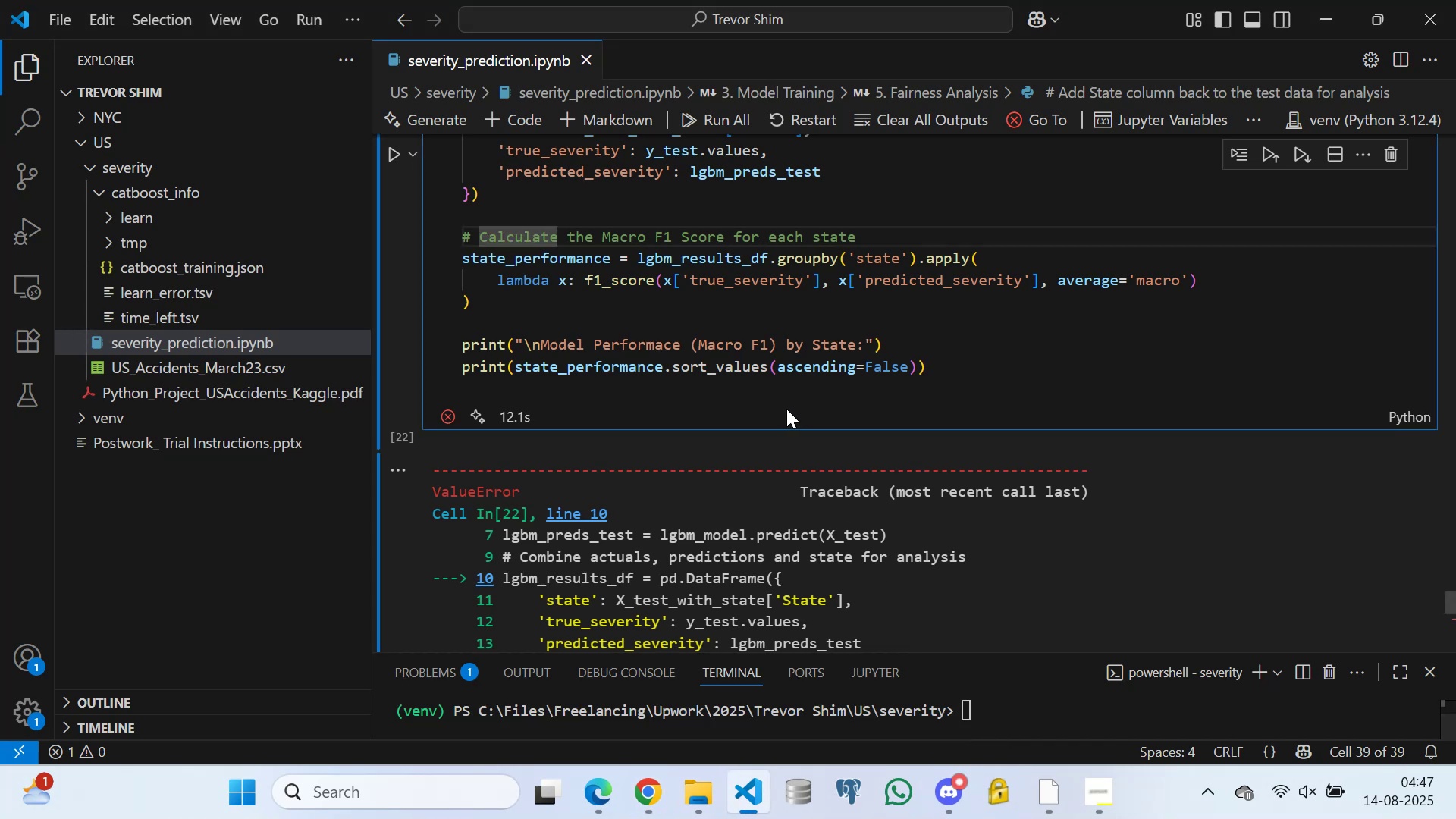 
left_click([758, 403])
 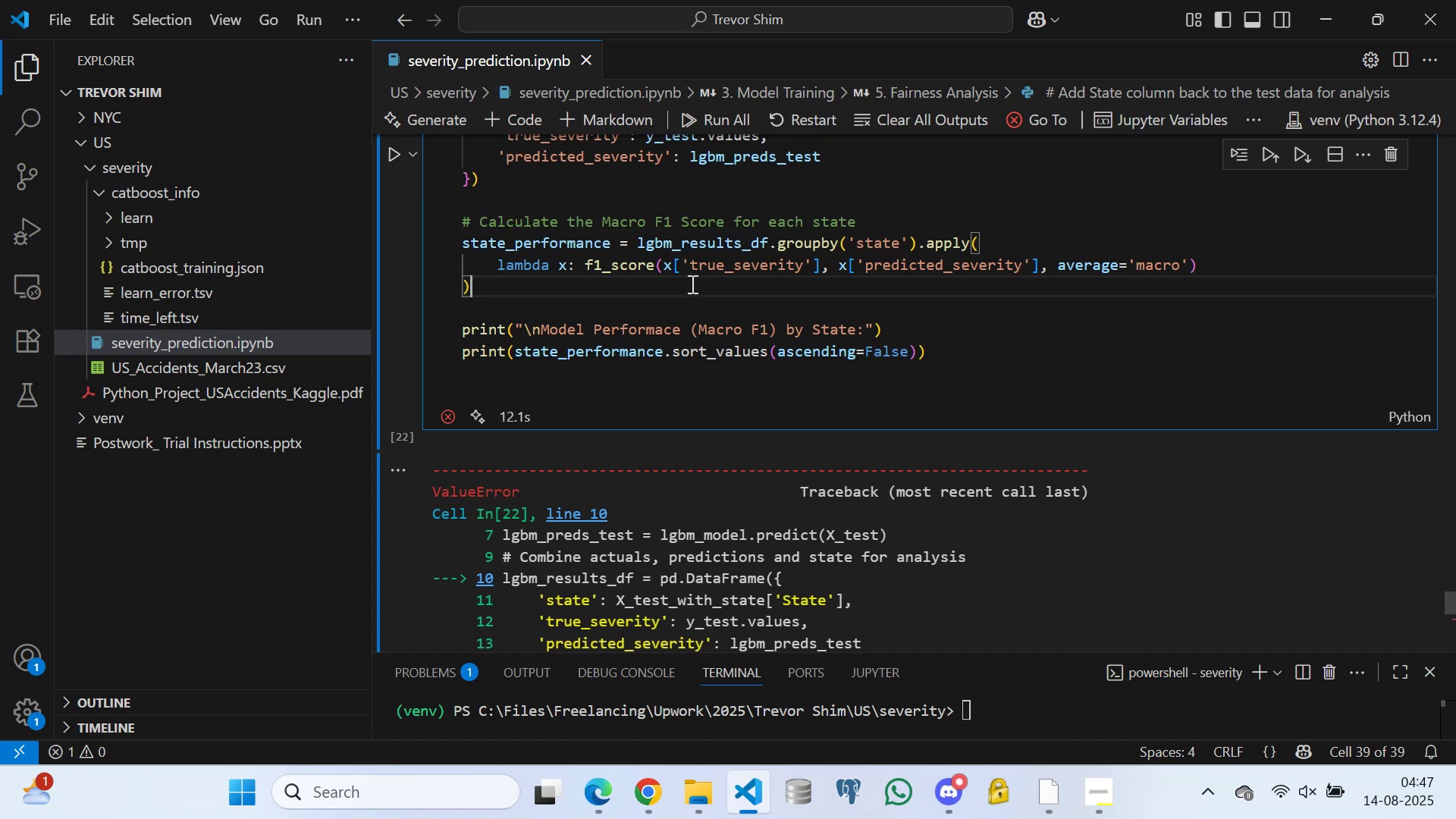 
double_click([630, 281])
 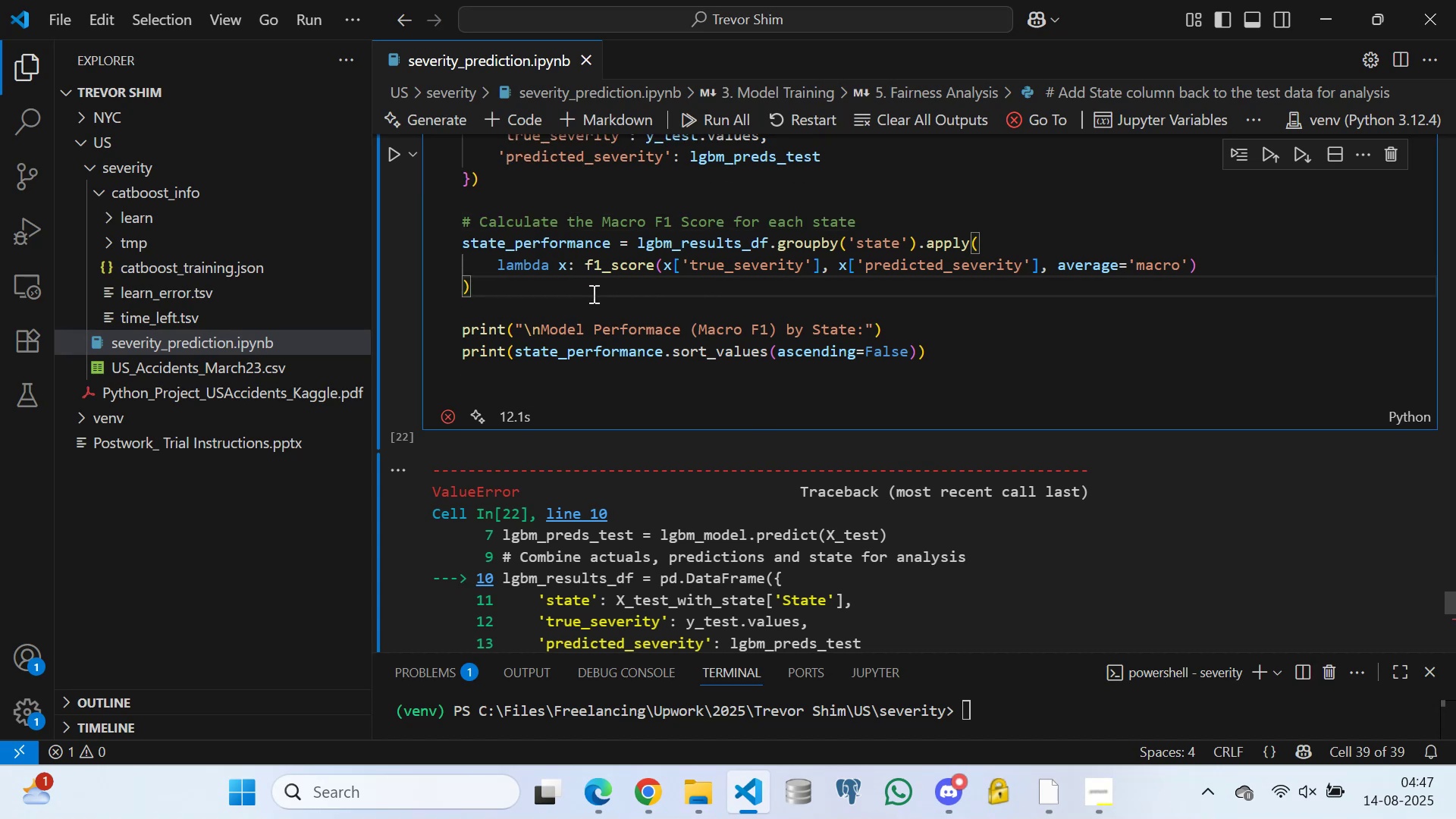 
triple_click([592, 293])
 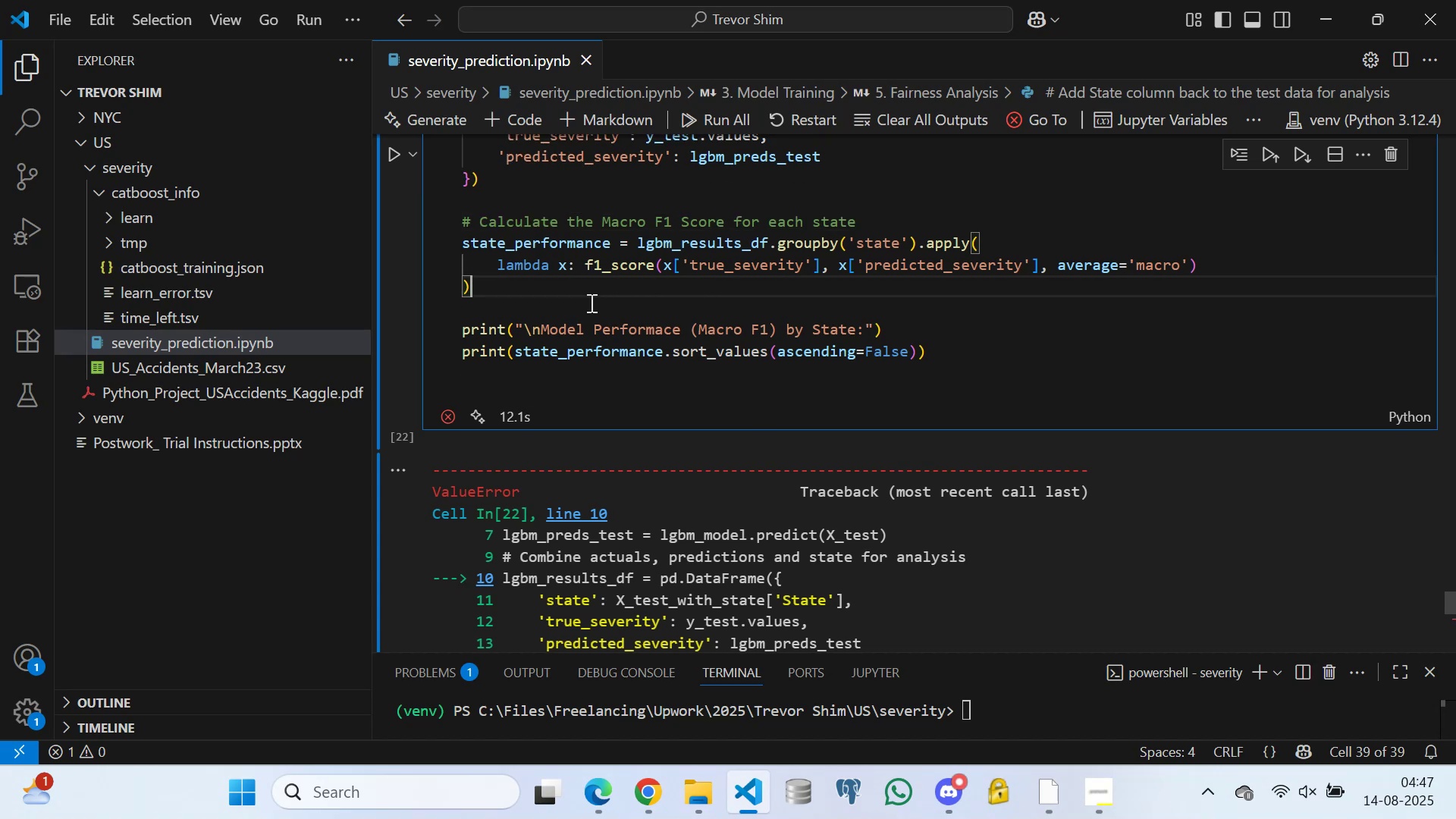 
triple_click([590, 303])
 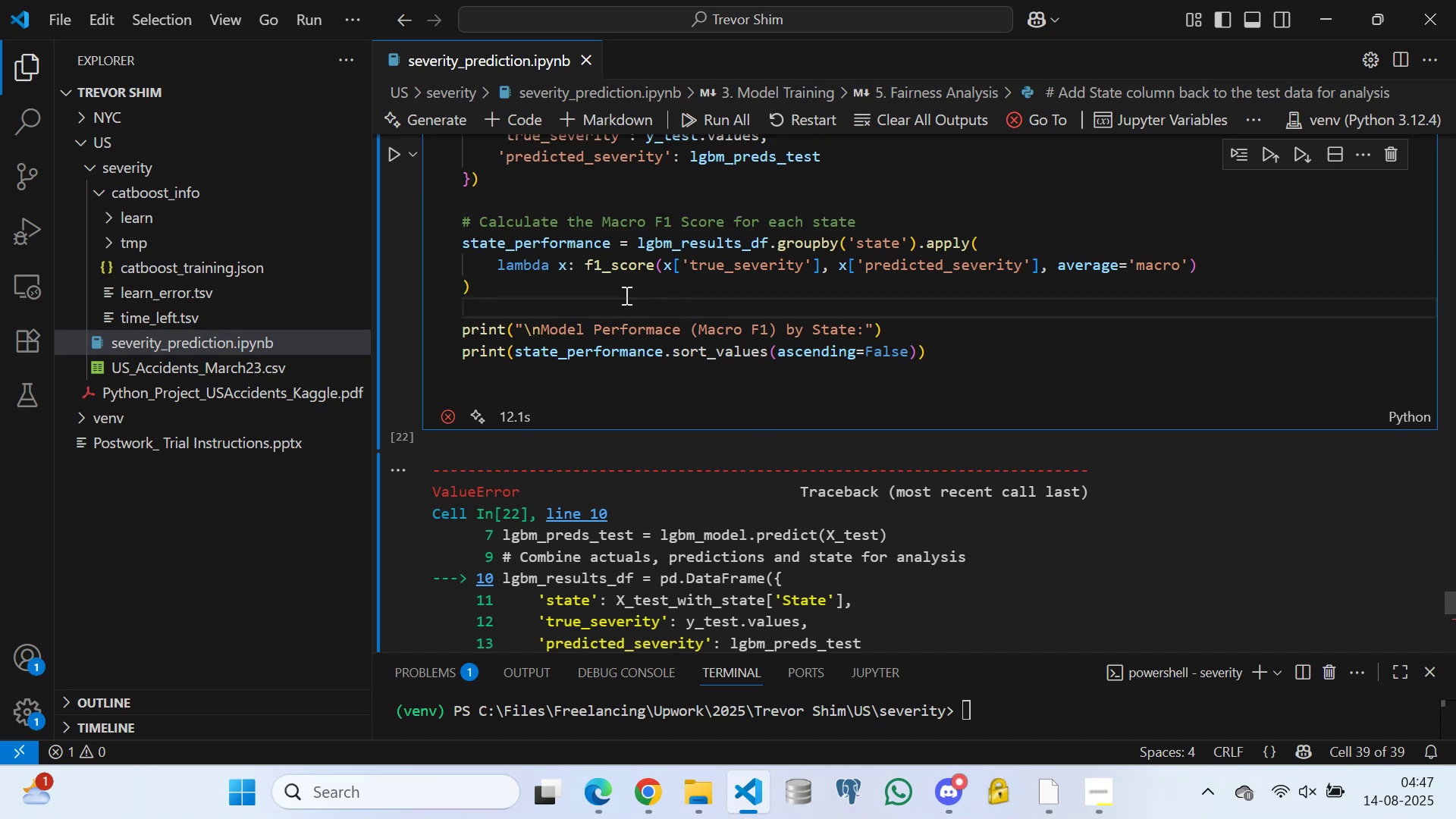 
triple_click([624, 288])
 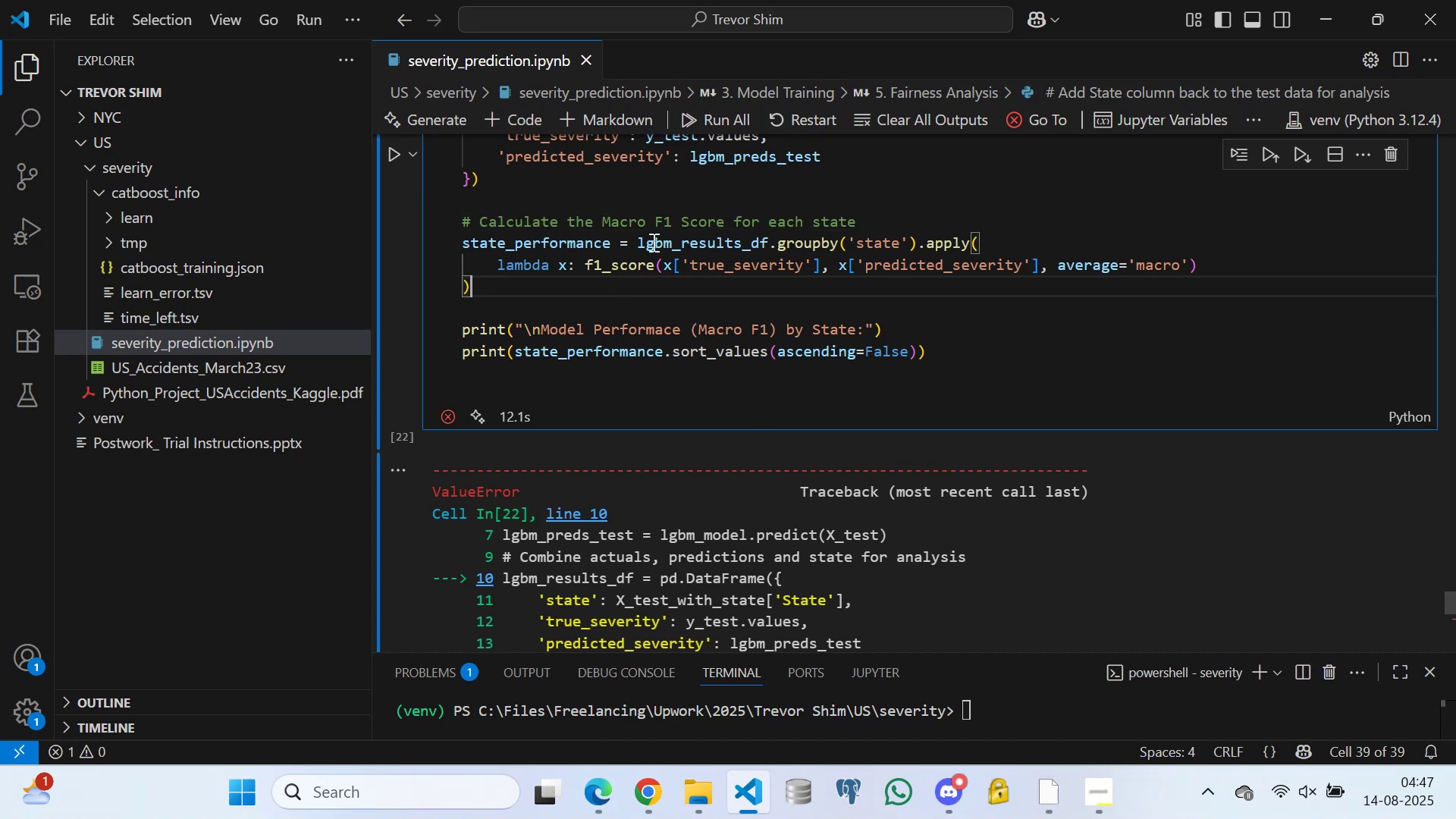 
triple_click([652, 242])
 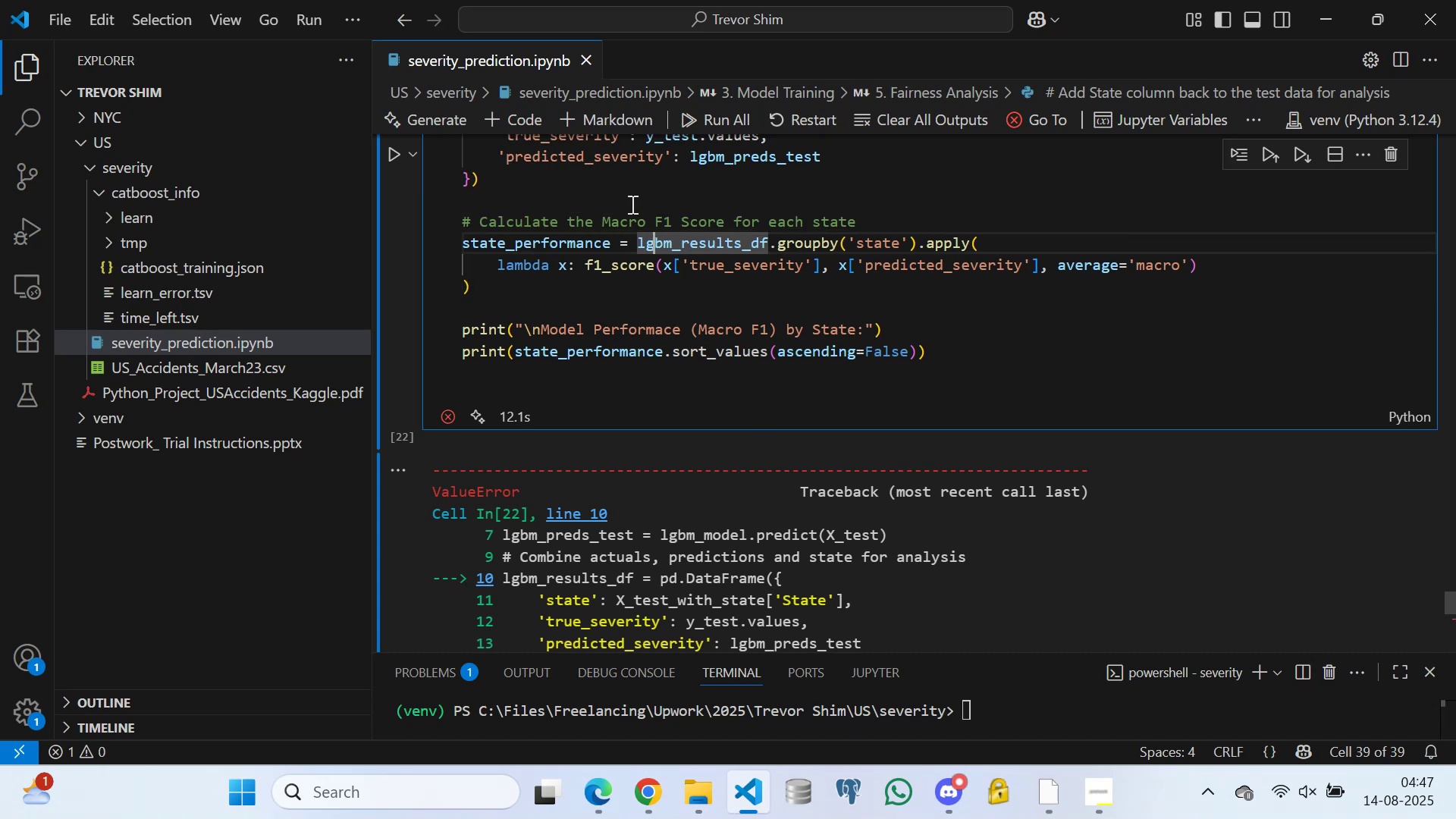 
triple_click([631, 204])
 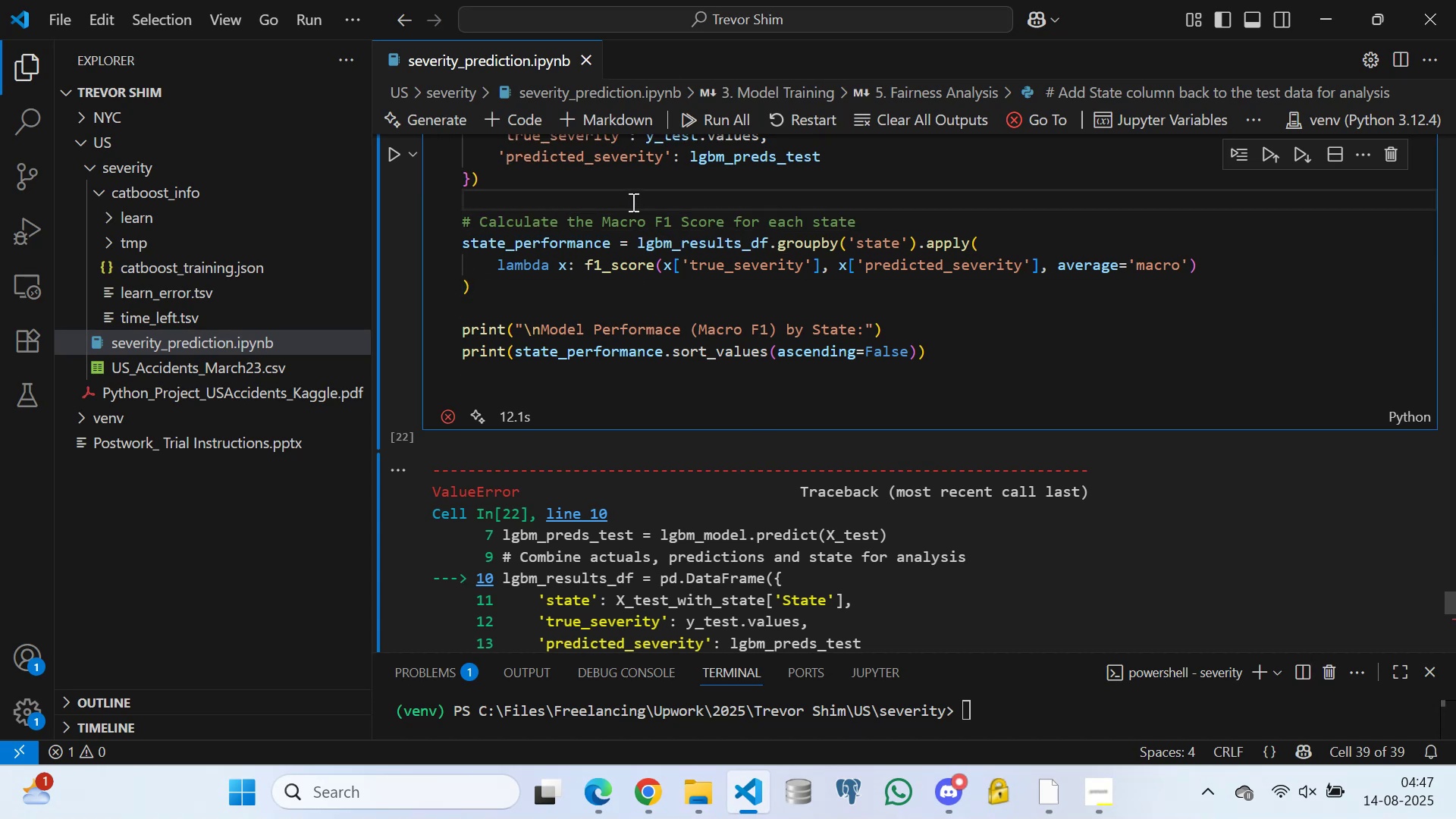 
scroll: coordinate [726, 237], scroll_direction: down, amount: 1.0
 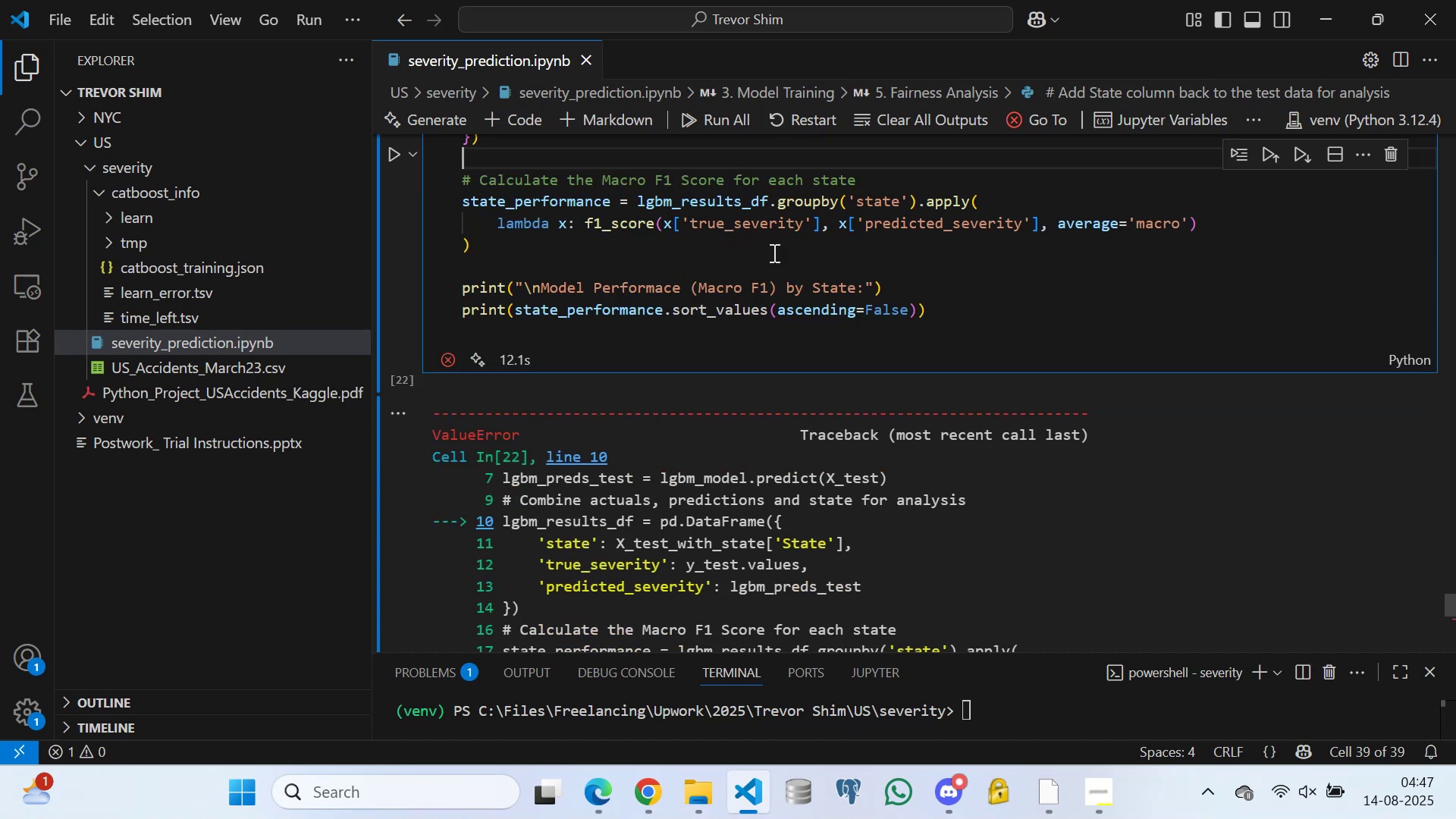 
scroll: coordinate [695, 293], scroll_direction: up, amount: 4.0
 